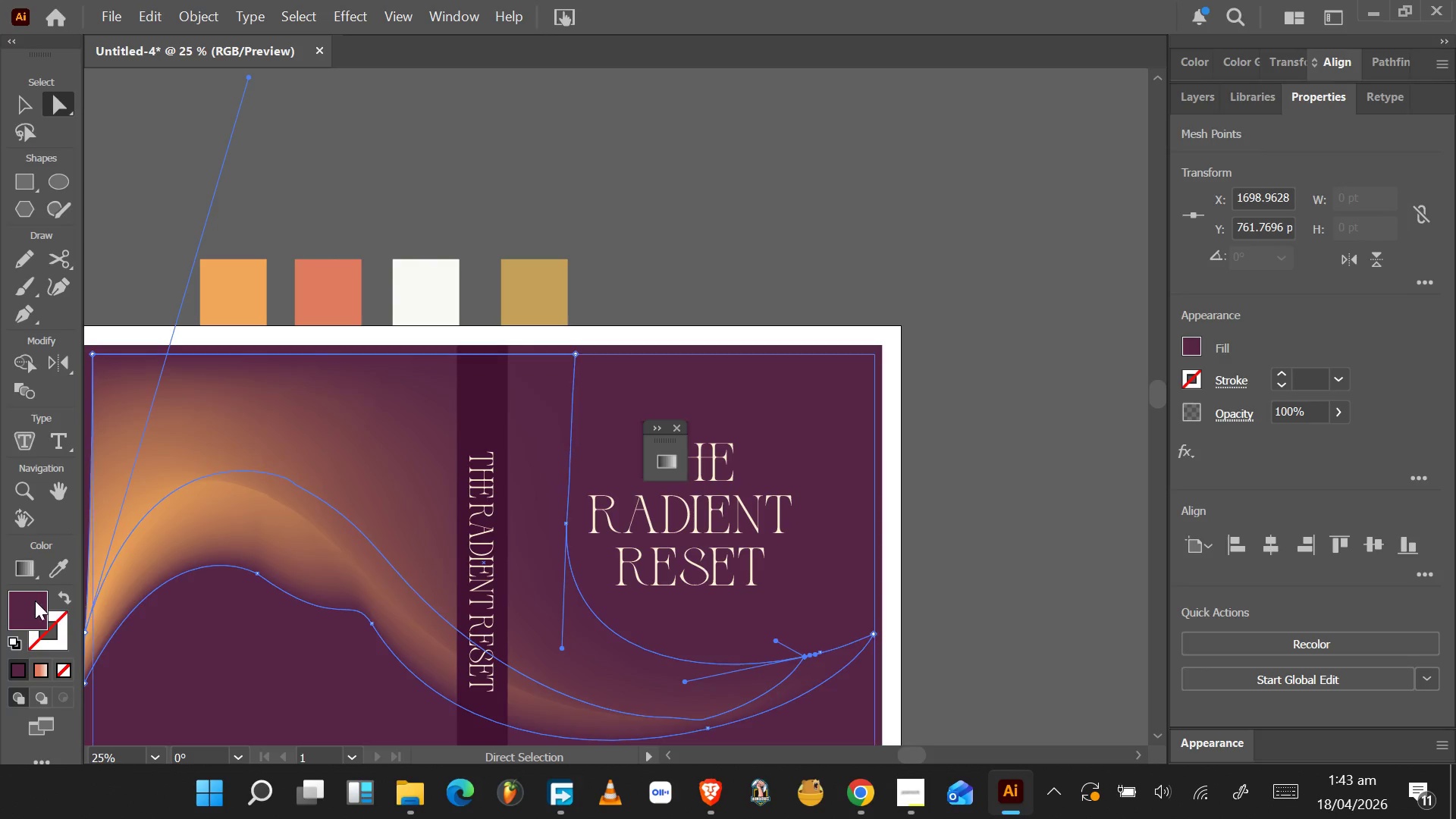 
left_click([56, 563])
 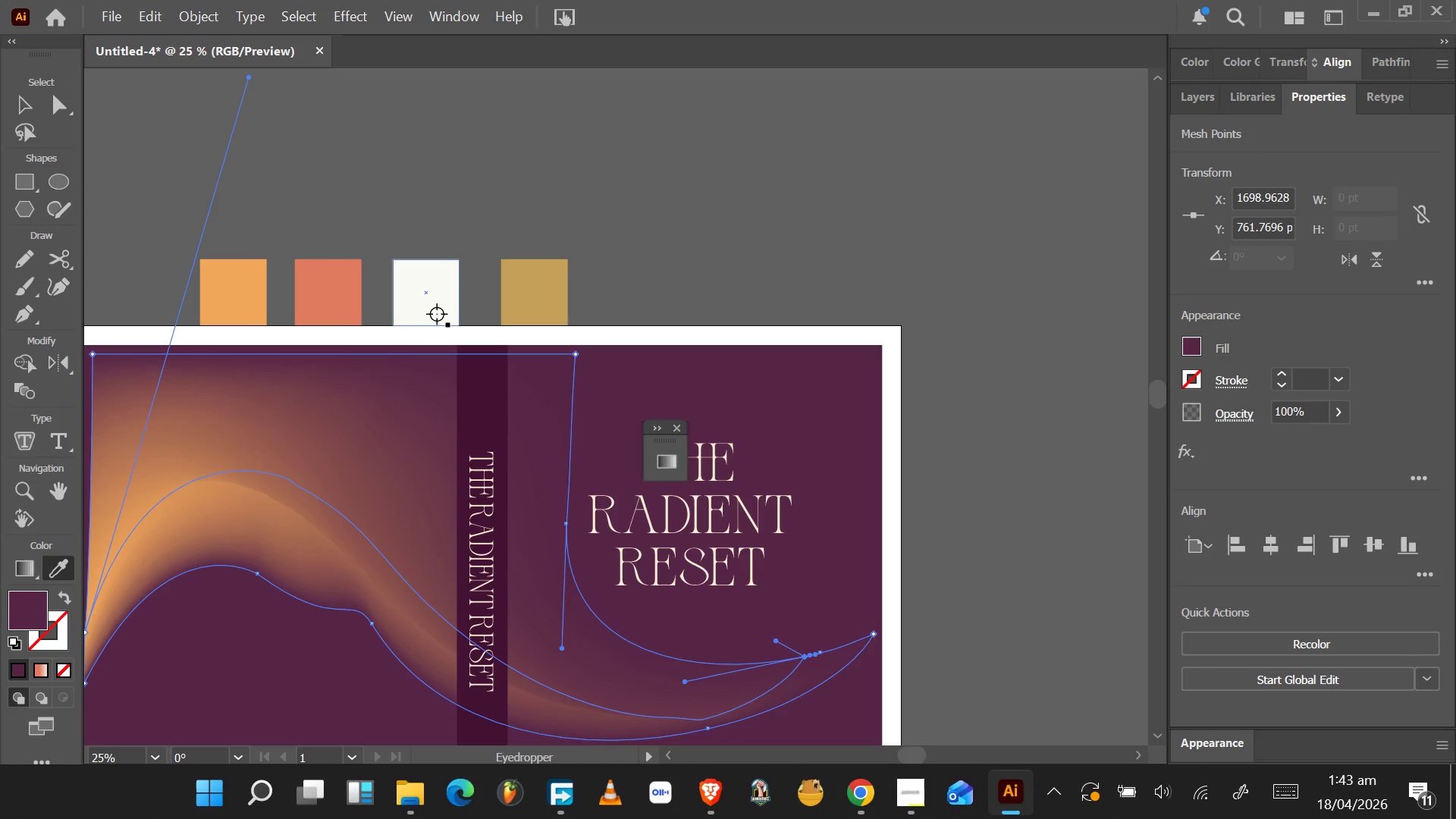 
left_click([436, 302])
 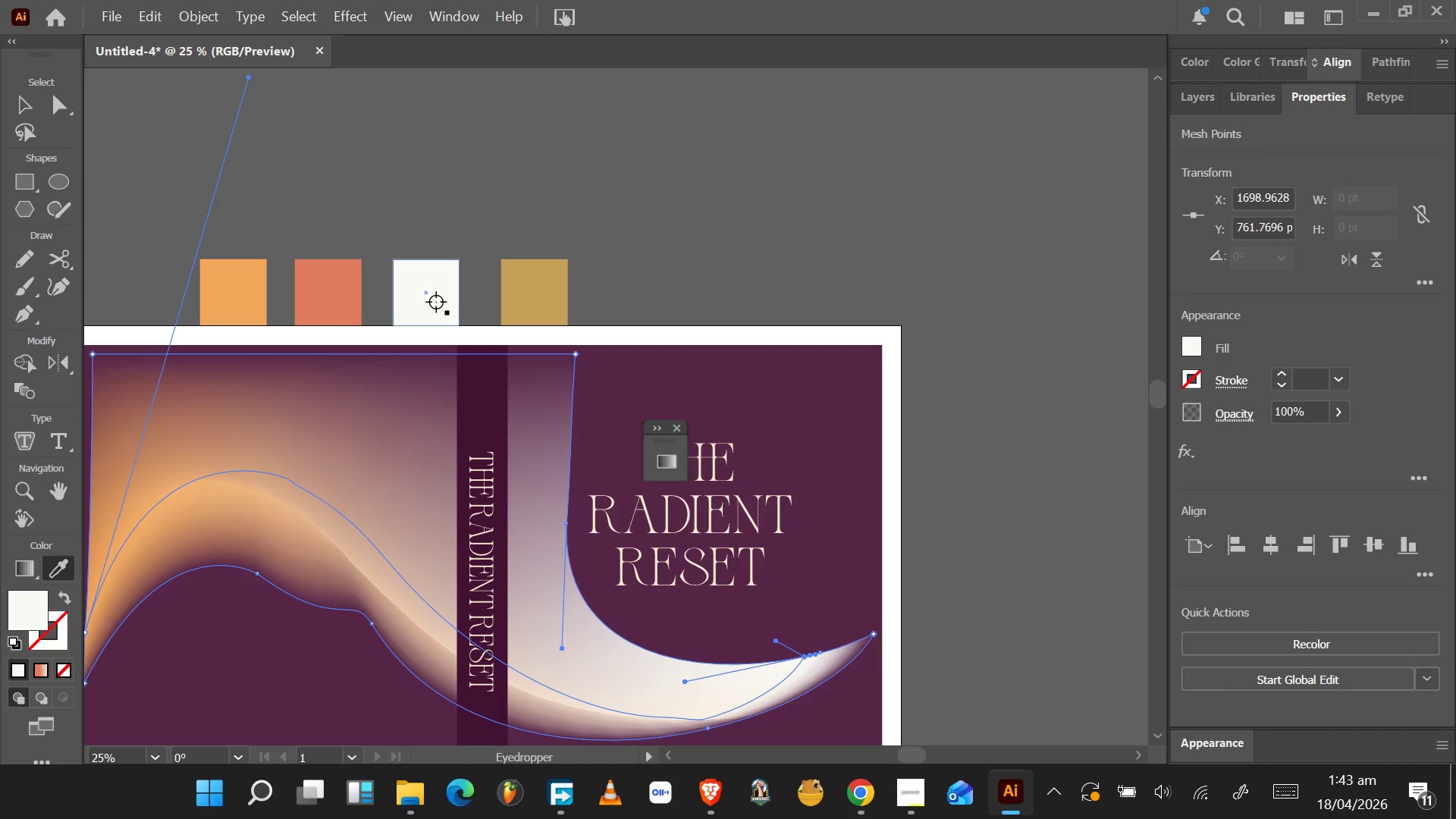 
key(Shift+ShiftLeft)
 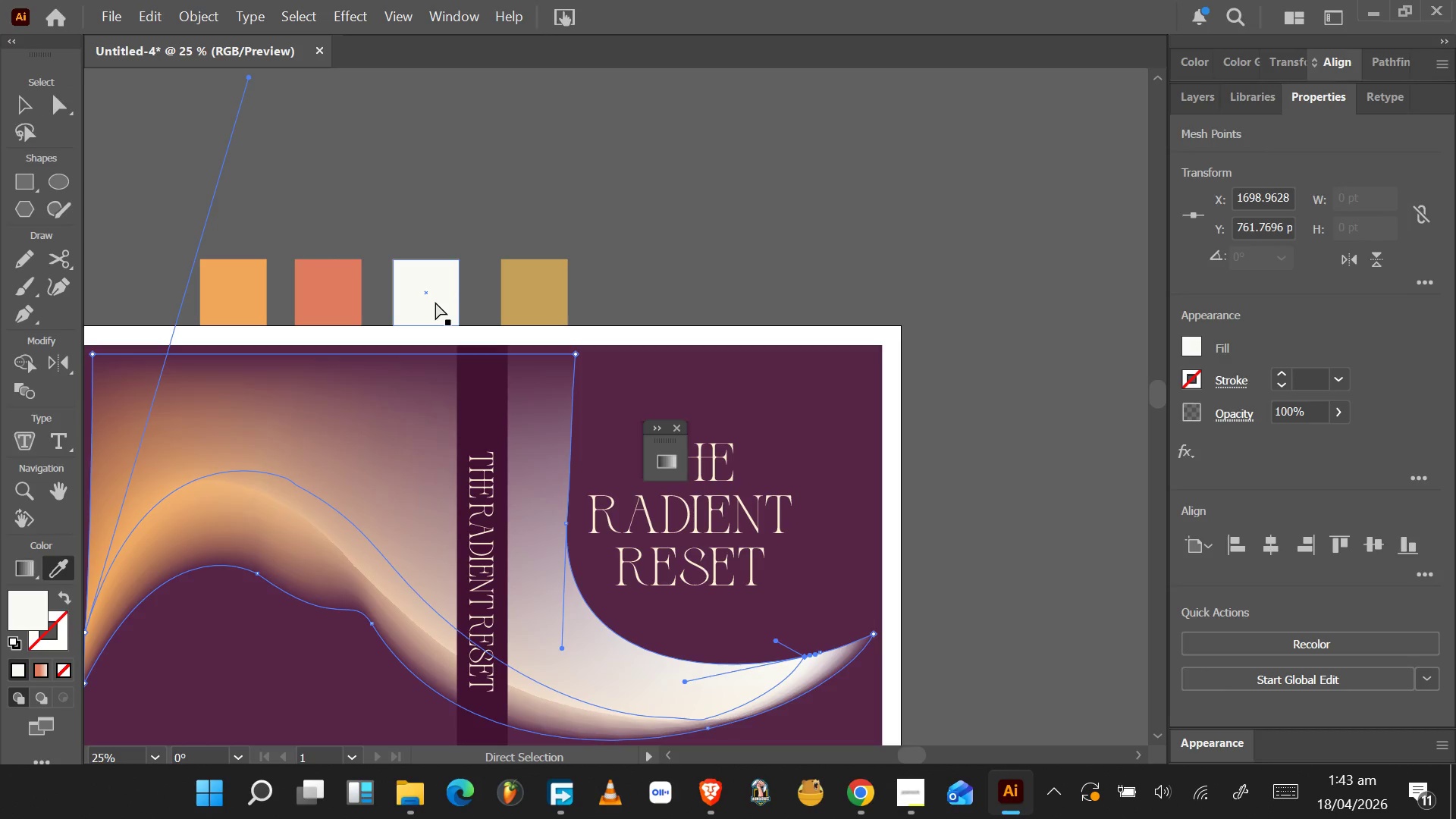 
key(Control+Z)
 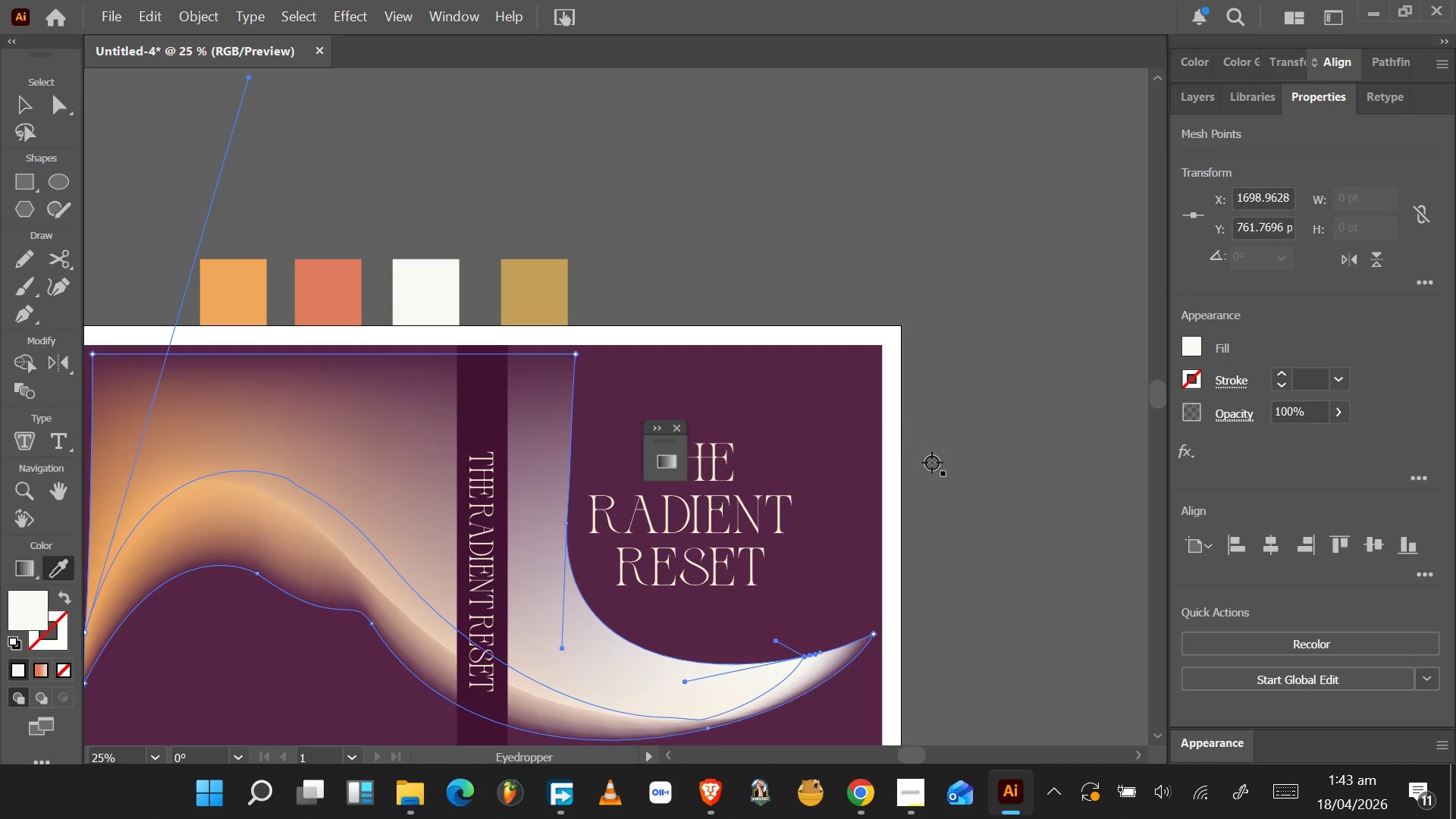 
wait(6.96)
 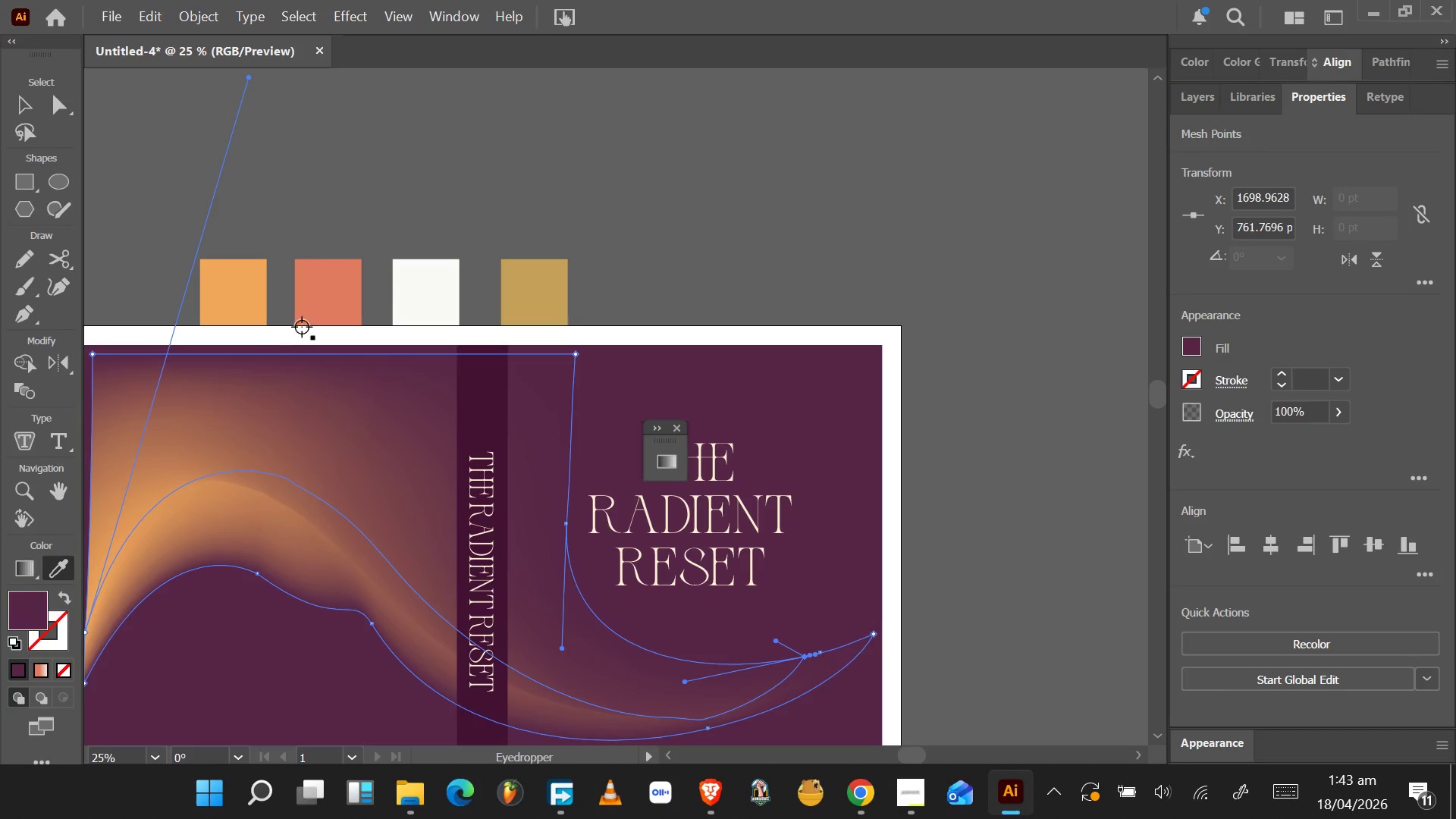 
mouse_move([44, 115])
 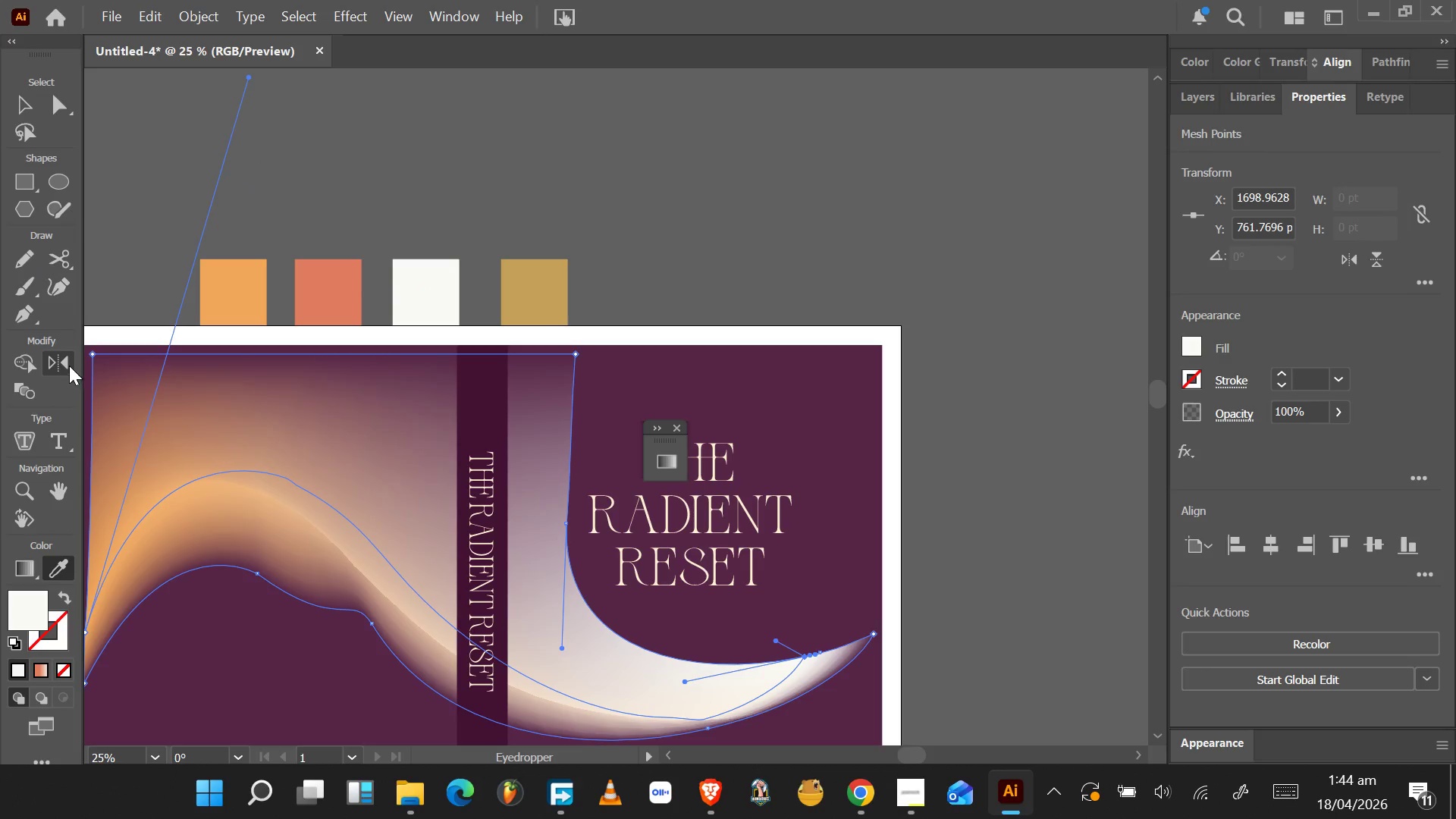 
wait(5.88)
 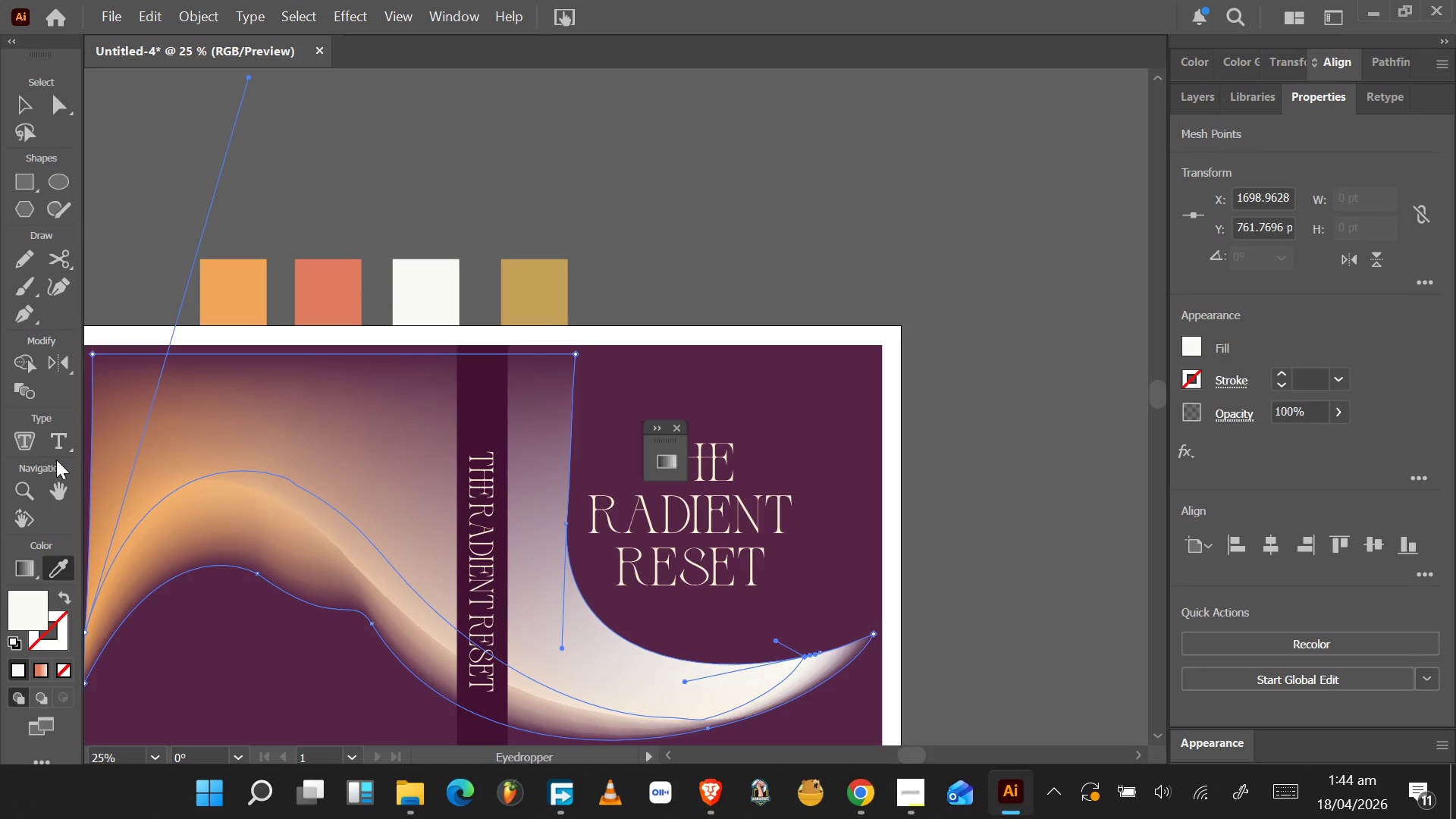 
key(Control+Z)
 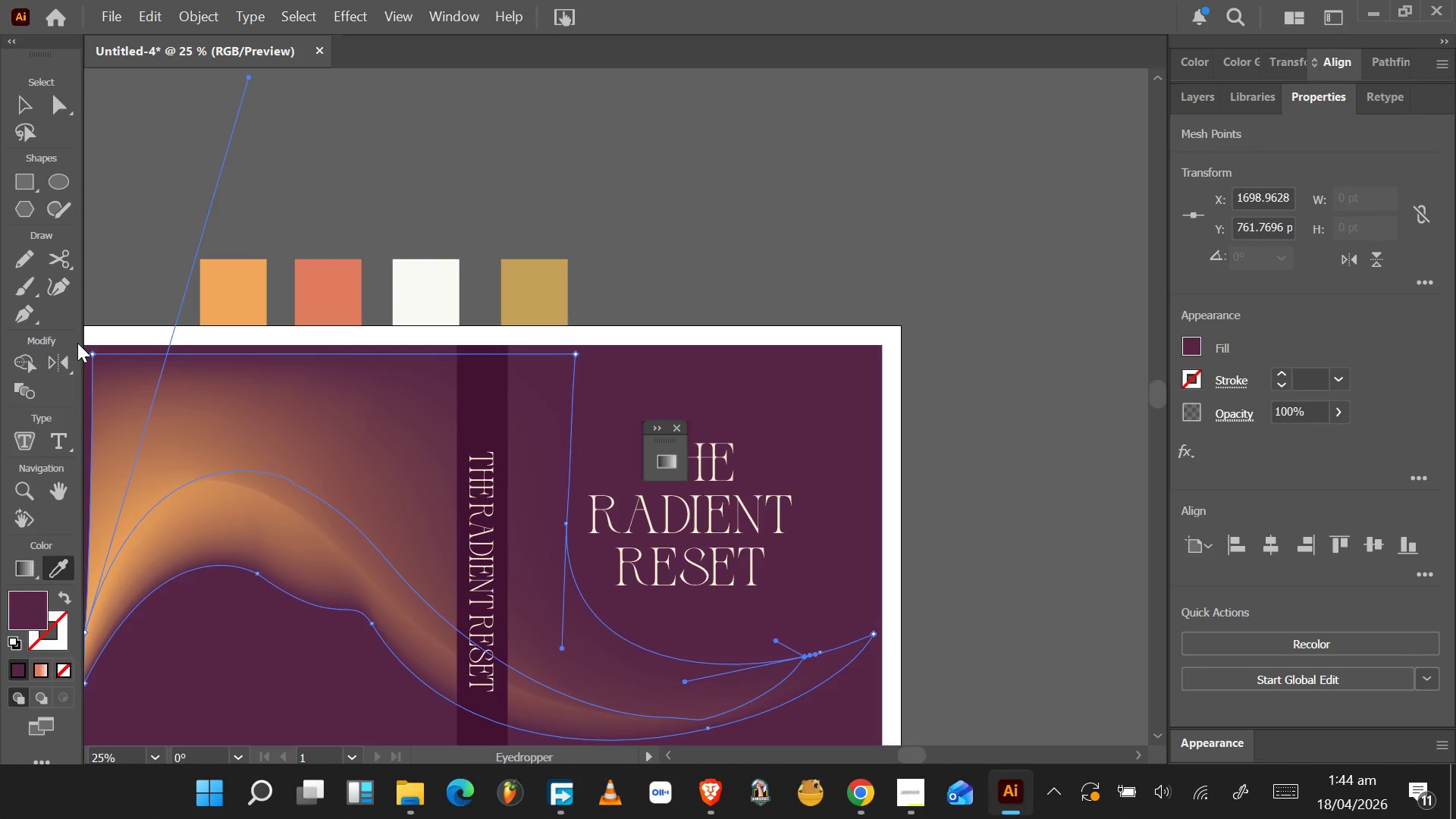 
key(Control+Z)
 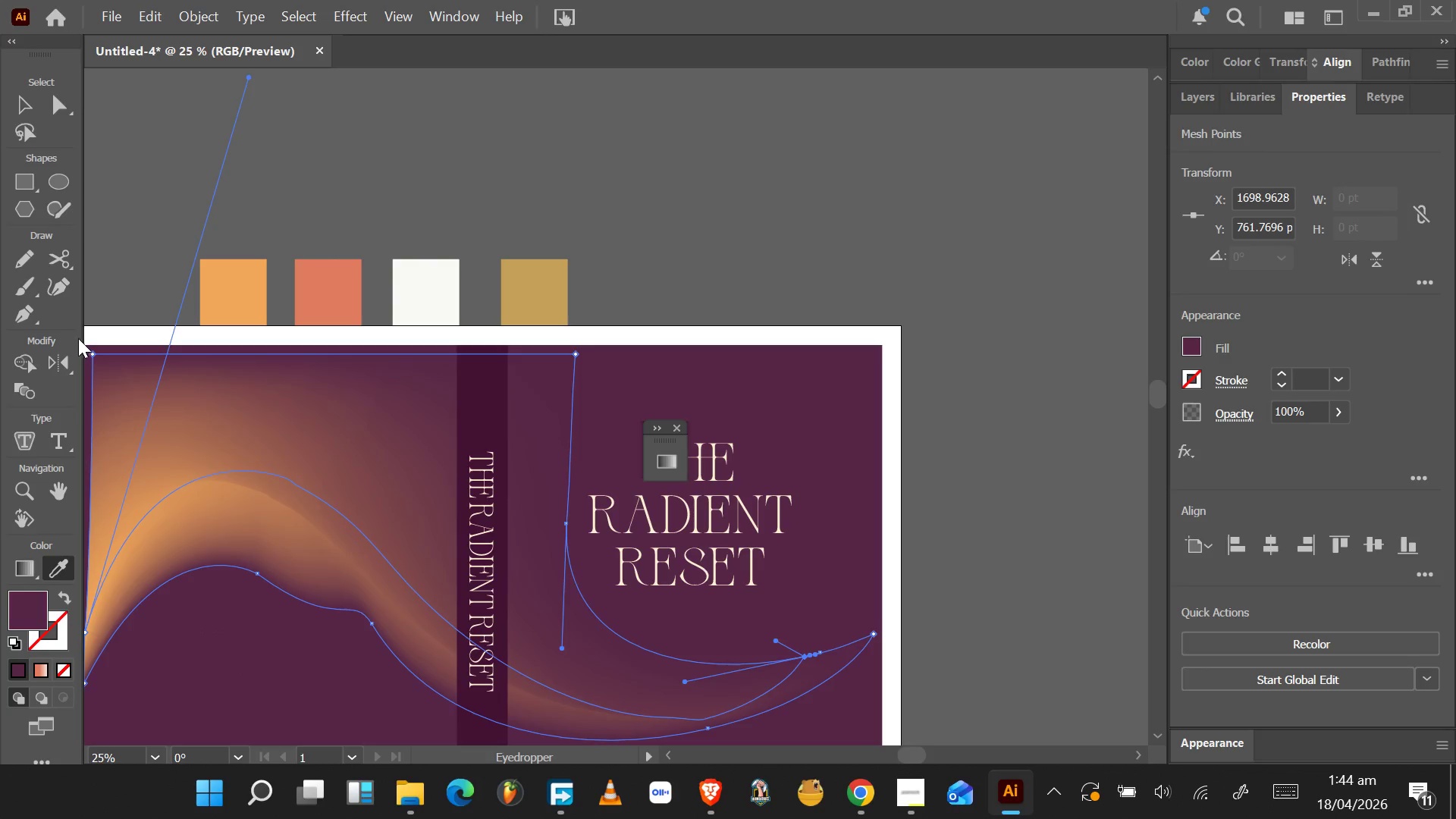 
key(Control+Z)
 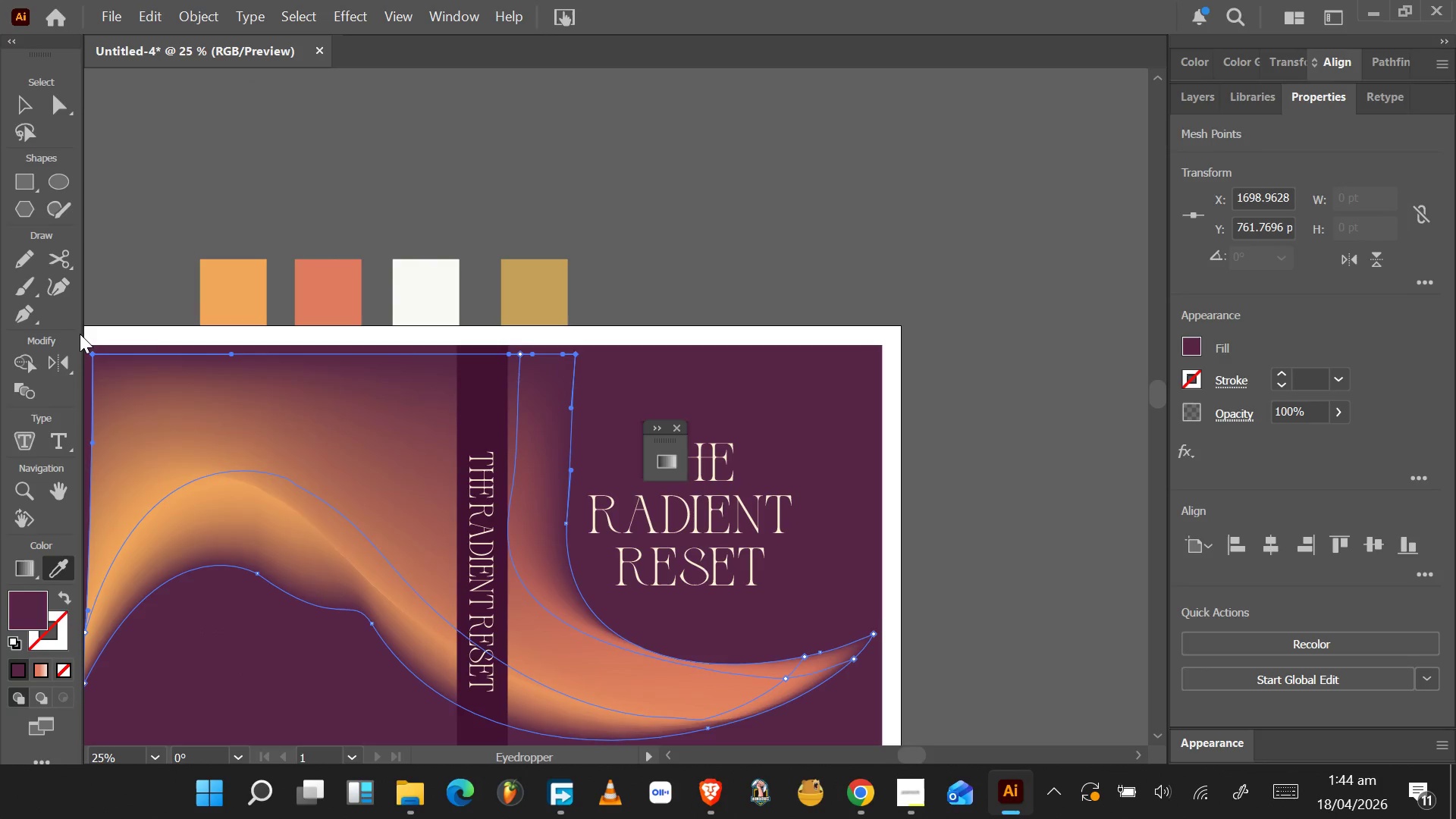 
key(Control+Z)
 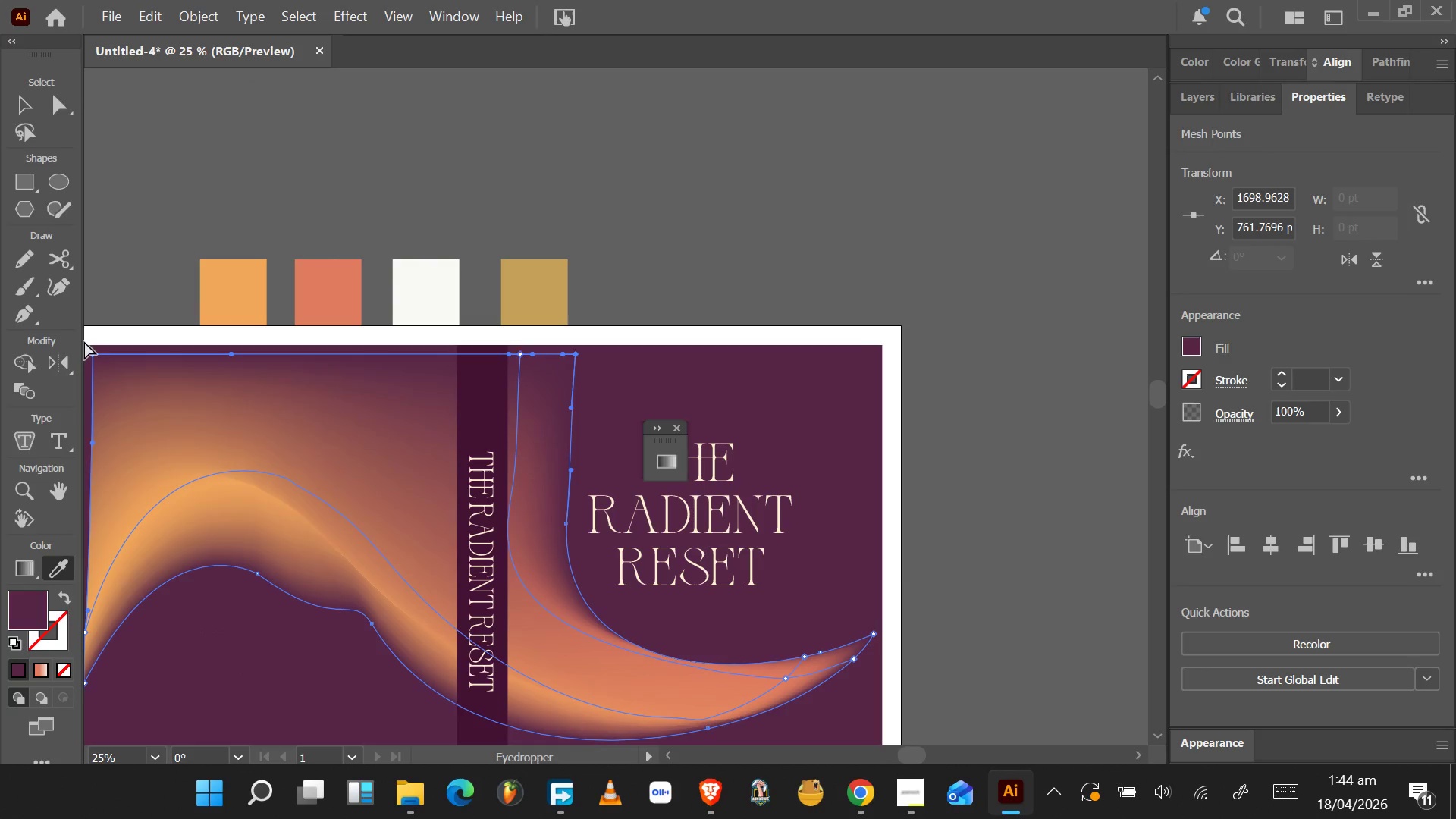 
key(Control+Z)
 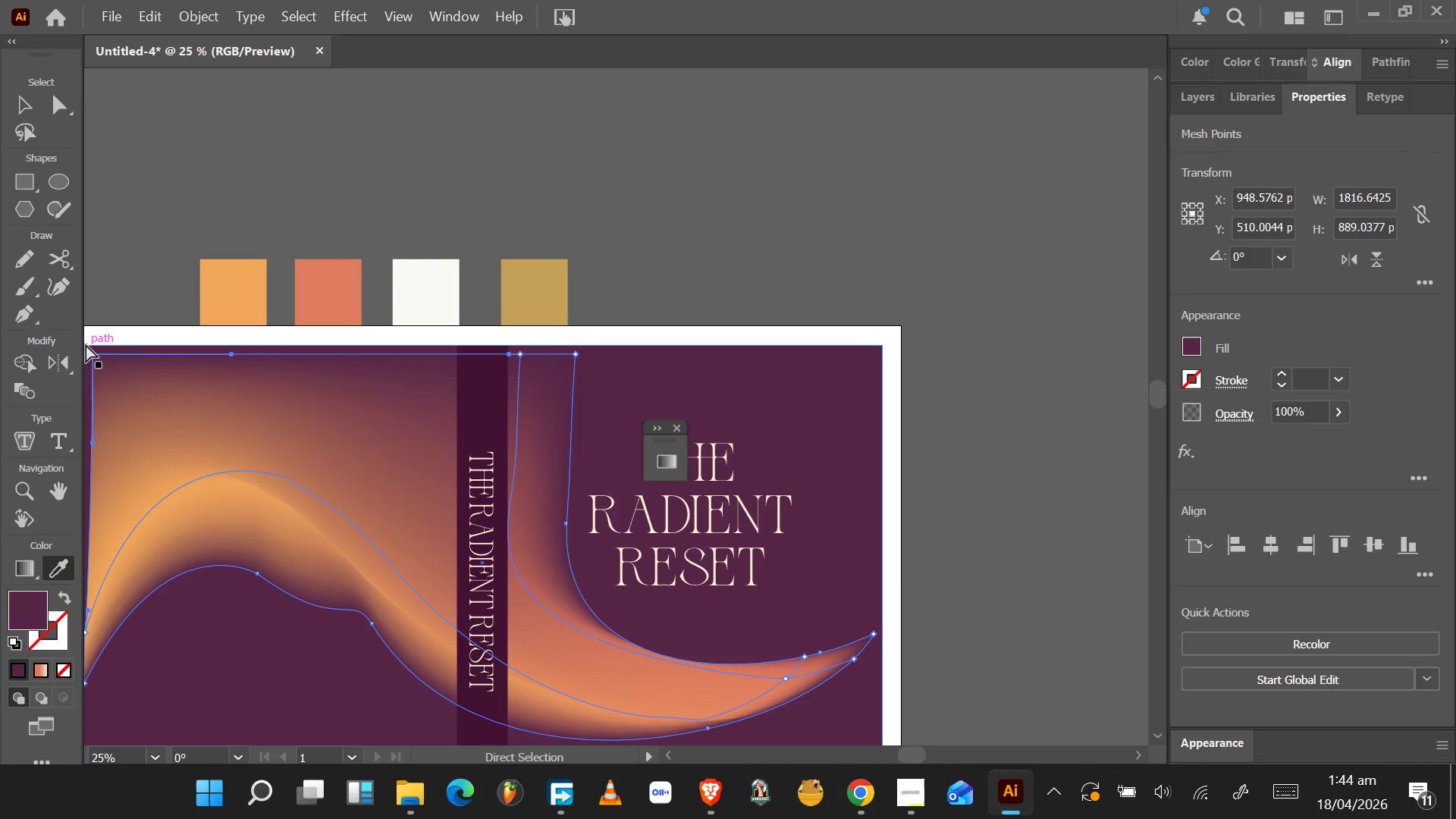 
key(Control+Z)
 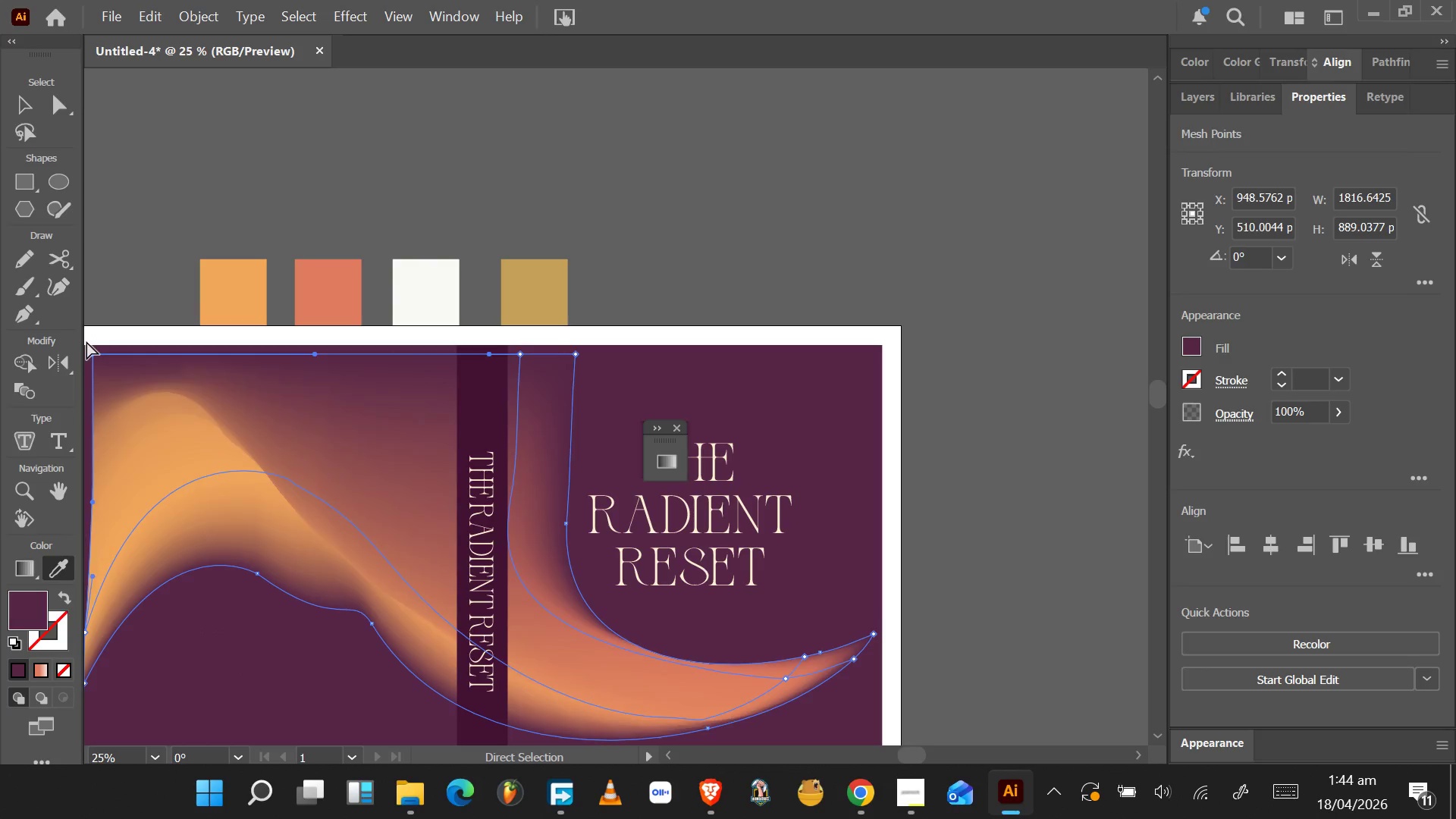 
key(Control+Z)
 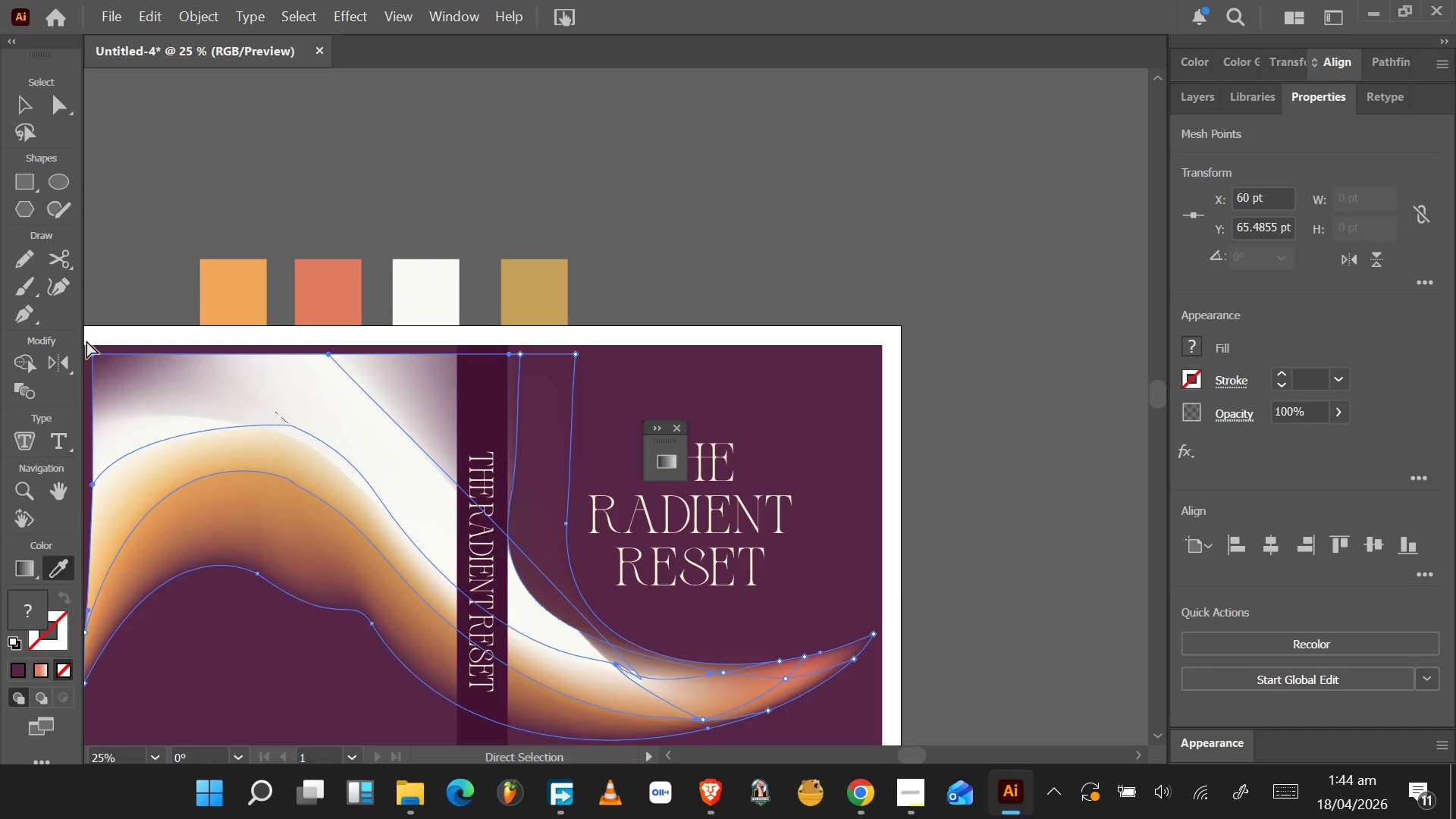 
key(Control+Z)
 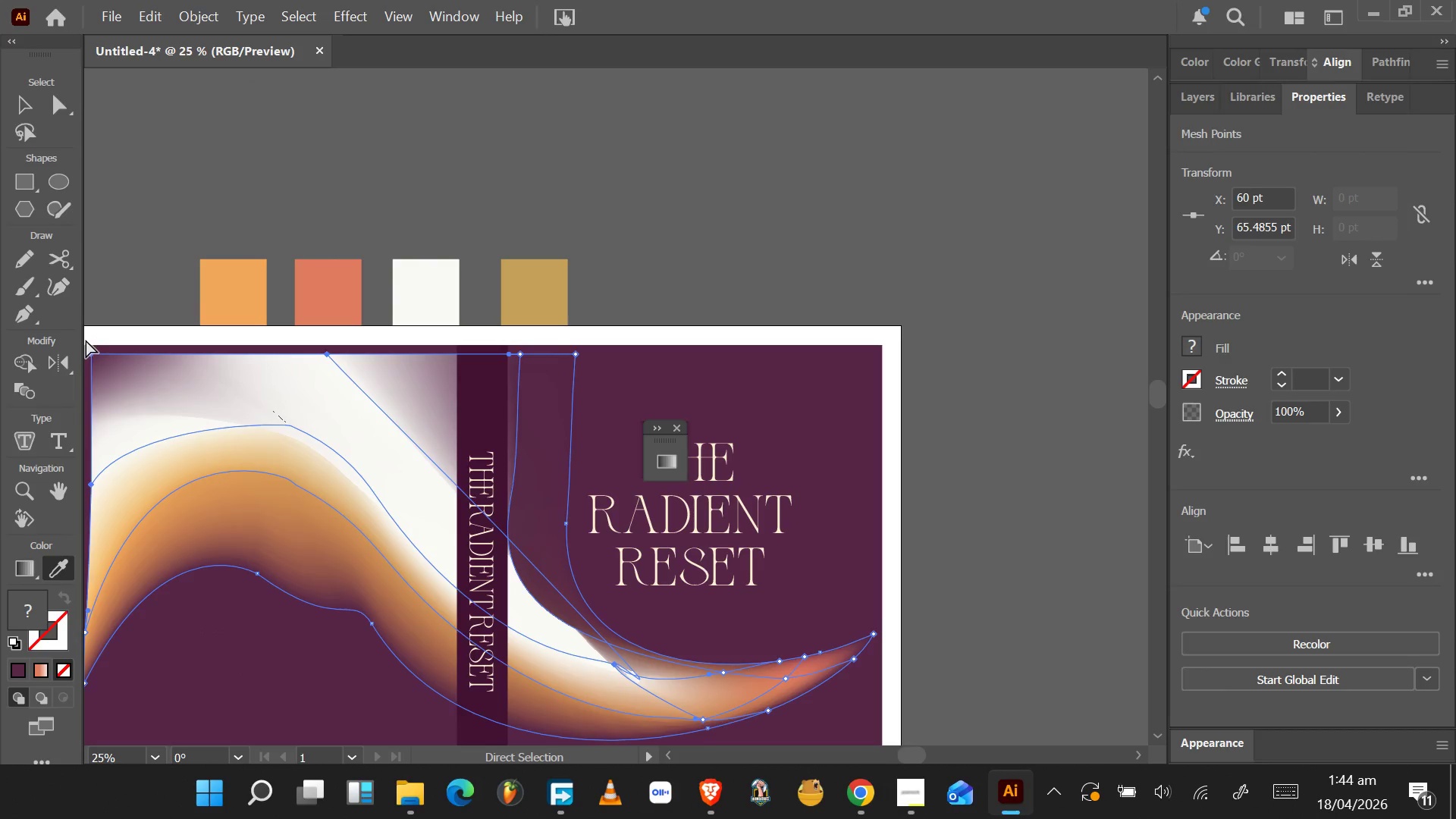 
key(Control+Z)
 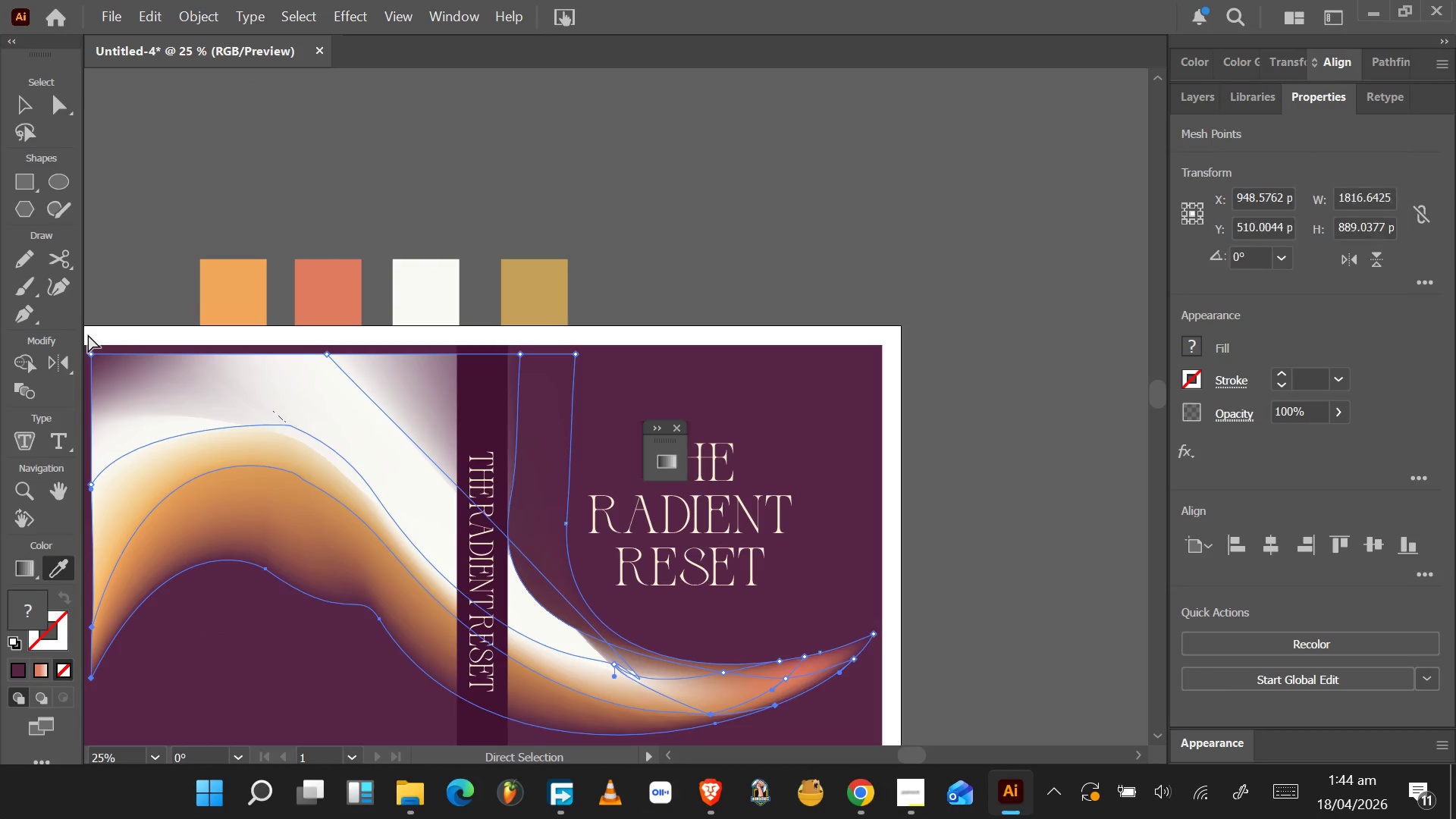 
key(Control+Z)
 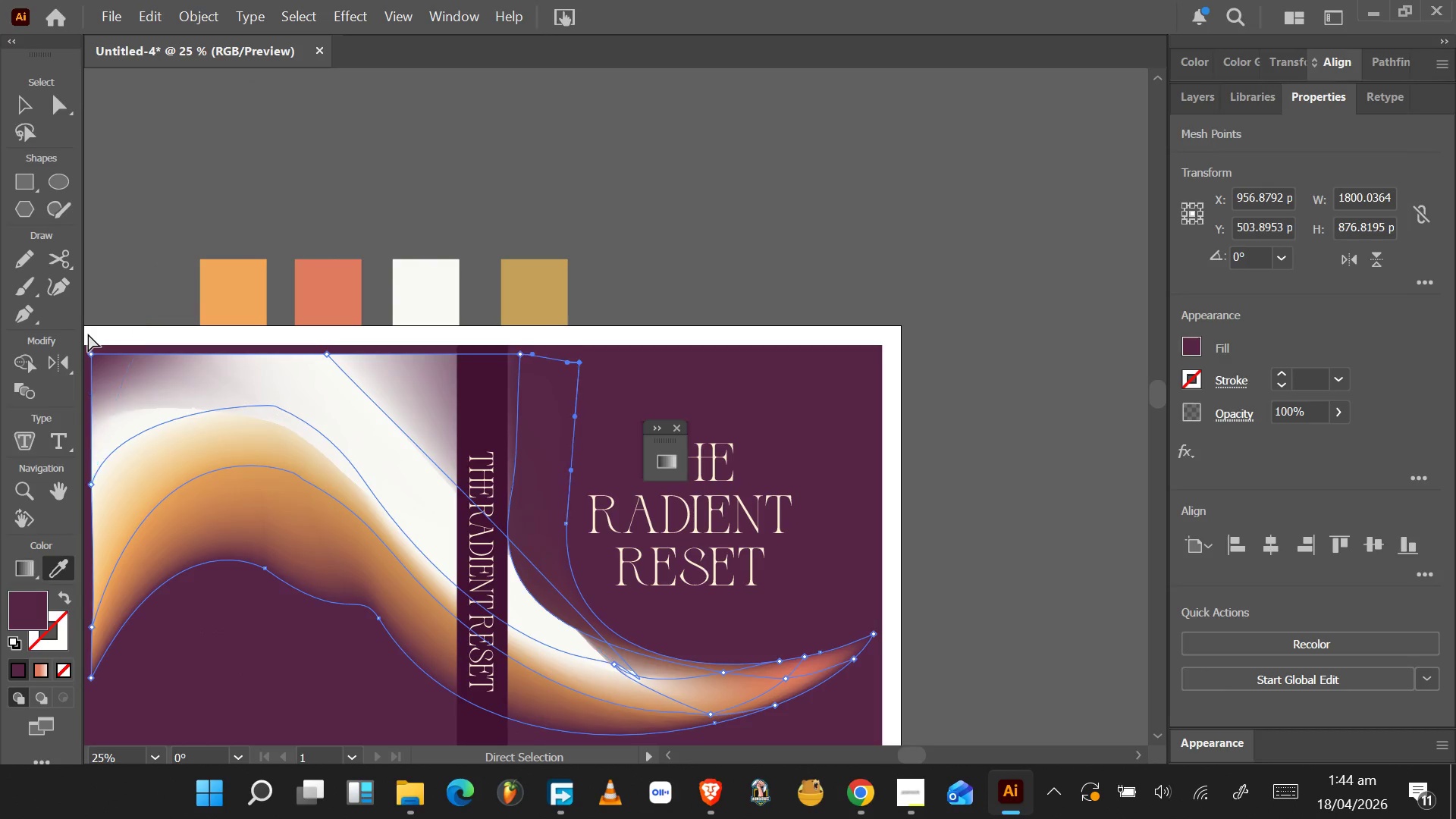 
key(Control+Z)
 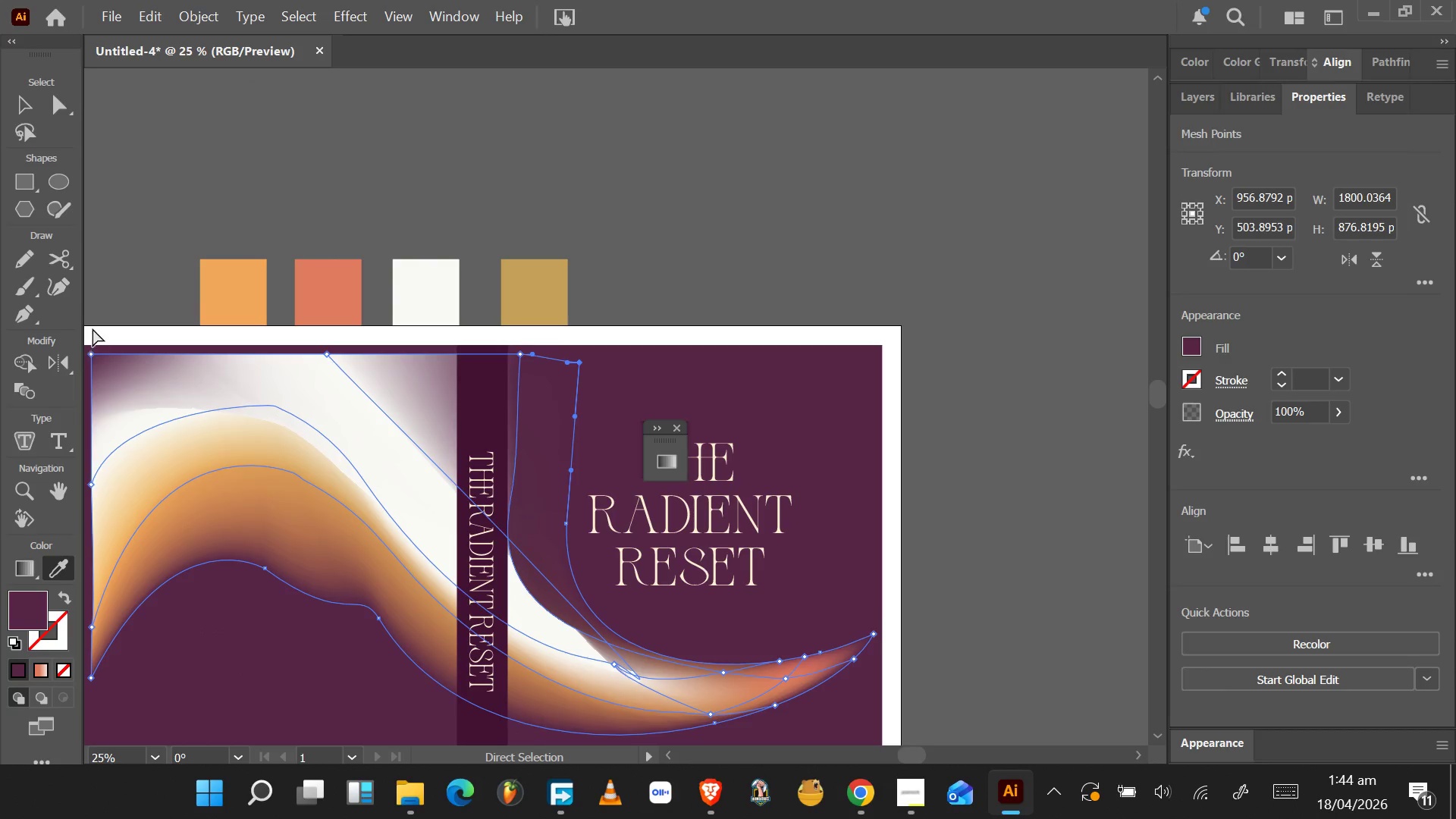 
key(Control+Z)
 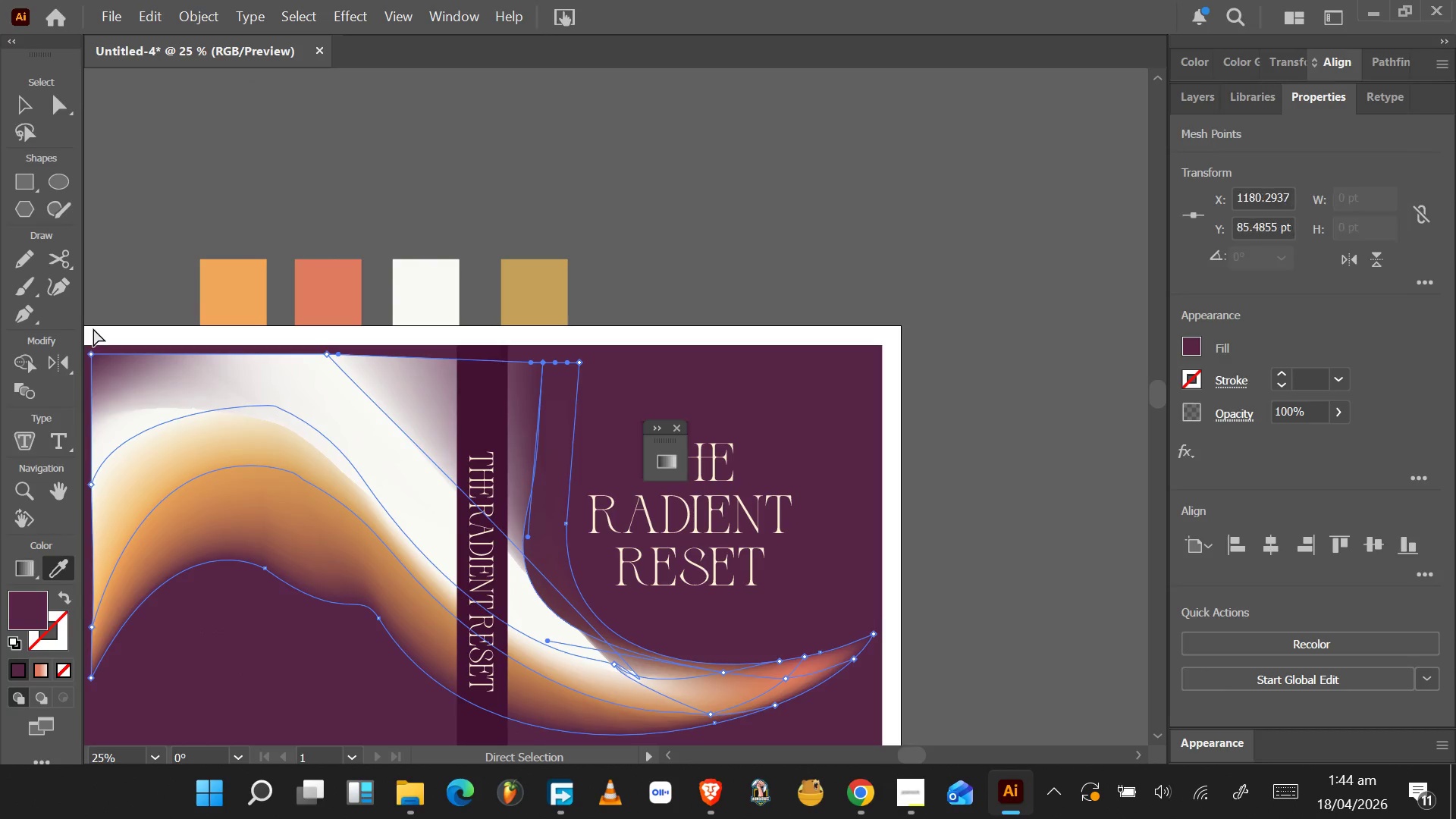 
key(Control+Z)
 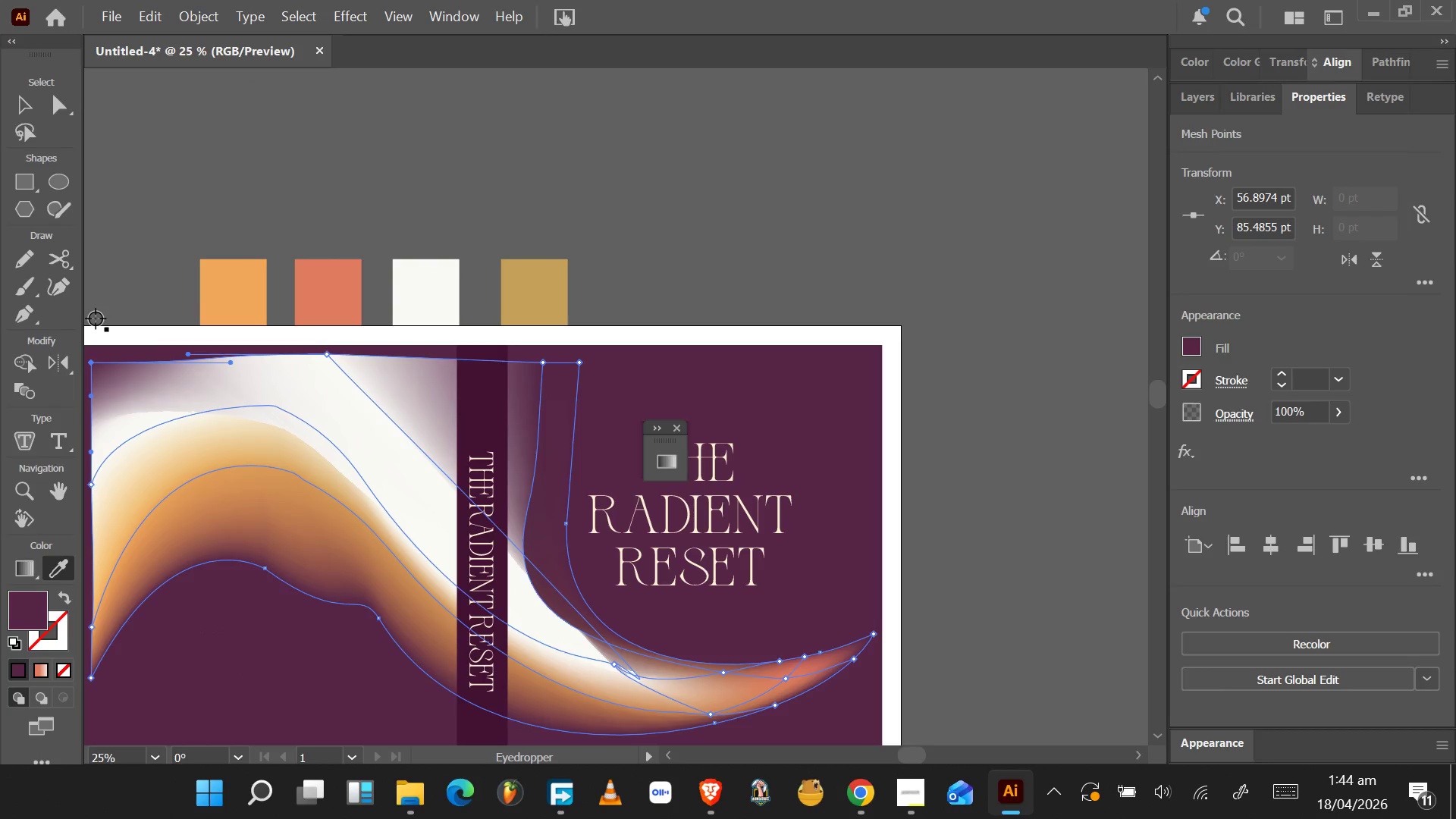 
key(Delete)
 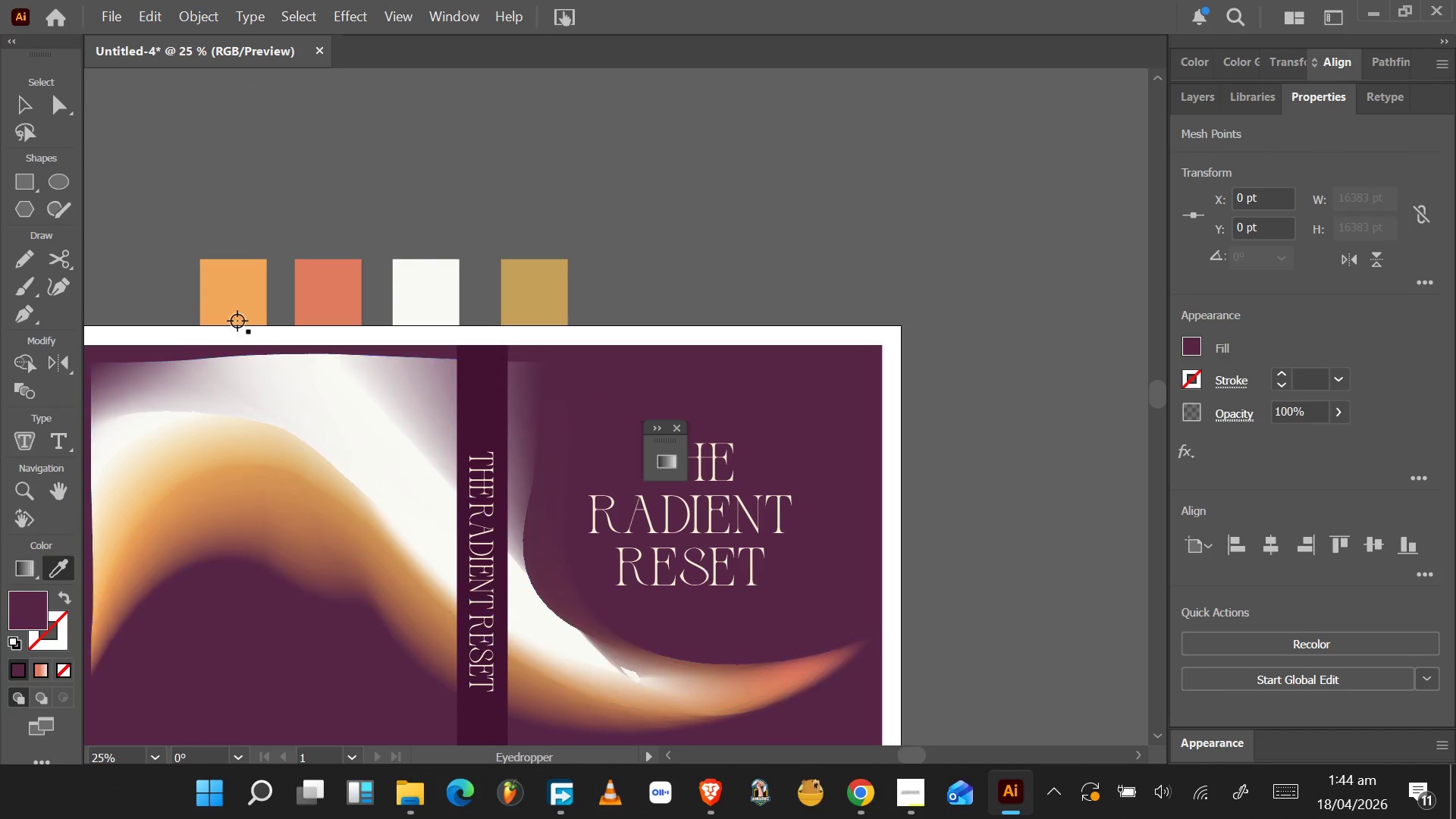 
wait(5.06)
 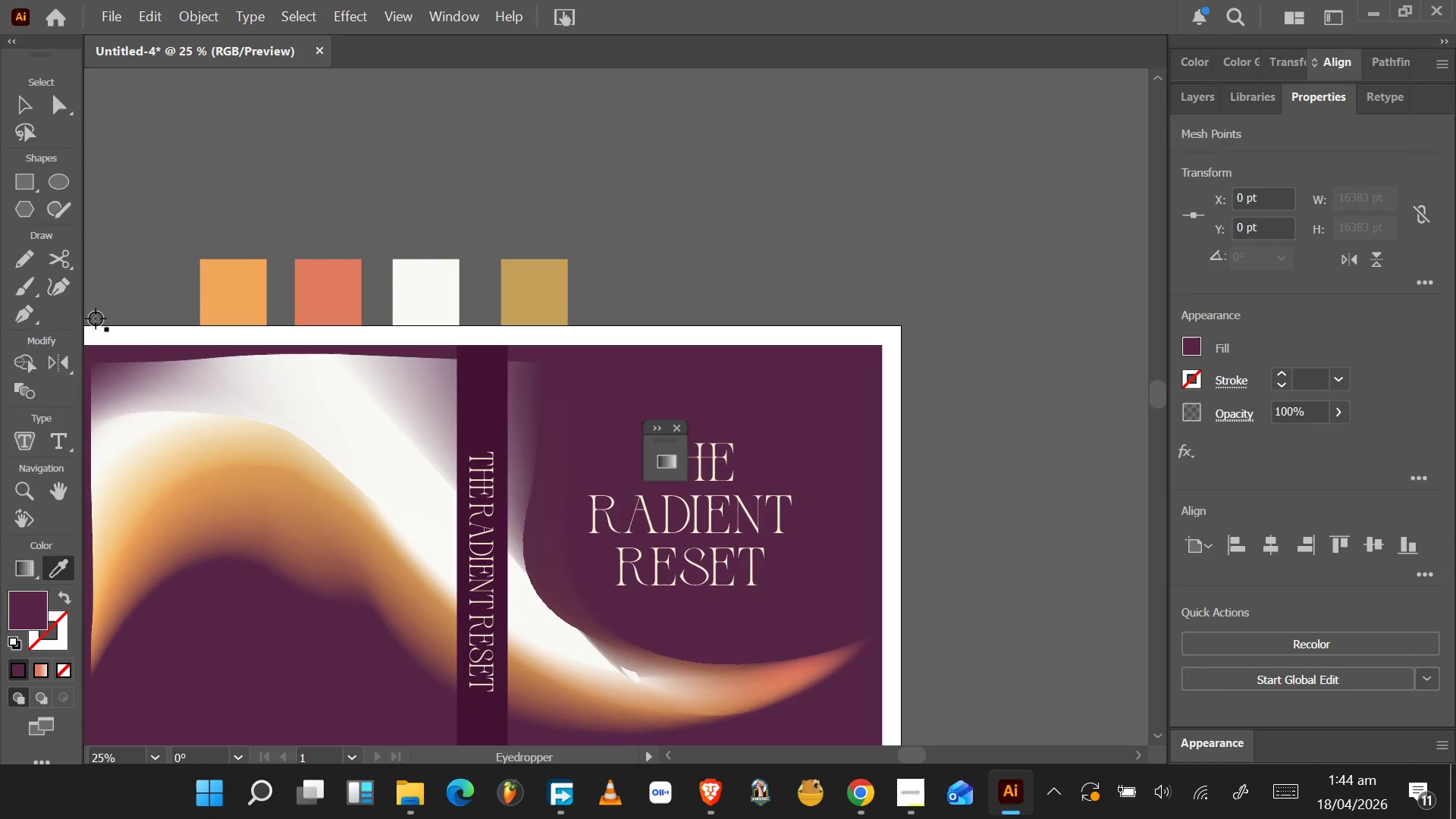 
left_click([33, 103])
 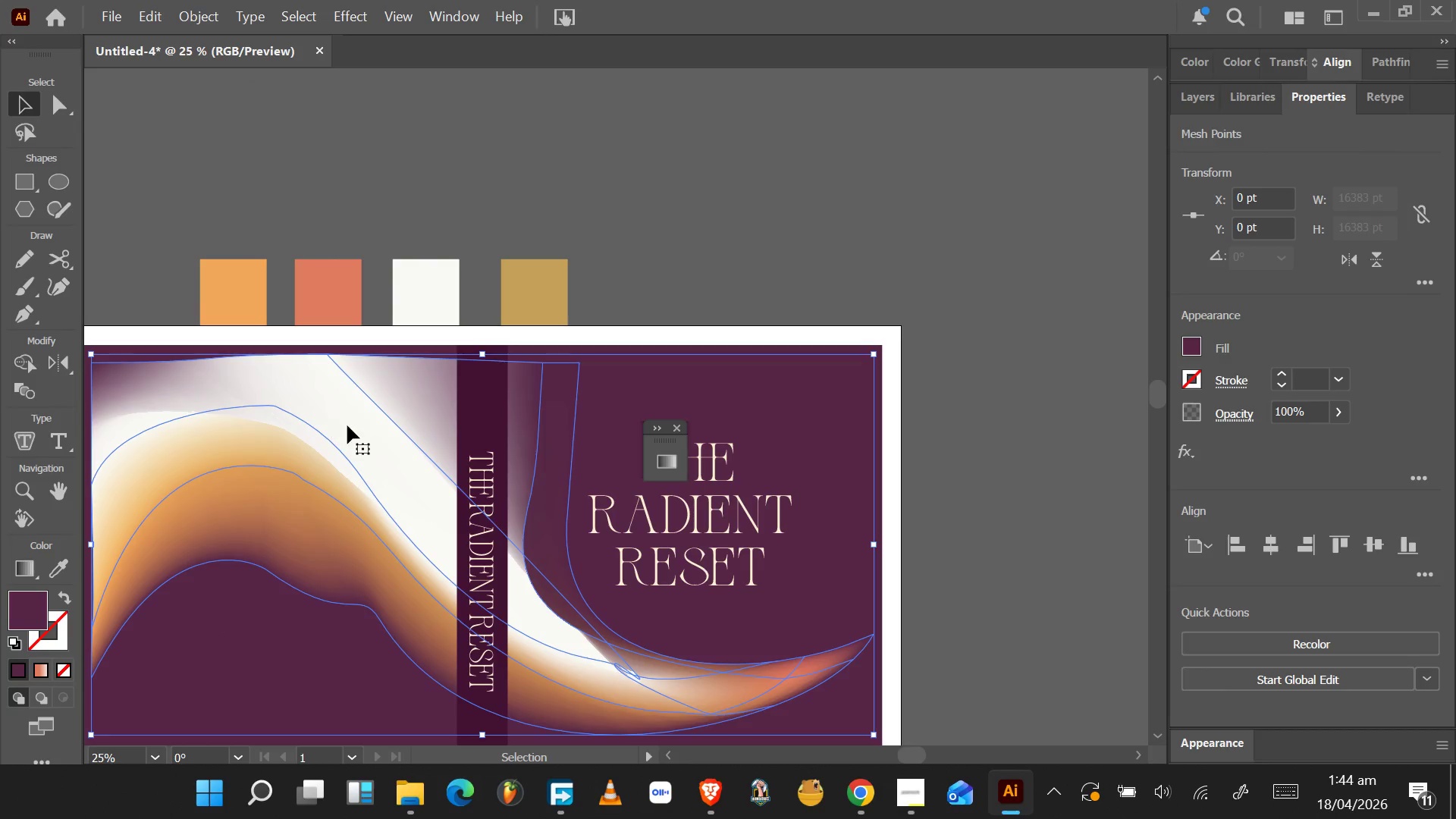 
left_click([348, 425])
 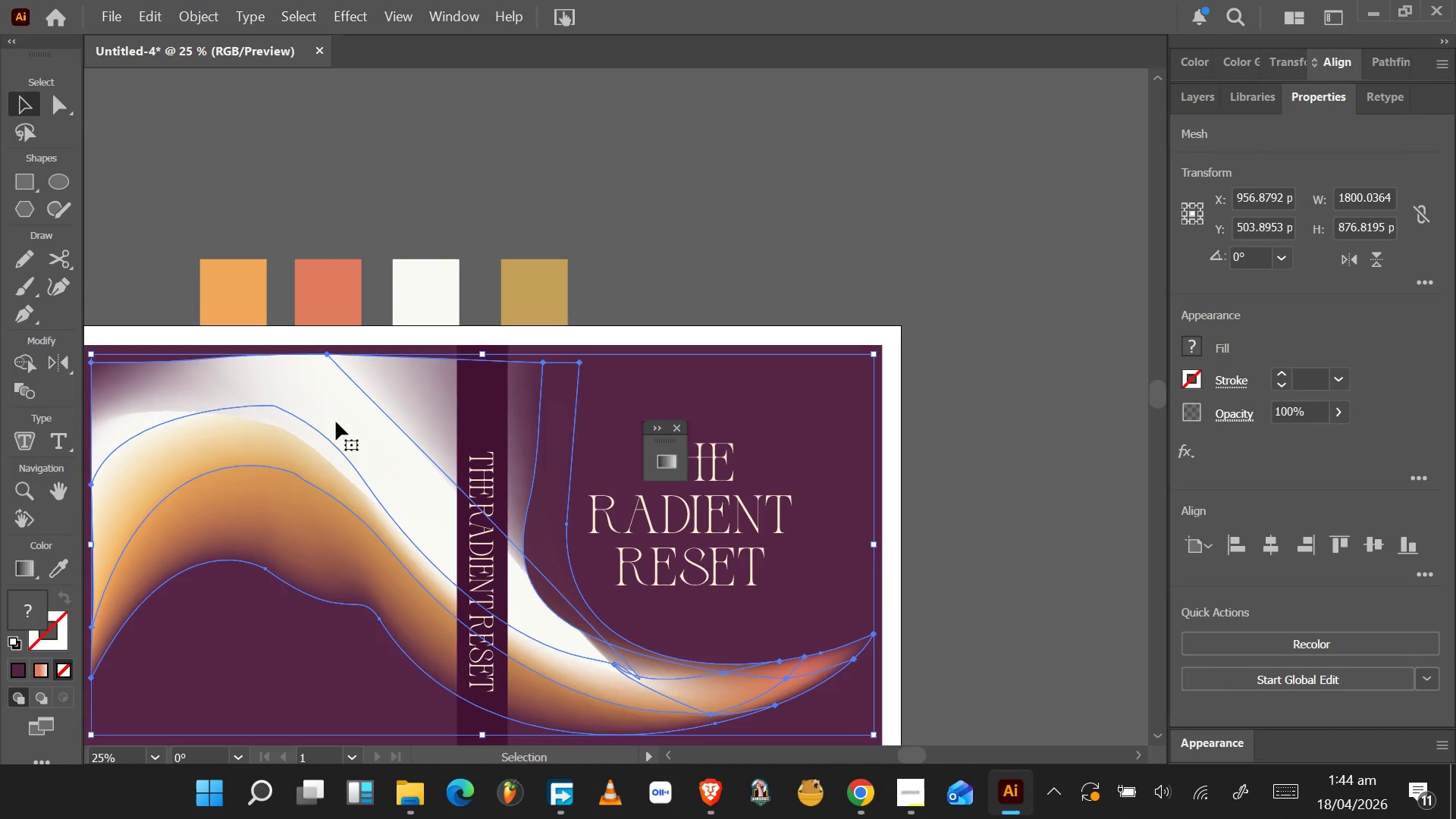 
key(Delete)
 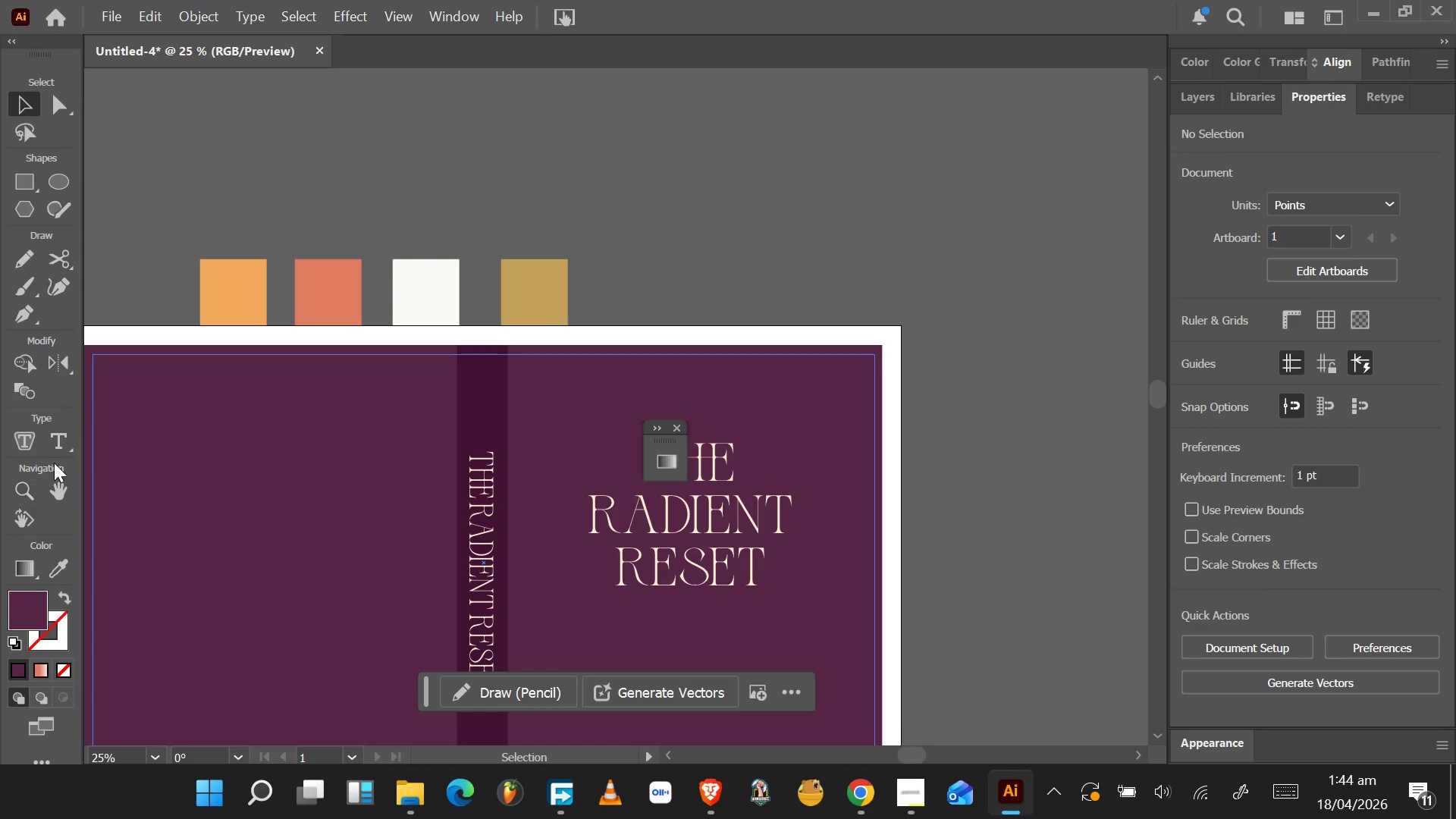 
wait(6.53)
 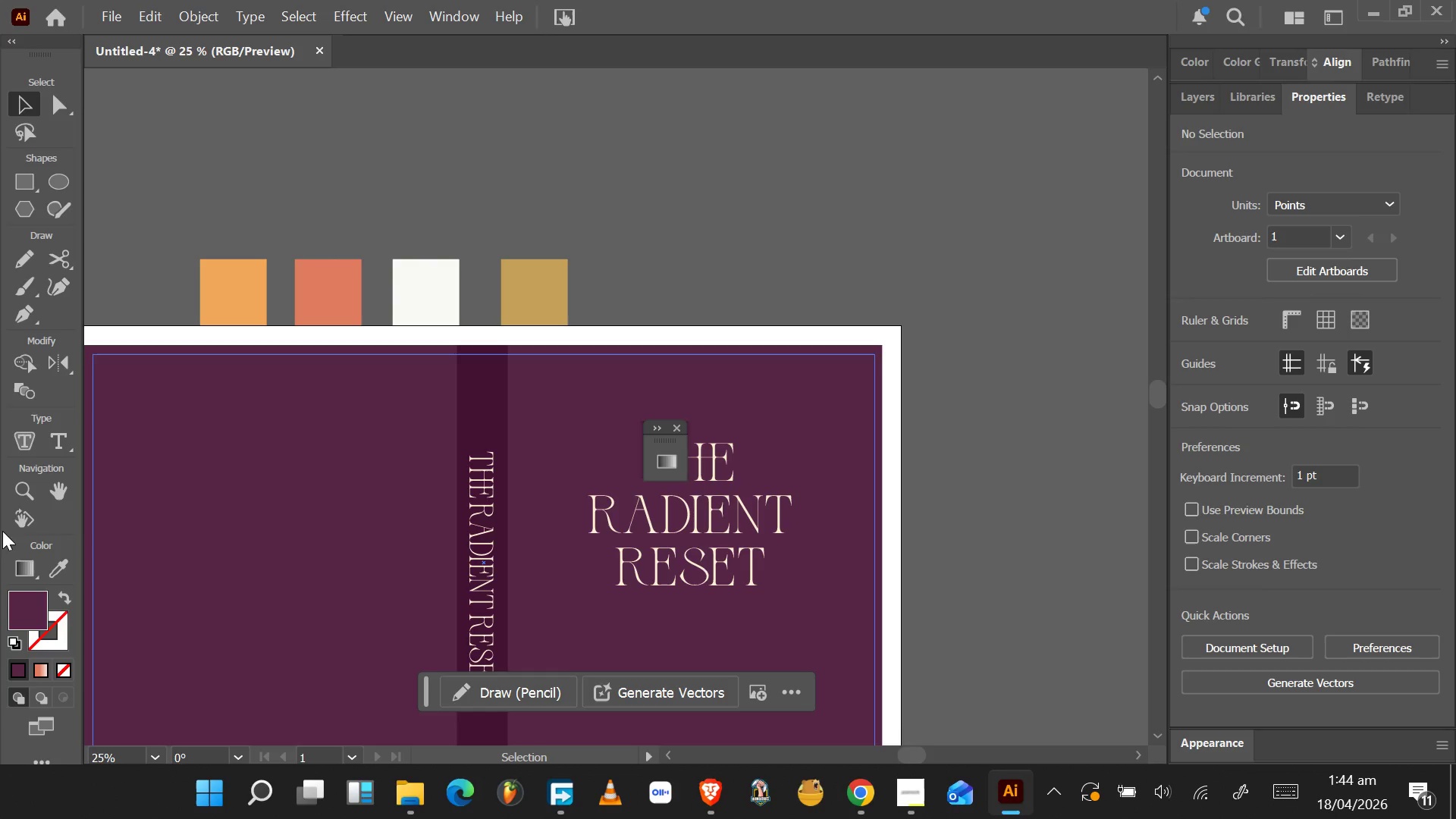 
key(P)
 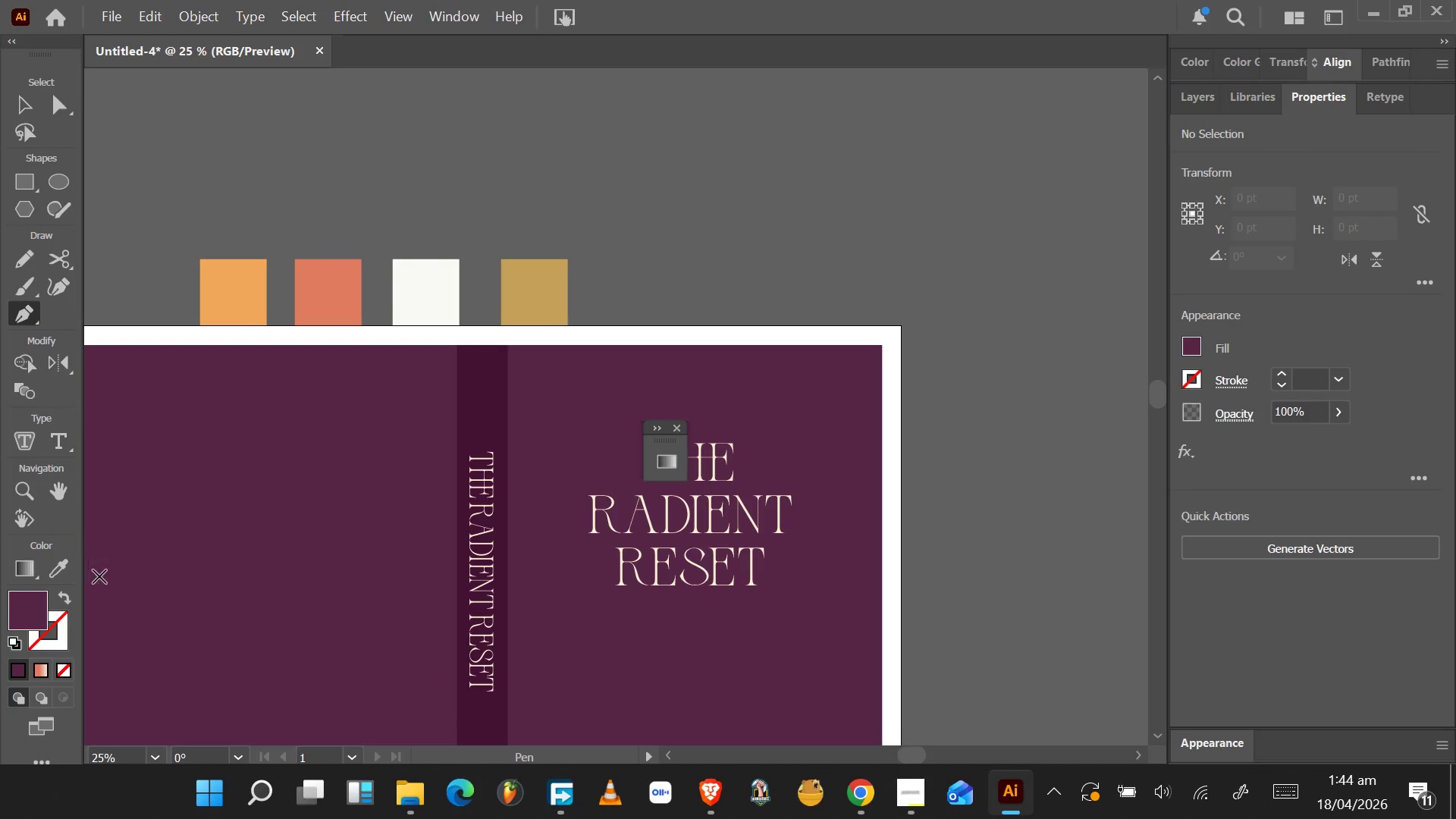 
scroll: coordinate [171, 551], scroll_direction: down, amount: 4.0
 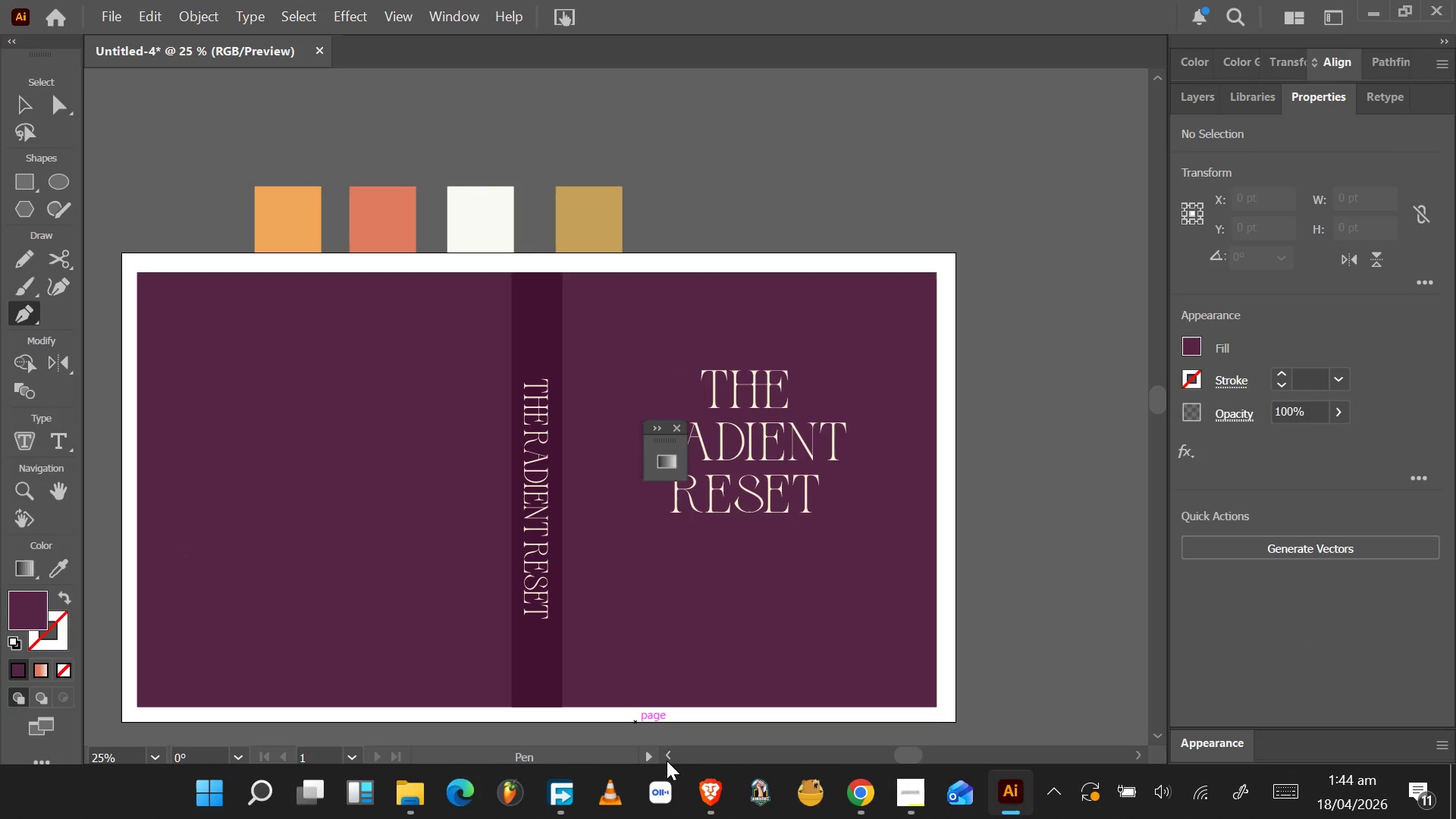 
triple_click([668, 756])
 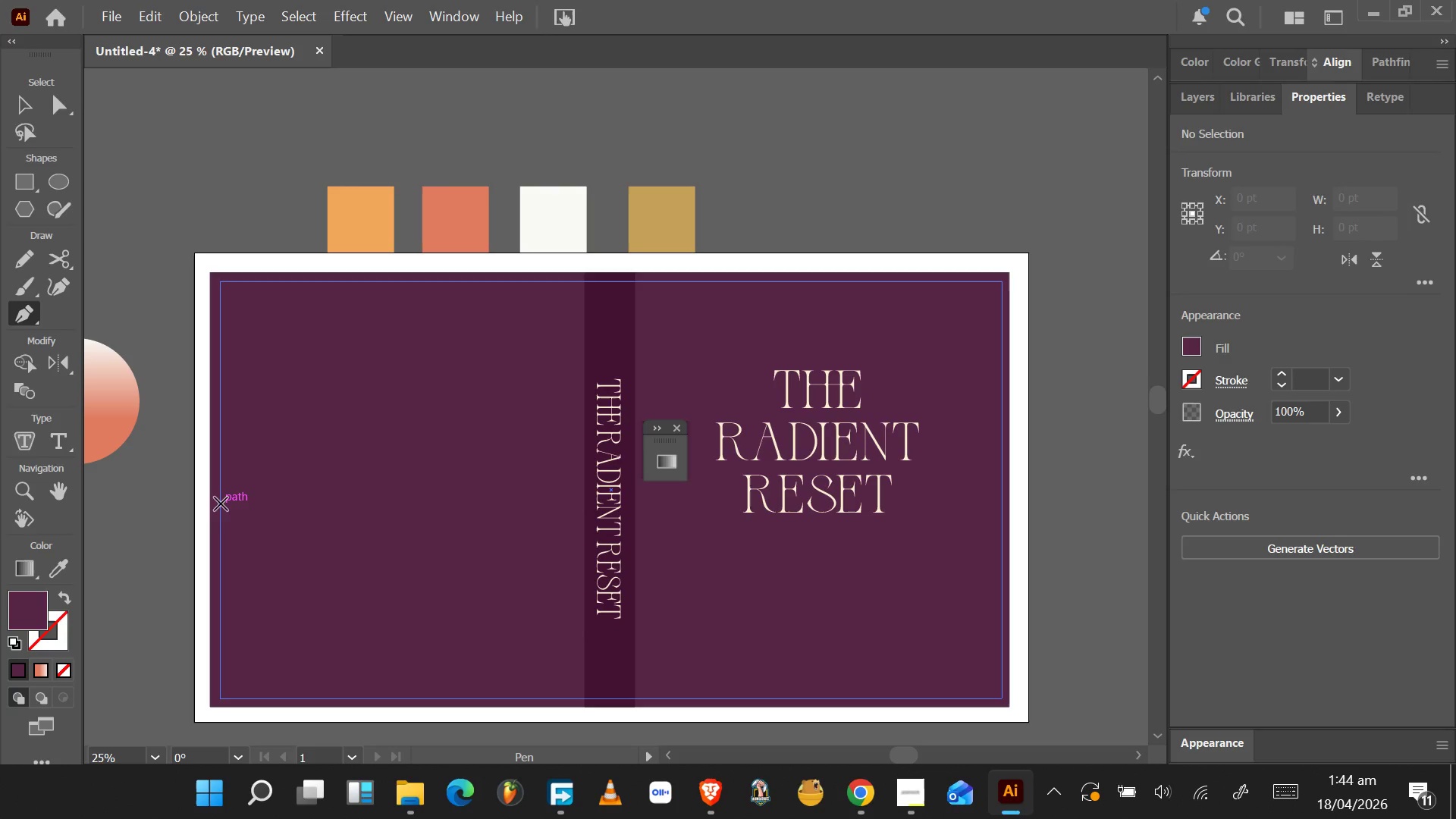 
left_click_drag(start_coordinate=[412, 447], to_coordinate=[526, 475])
 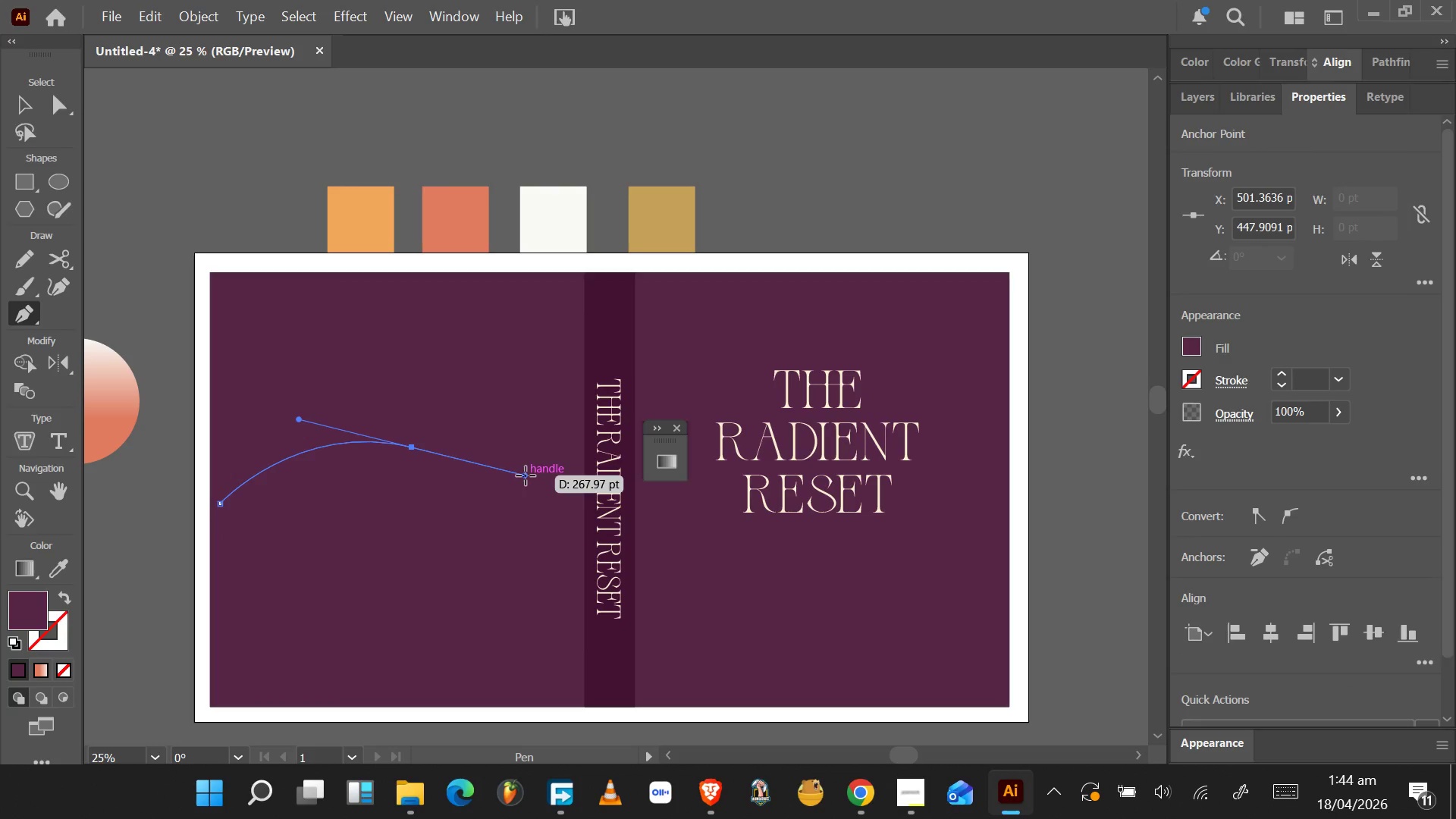 
hold_key(key=AltLeft, duration=1.5)
left_click_drag(start_coordinate=[526, 475], to_coordinate=[414, 447])
 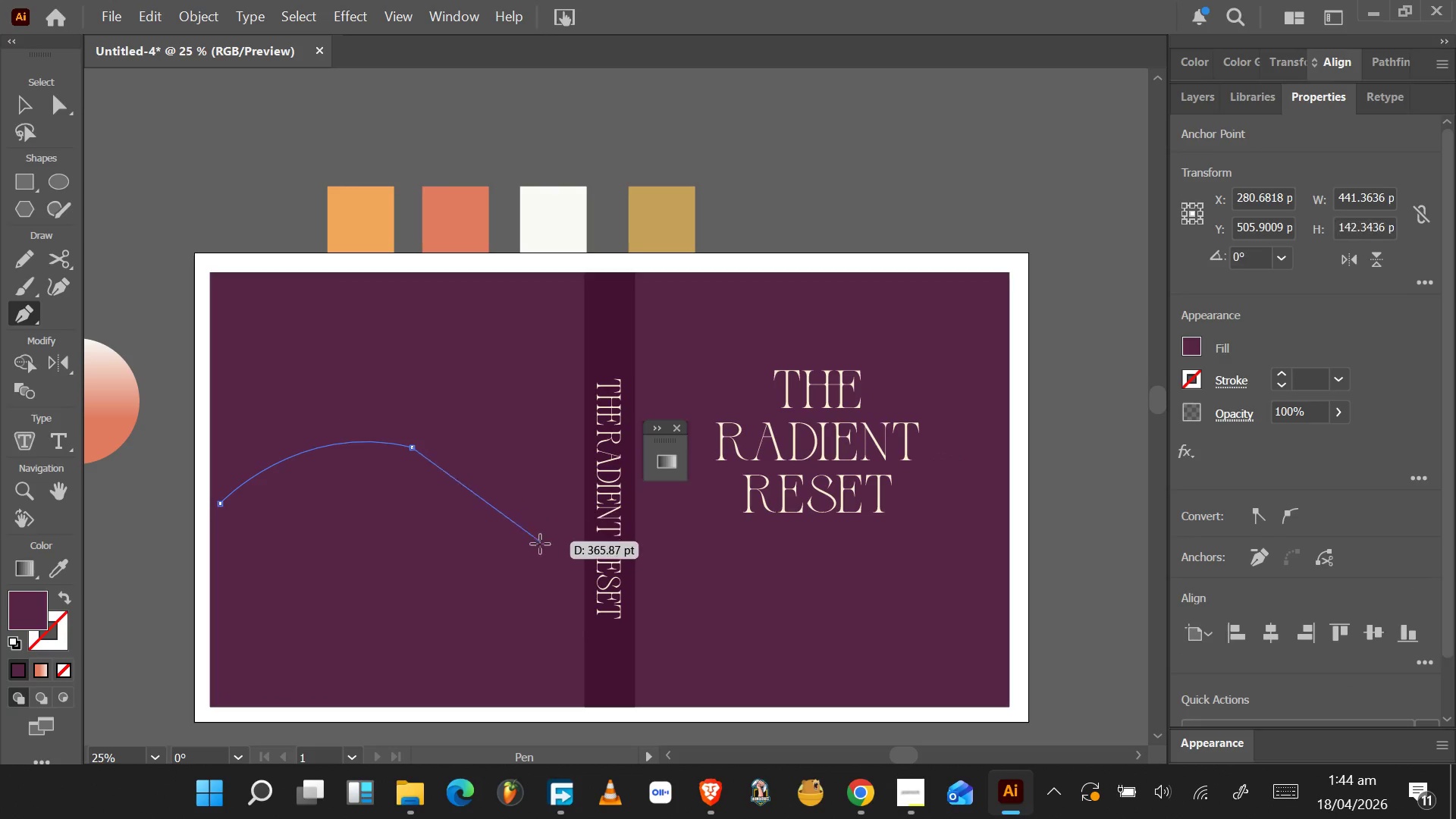 
hold_key(key=AltLeft, duration=0.58)
 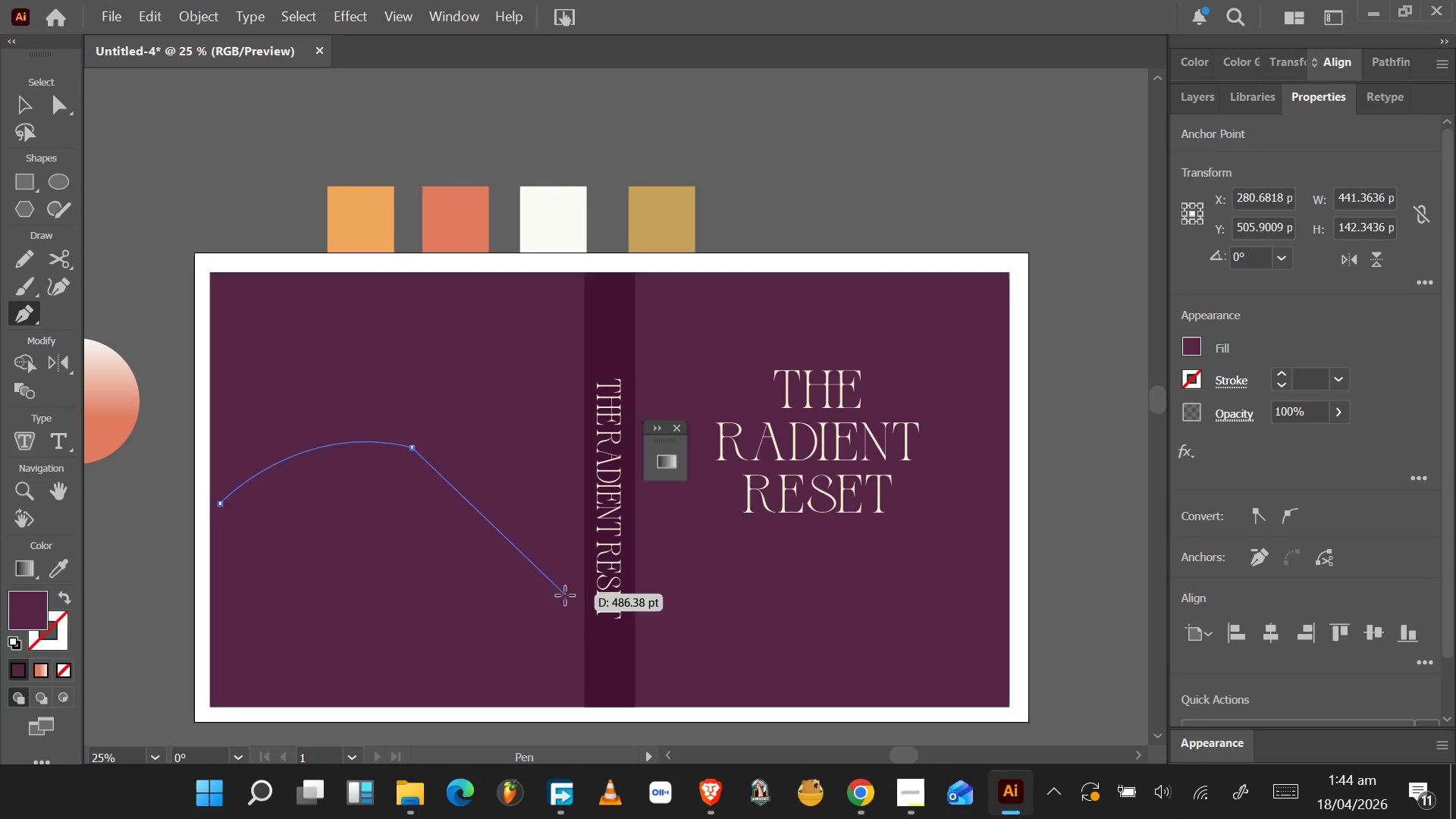 
left_click_drag(start_coordinate=[569, 597], to_coordinate=[692, 655])
 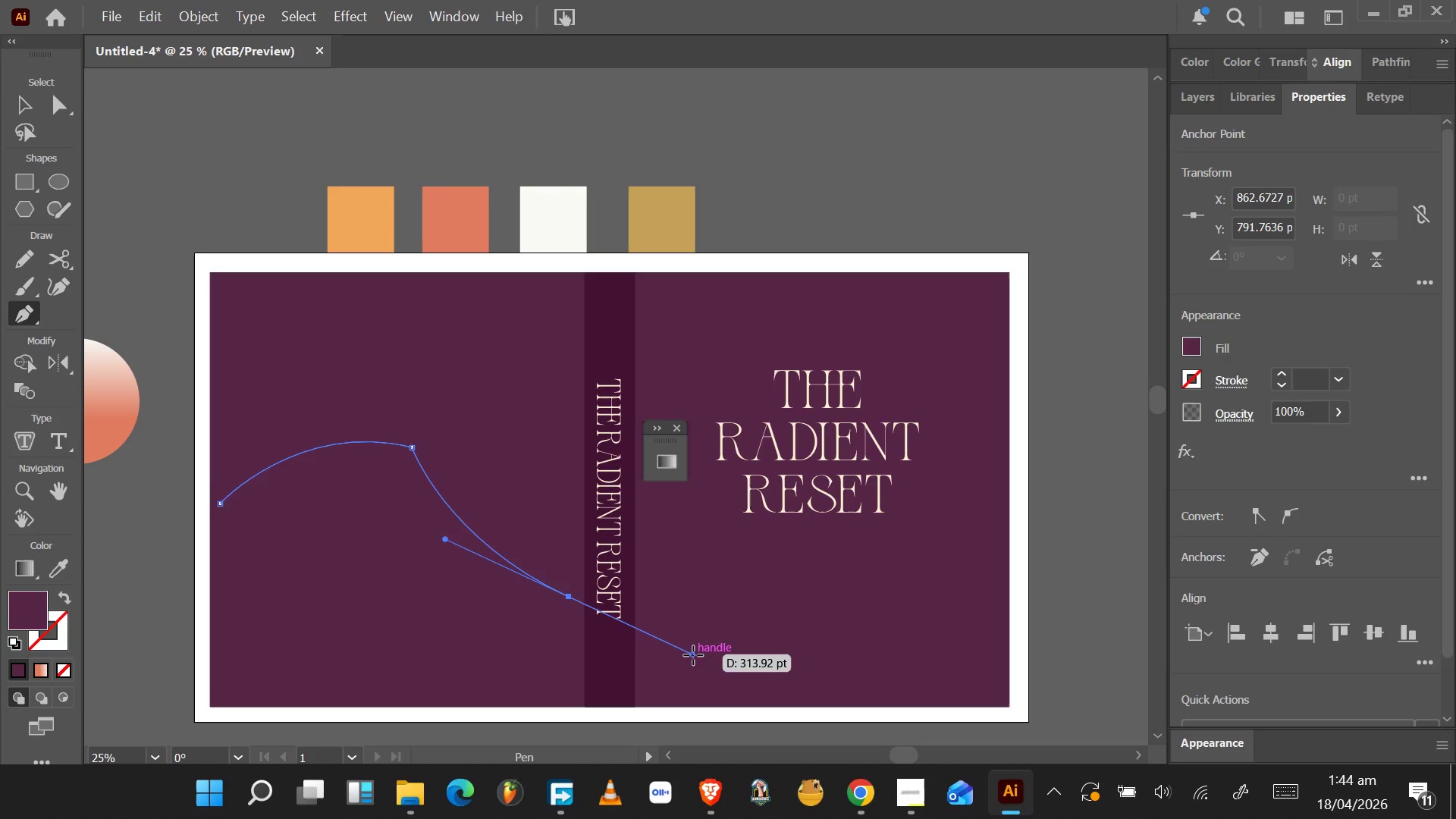 
left_click_drag(start_coordinate=[693, 655], to_coordinate=[665, 645])
 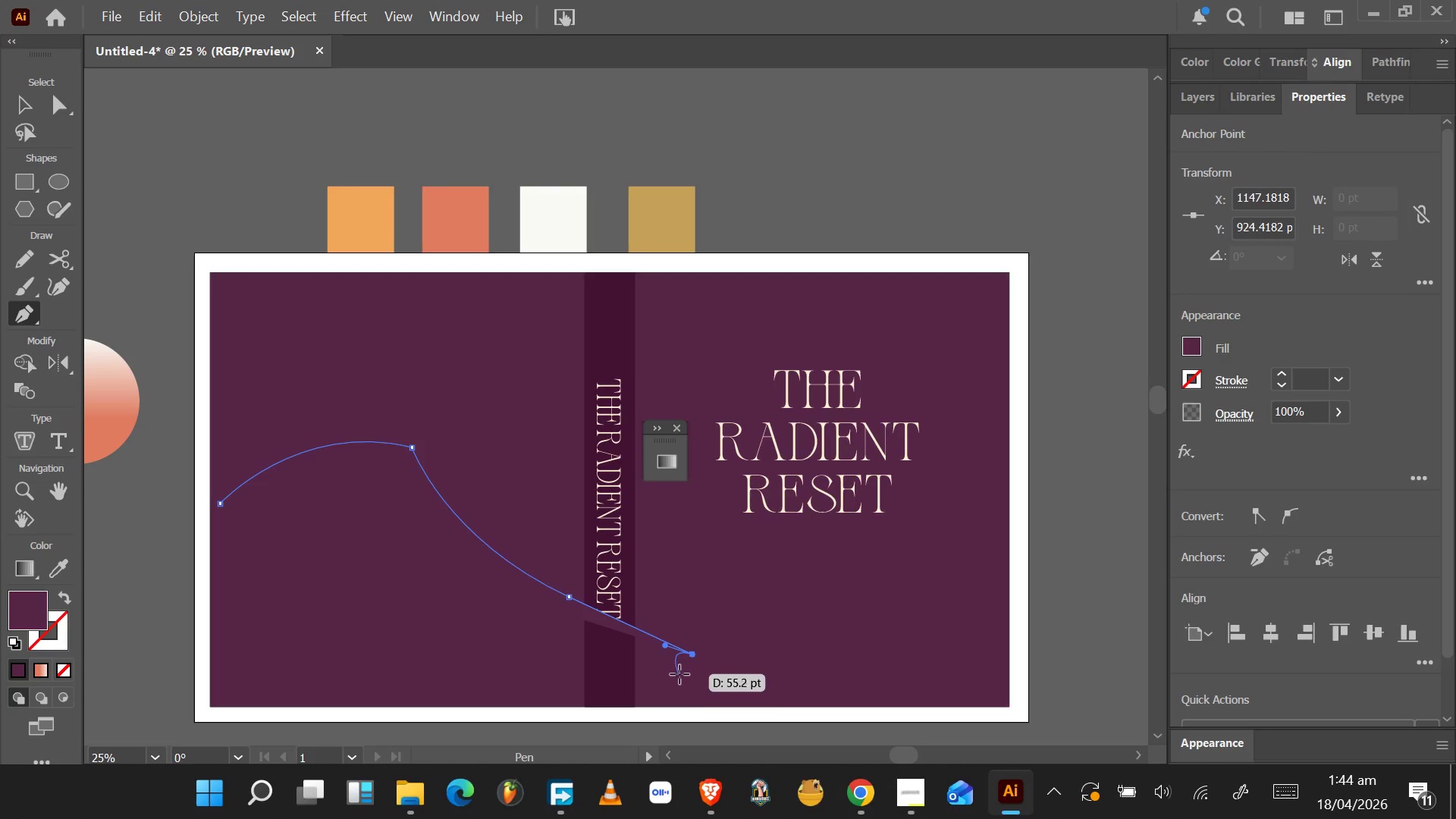 
hold_key(key=AltLeft, duration=1.25)
 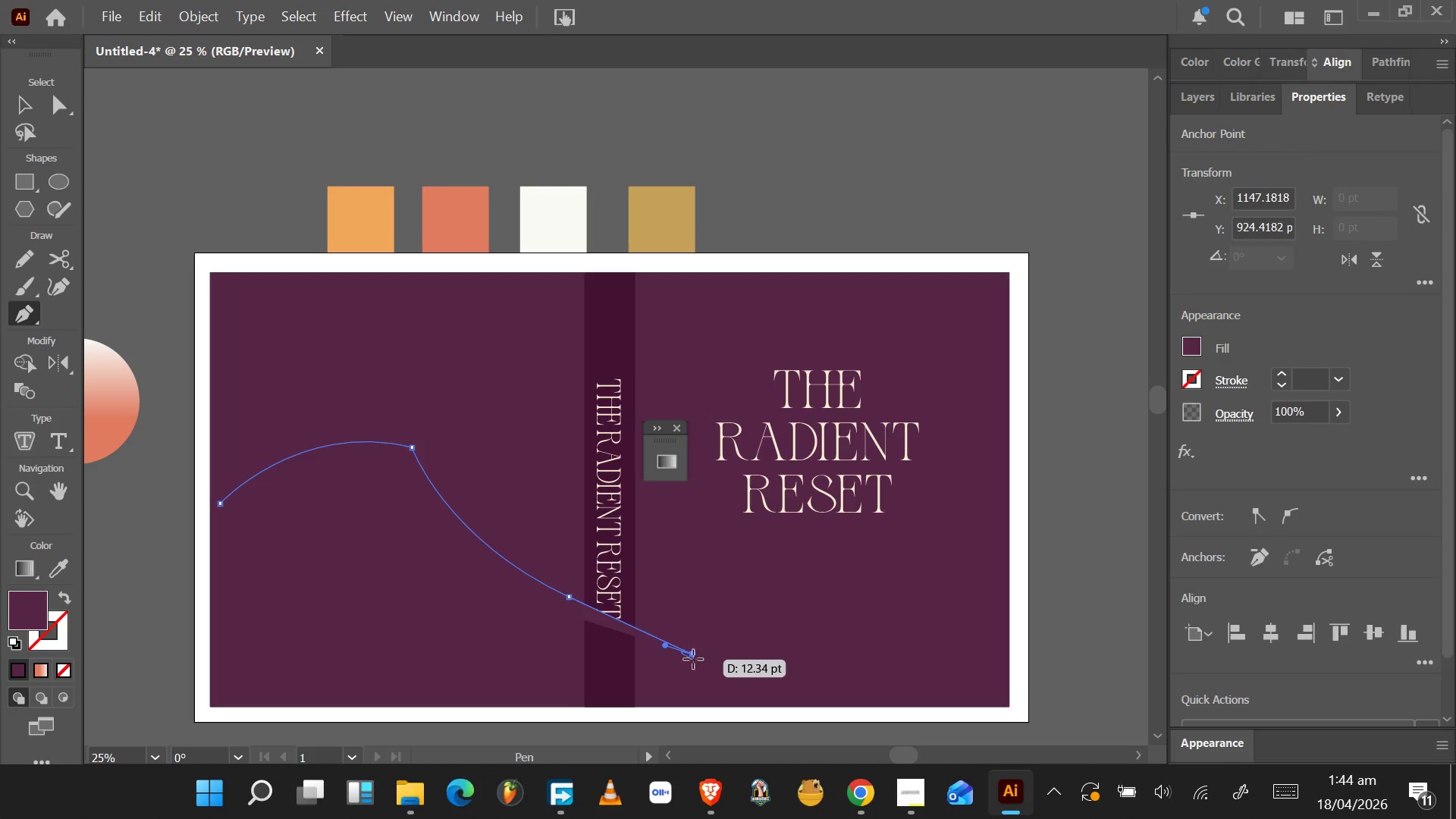 
hold_key(key=AltLeft, duration=1.53)
left_click_drag(start_coordinate=[664, 648], to_coordinate=[693, 657])
 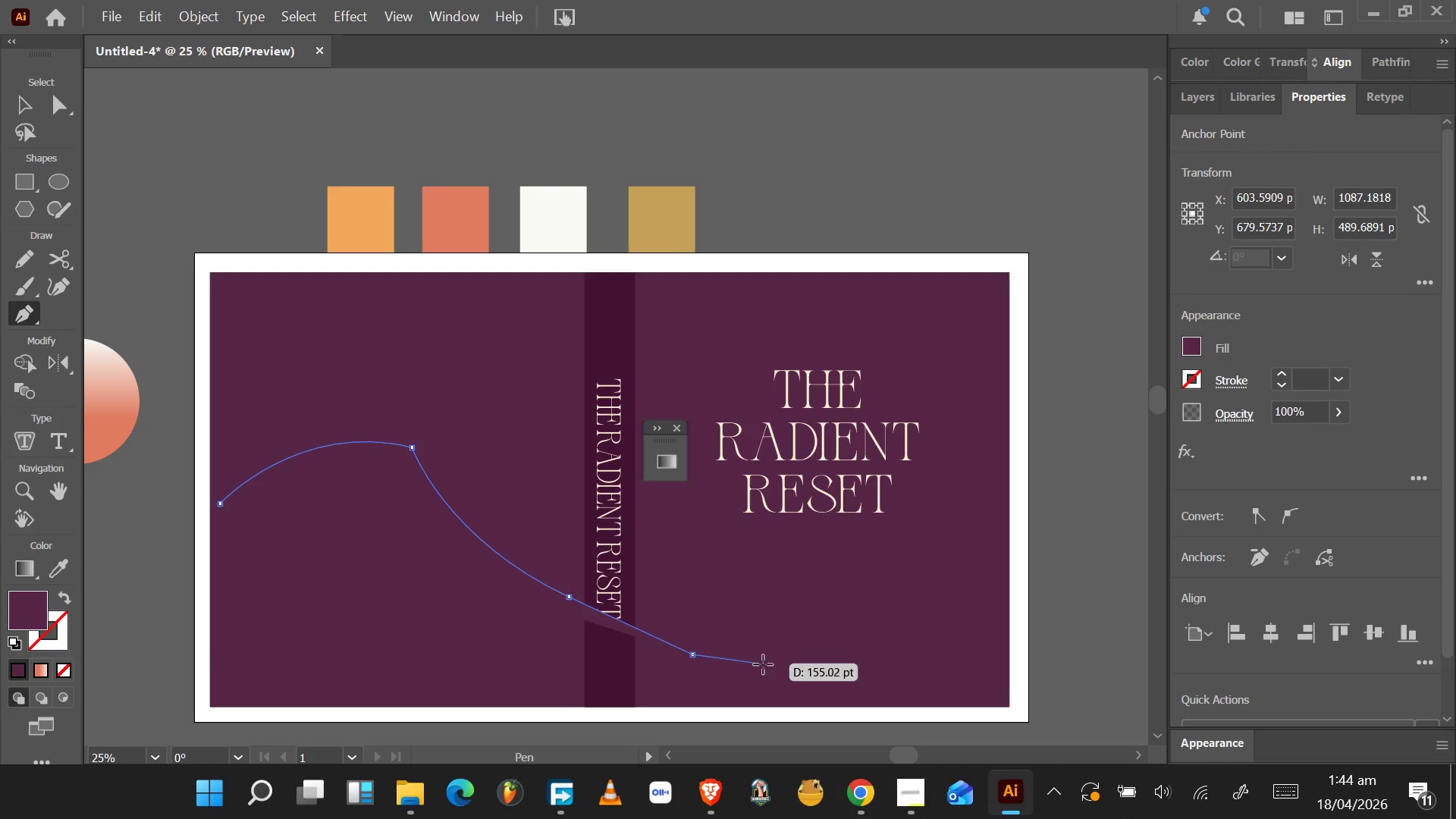 
hold_key(key=AltLeft, duration=0.38)
 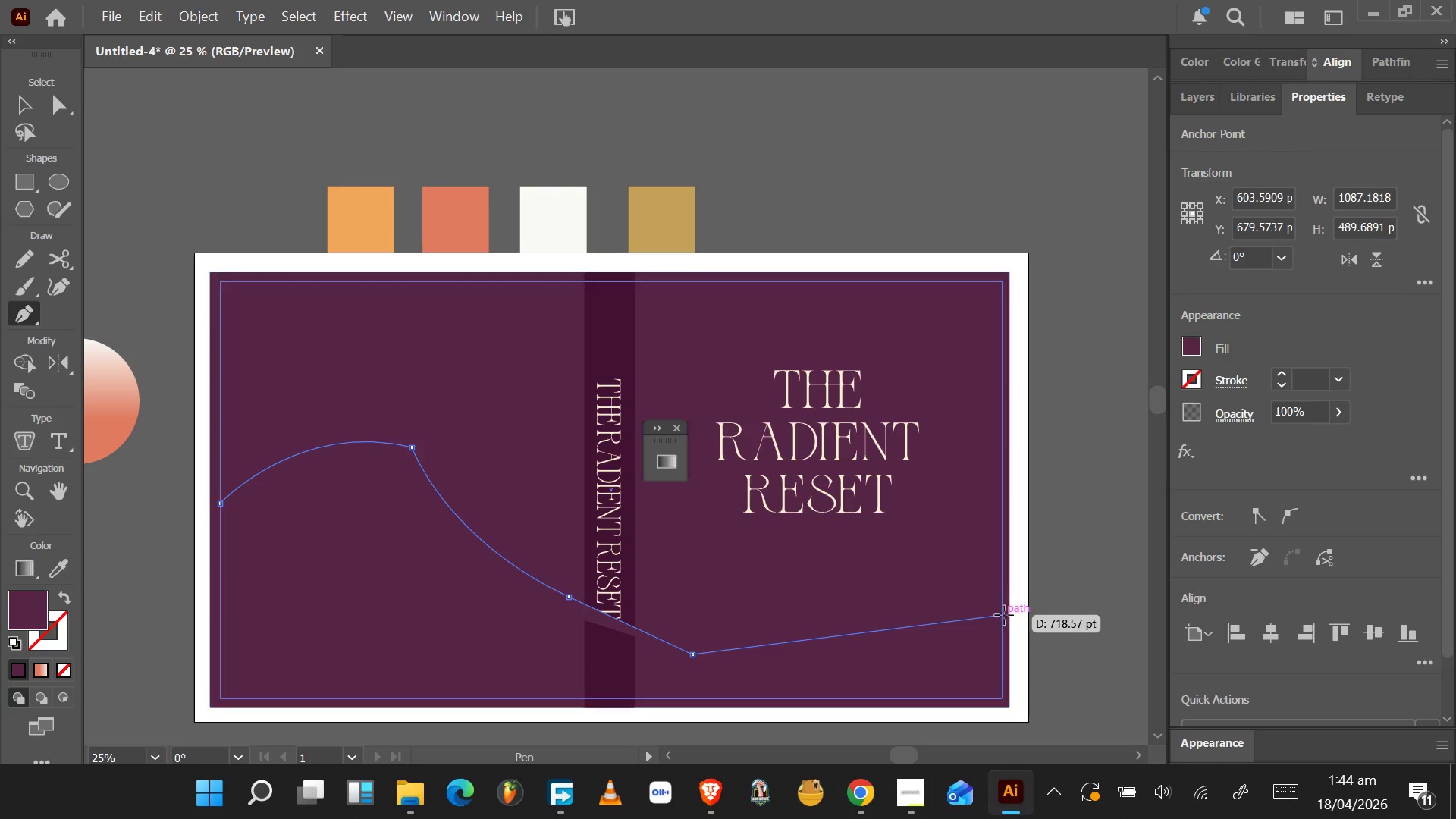 
wait(5.2)
 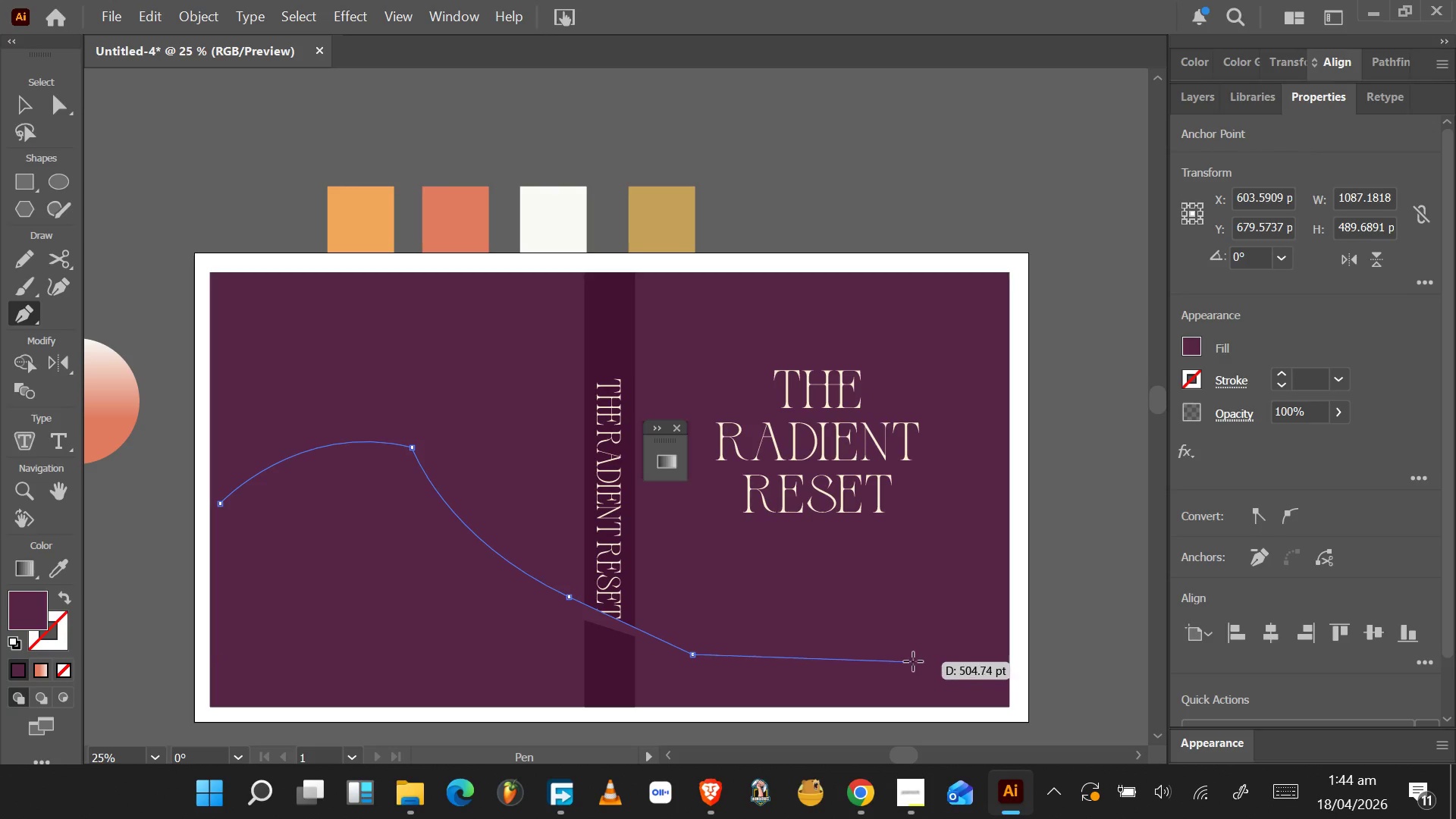 
left_click_drag(start_coordinate=[1001, 615], to_coordinate=[974, 540])
 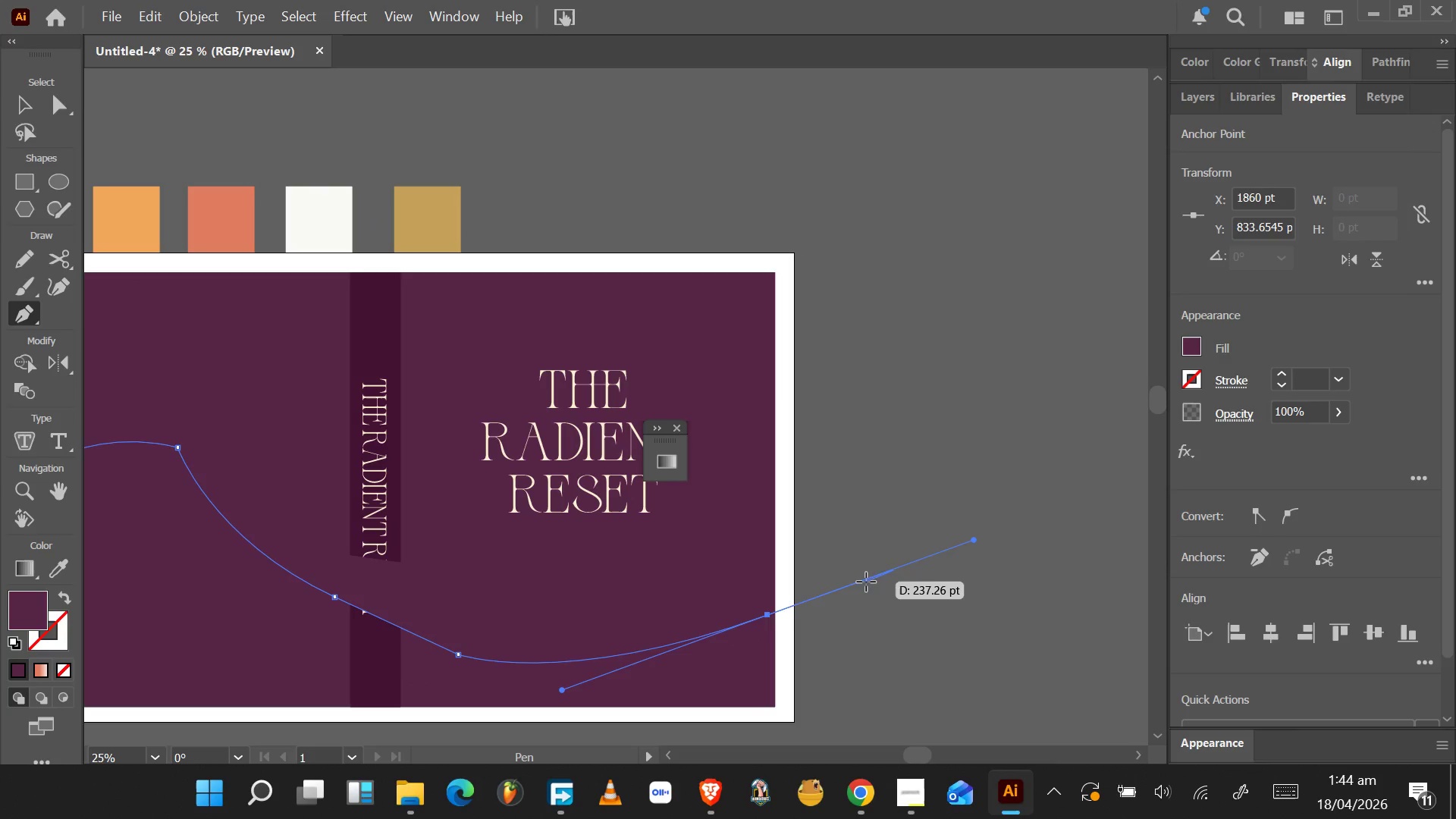 
hold_key(key=AltLeft, duration=1.5)
left_click_drag(start_coordinate=[975, 544], to_coordinate=[859, 568])
 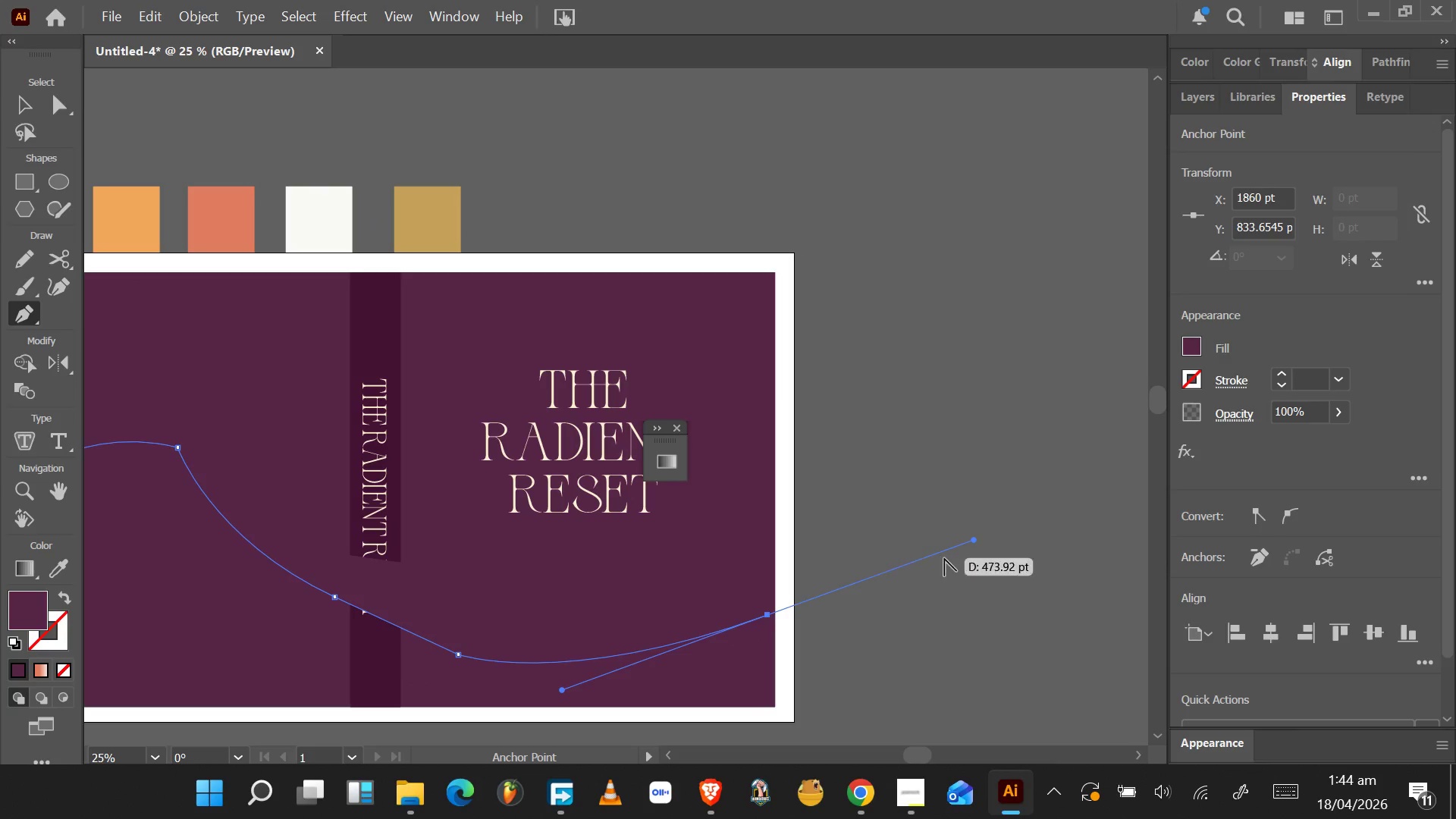 
hold_key(key=AltLeft, duration=1.53)
left_click_drag(start_coordinate=[974, 541], to_coordinate=[770, 614])
 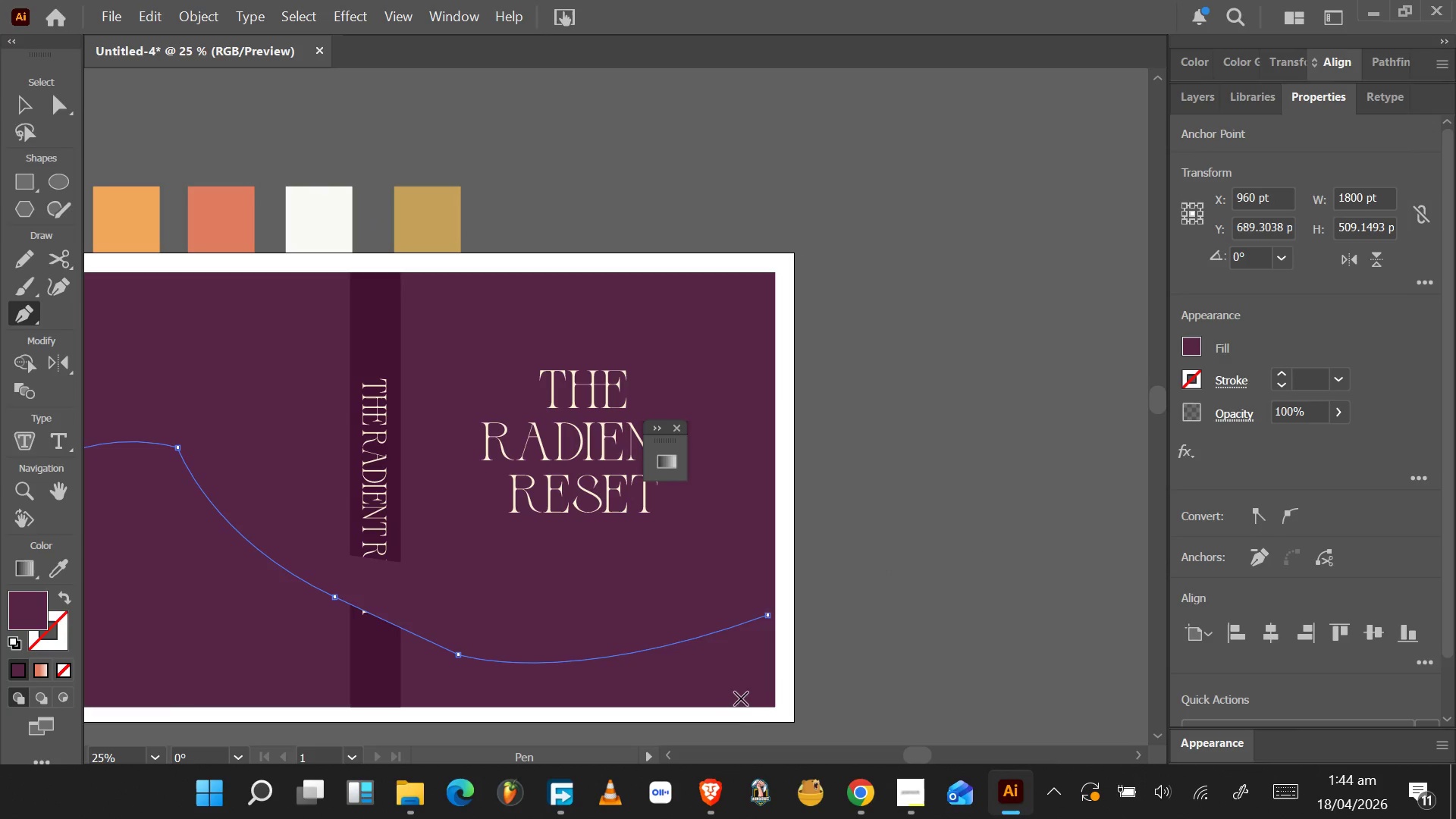 
hold_key(key=AltLeft, duration=1.53)
 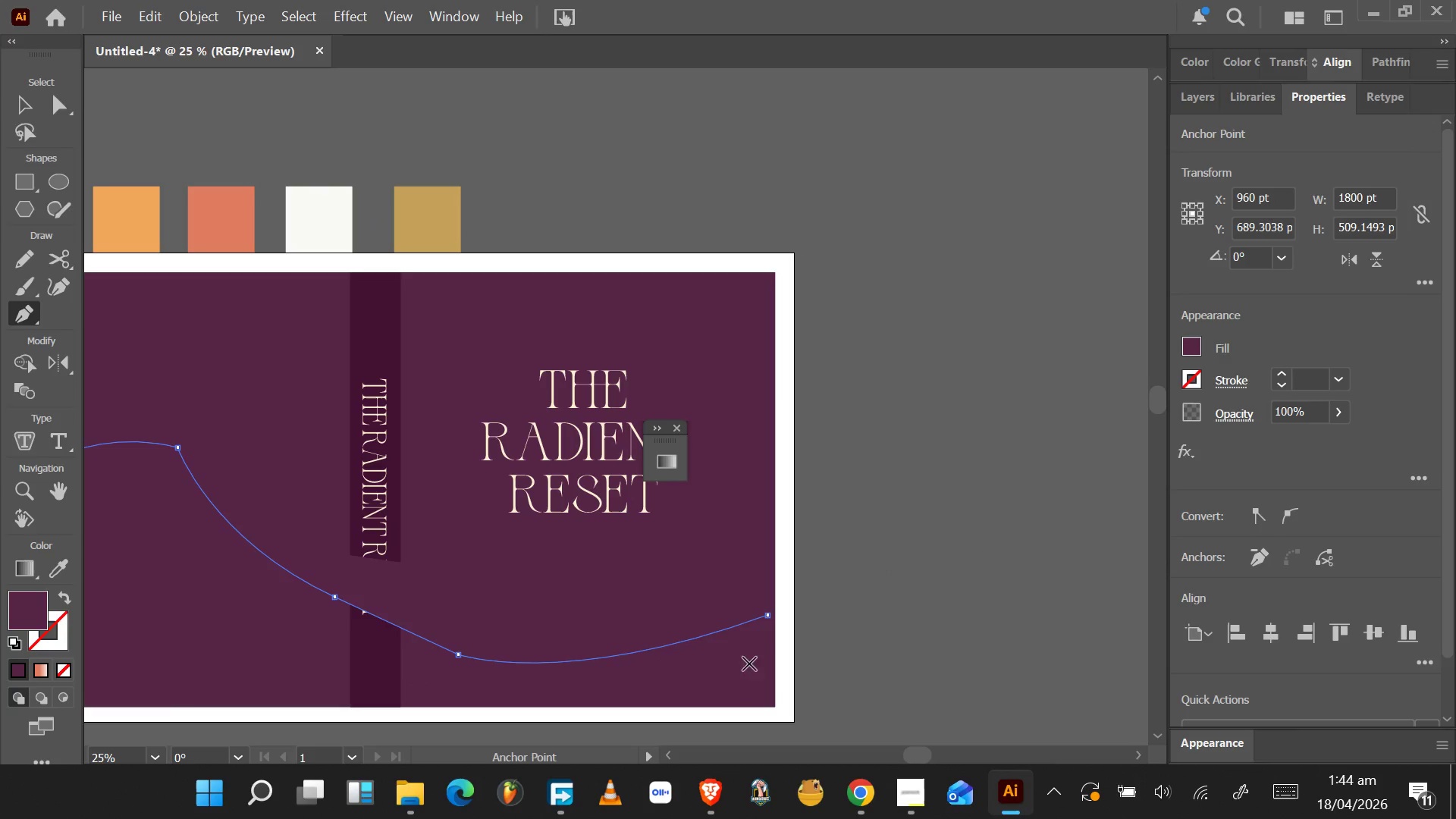 
hold_key(key=AltLeft, duration=0.47)
 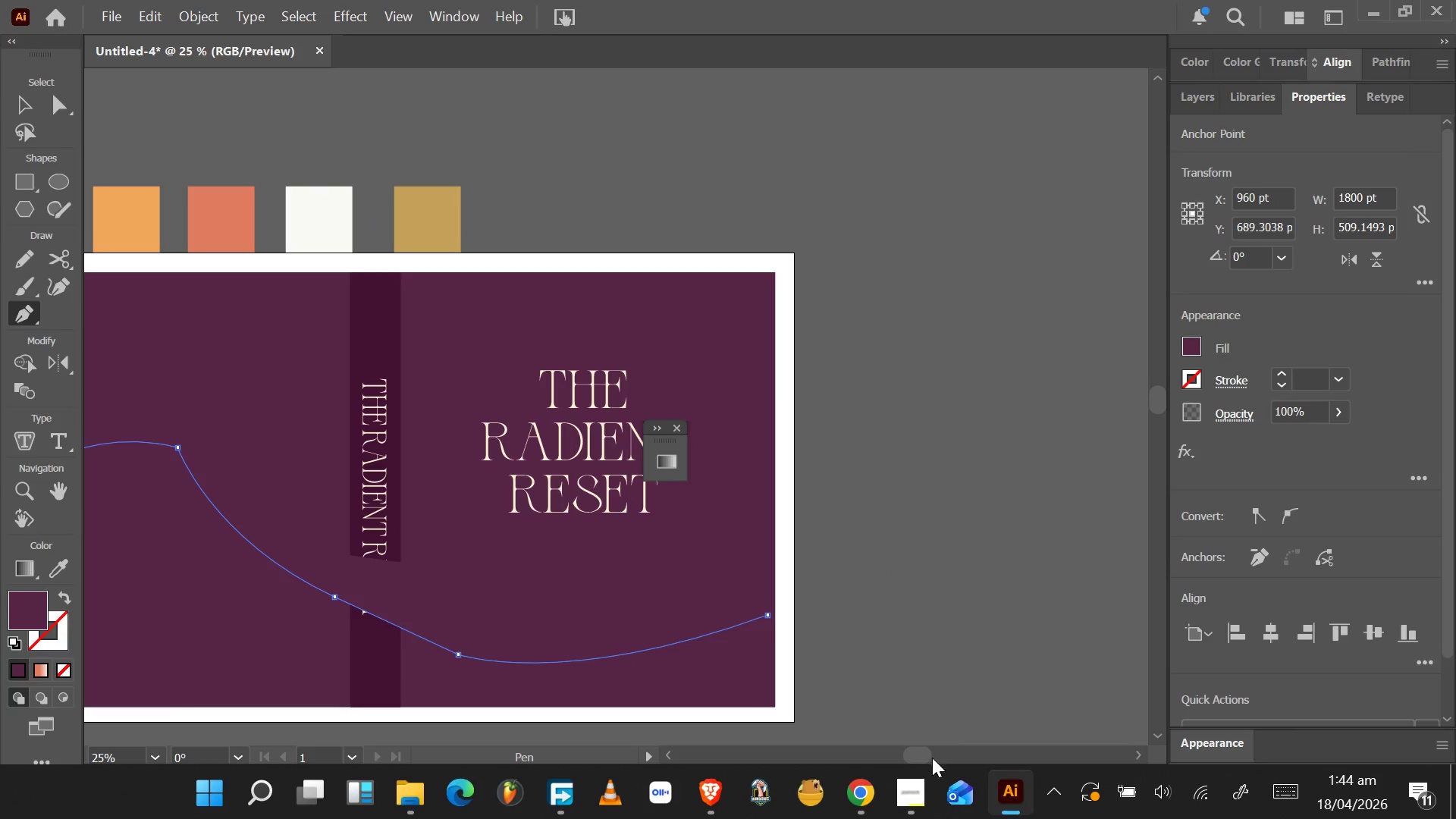 
left_click_drag(start_coordinate=[926, 757], to_coordinate=[895, 749])
 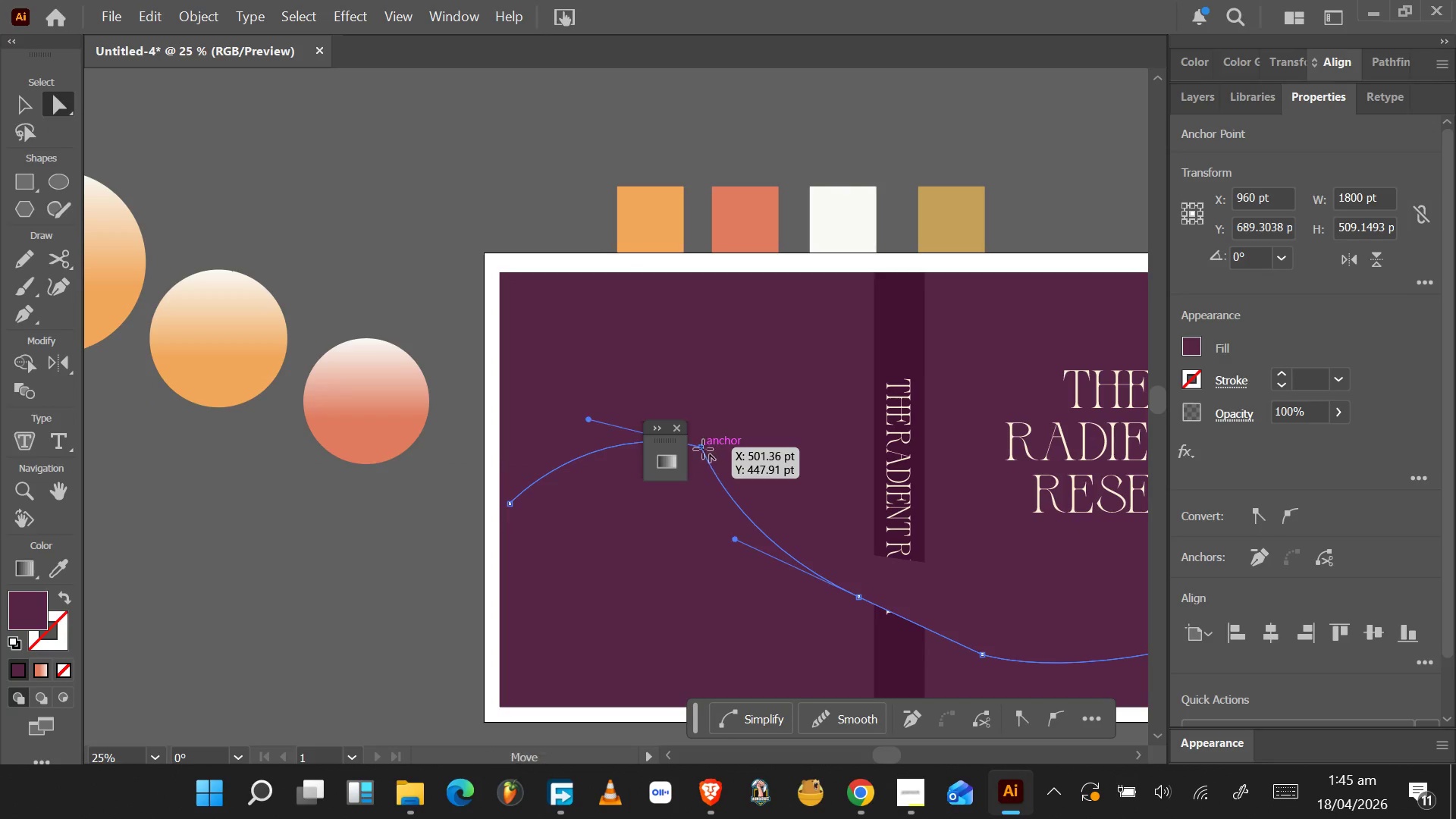 
wait(6.72)
 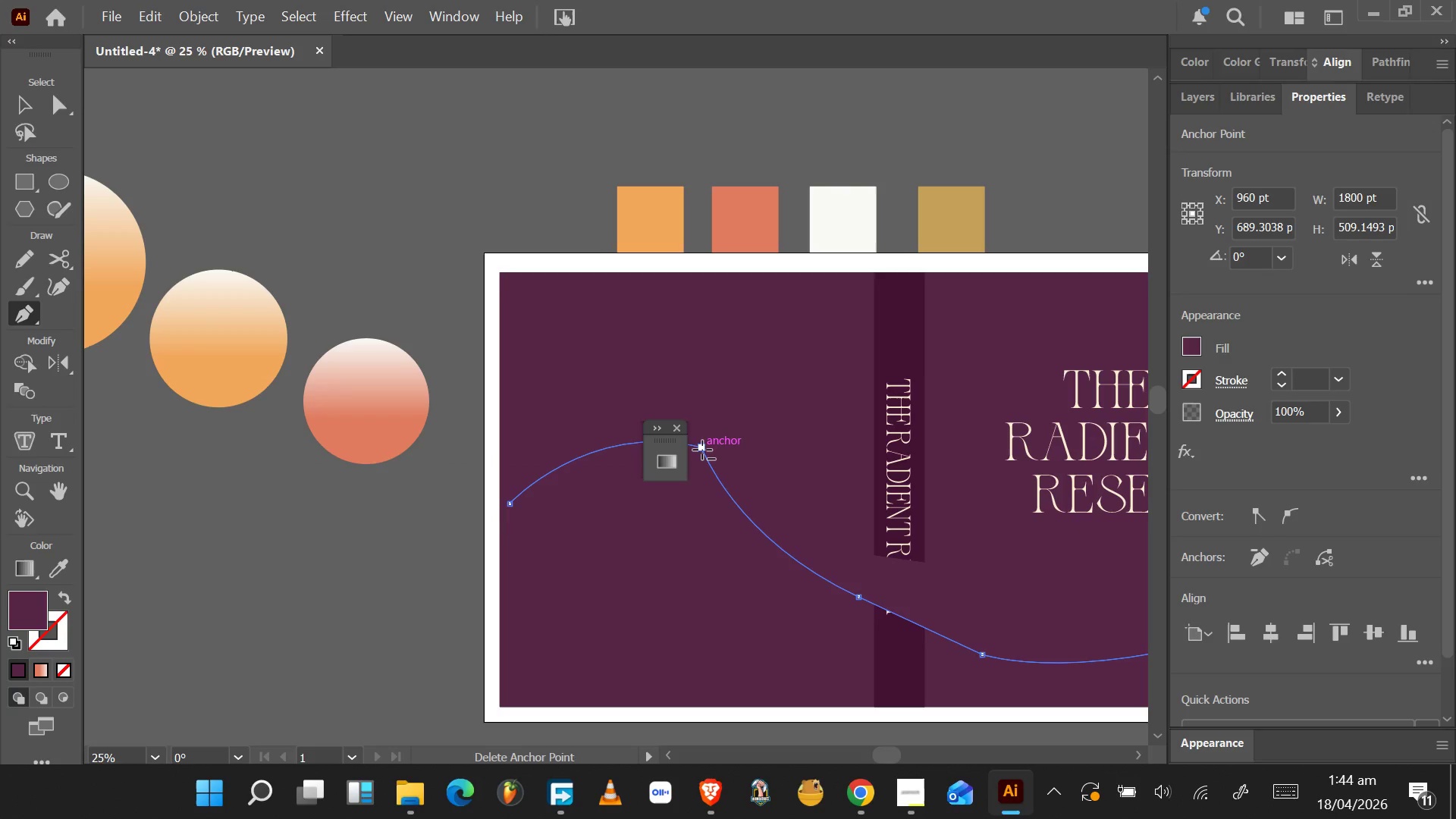 
left_click_drag(start_coordinate=[690, 458], to_coordinate=[635, 539])
 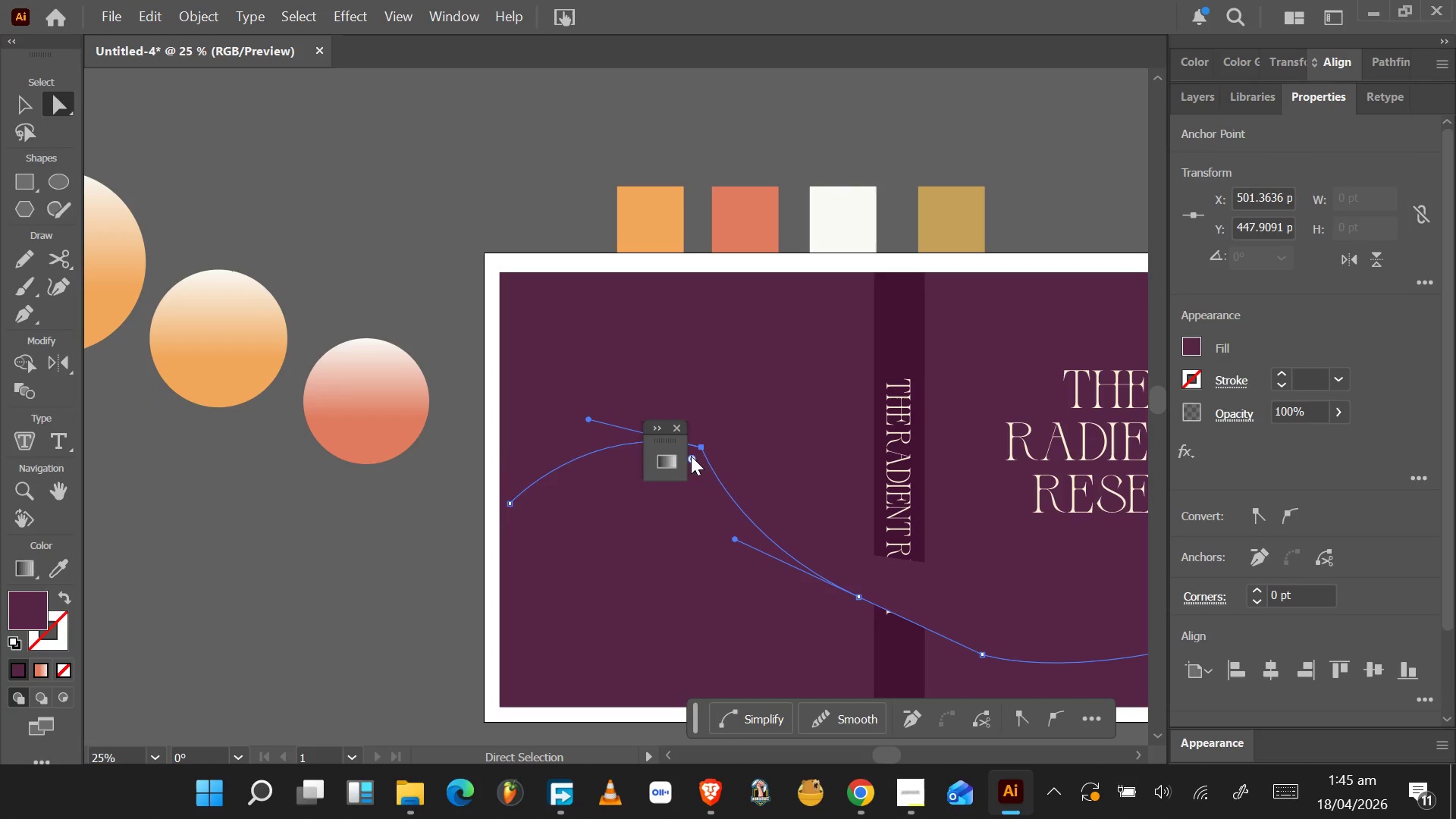 
left_click_drag(start_coordinate=[691, 458], to_coordinate=[667, 504])
 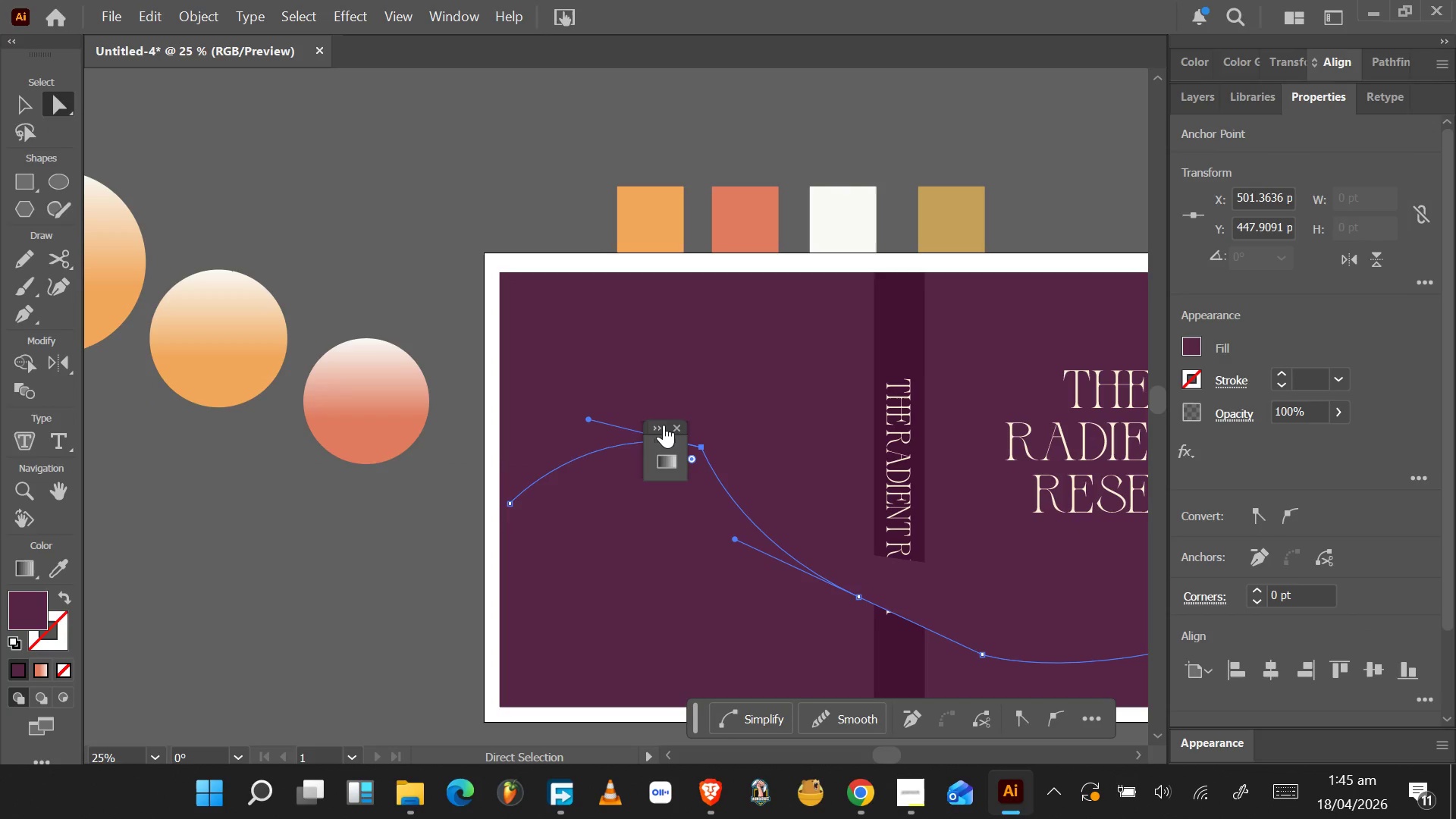 
left_click_drag(start_coordinate=[661, 426], to_coordinate=[635, 425])
 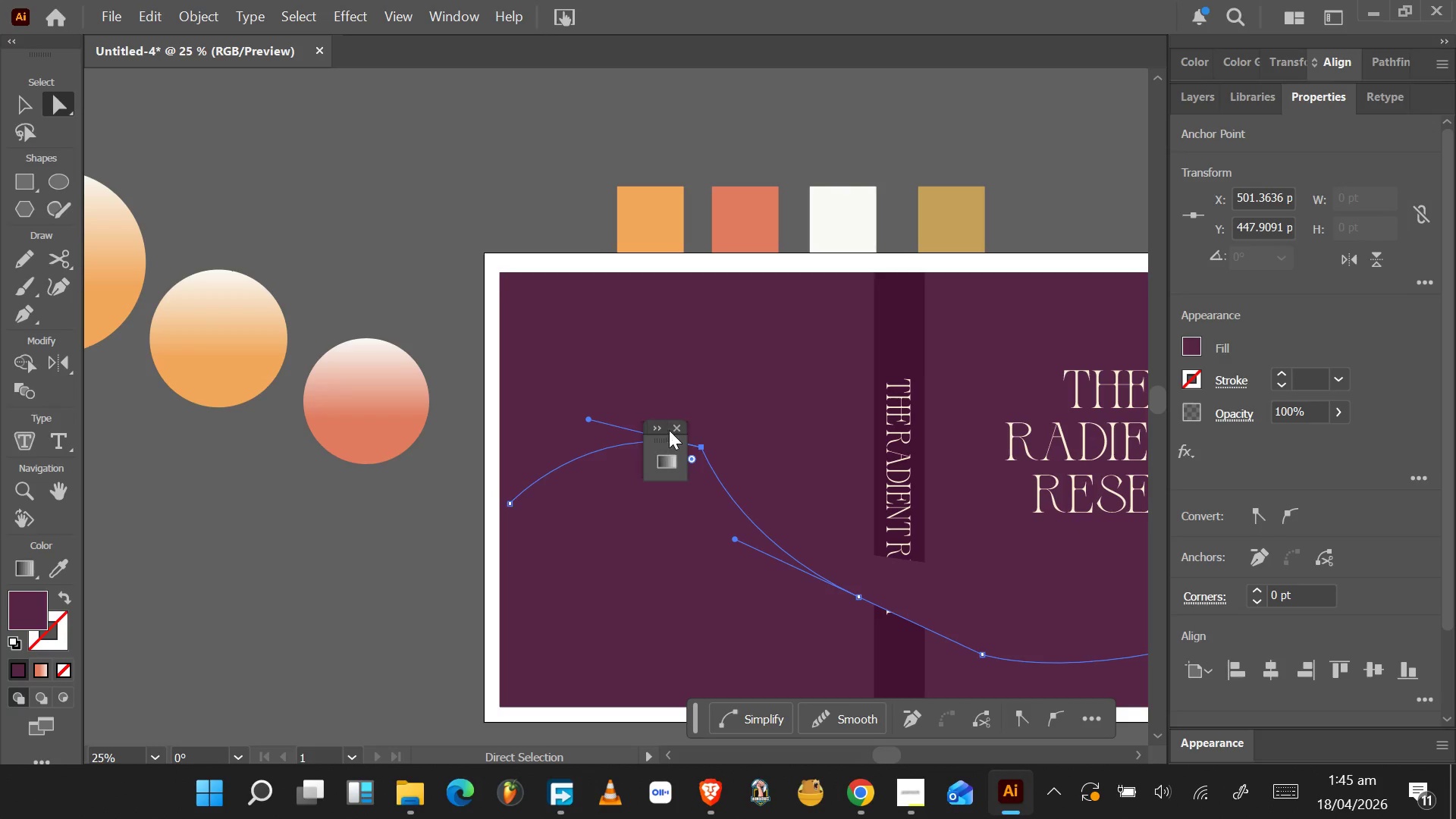 
left_click_drag(start_coordinate=[669, 430], to_coordinate=[604, 419])
 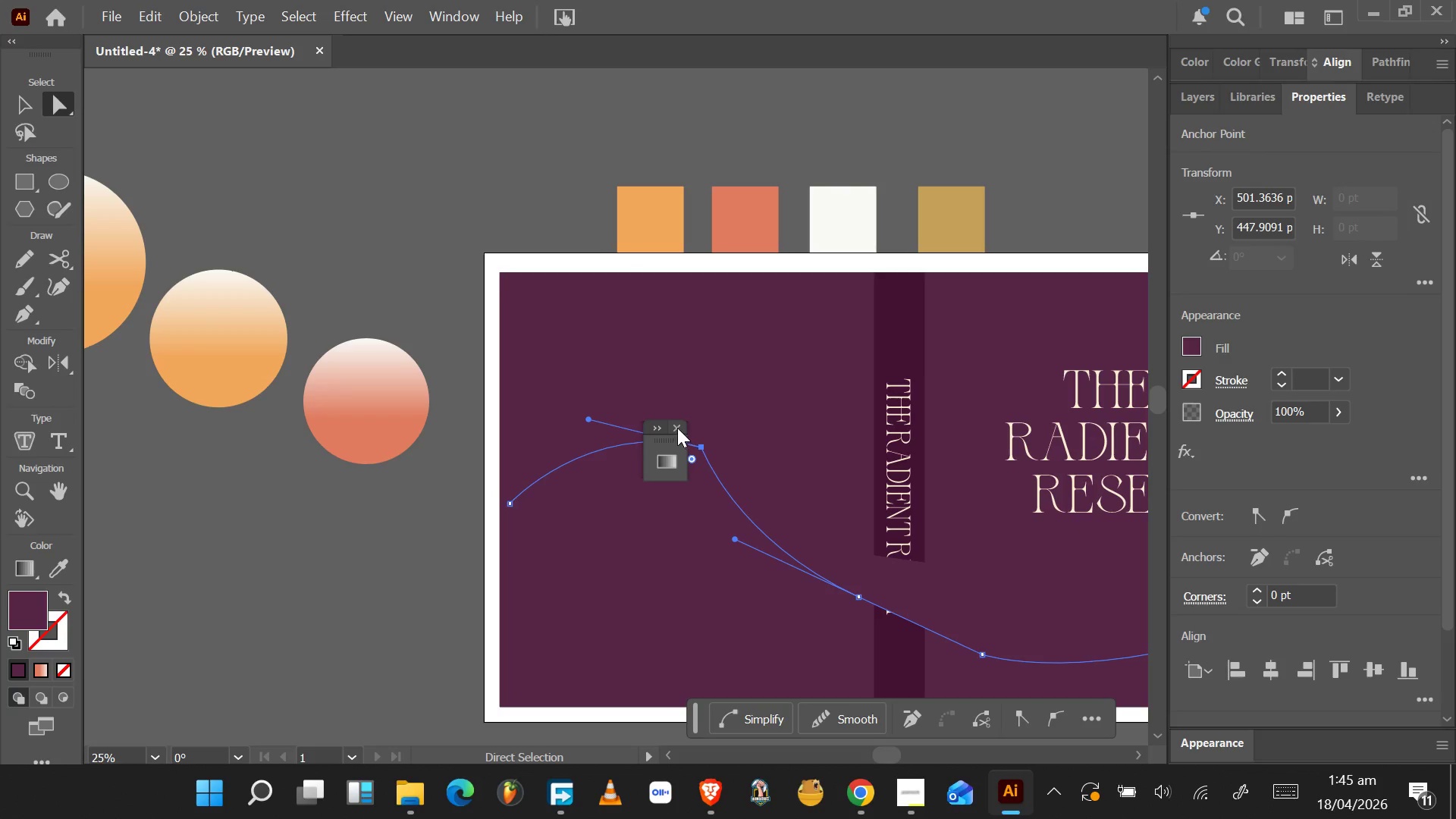 
left_click([677, 428])
 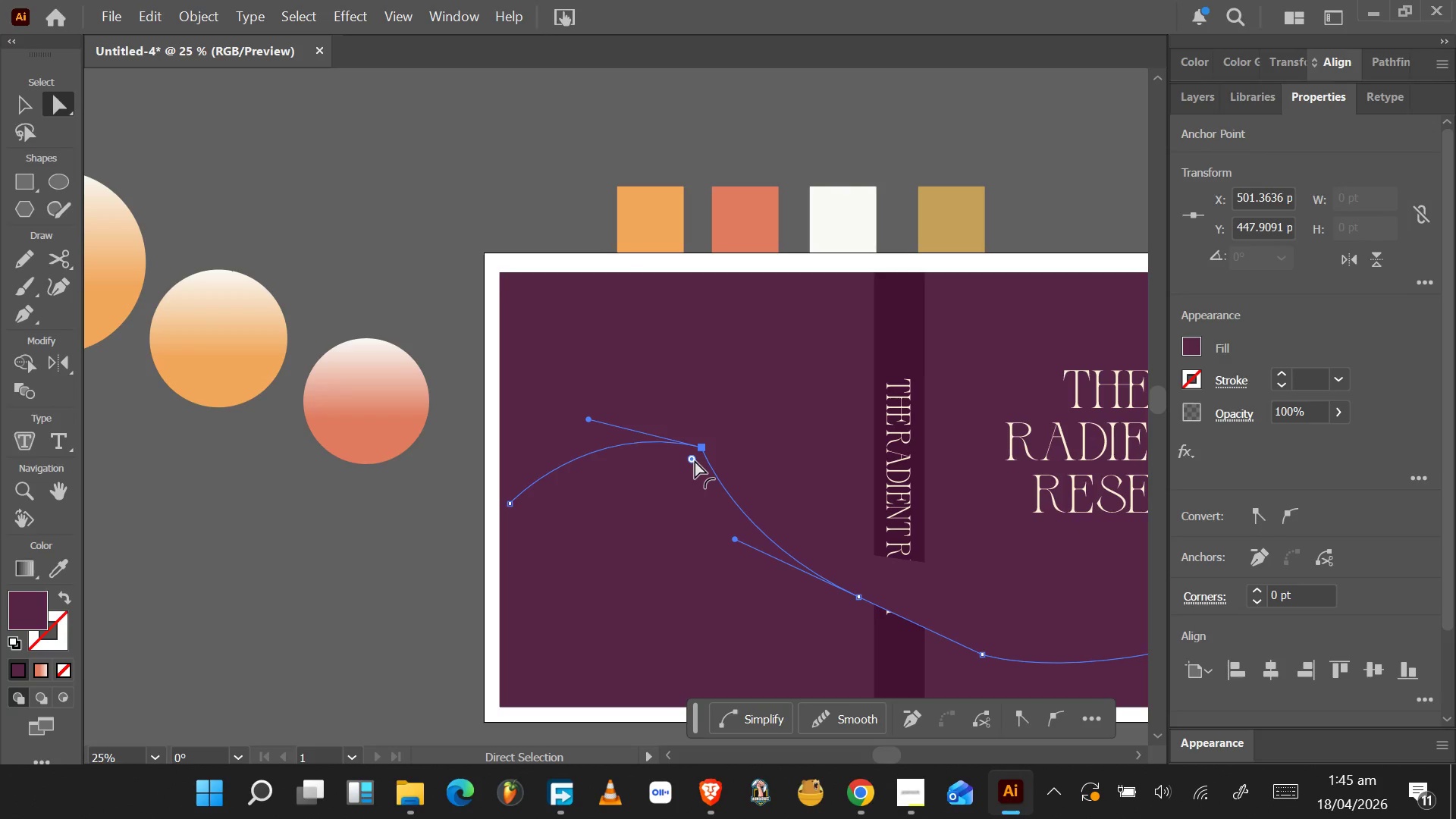 
left_click_drag(start_coordinate=[693, 458], to_coordinate=[578, 656])
 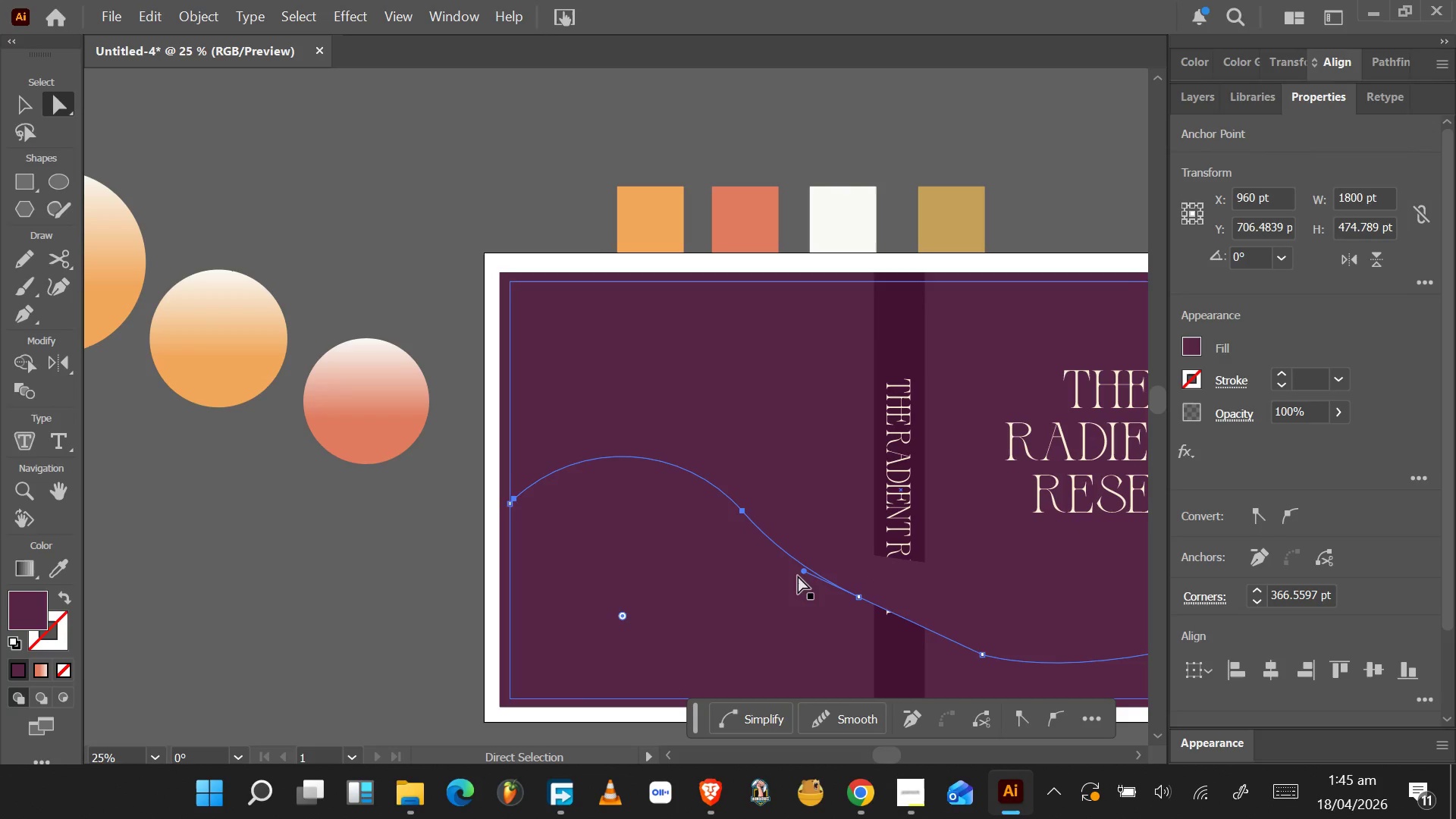 
left_click_drag(start_coordinate=[804, 572], to_coordinate=[799, 585])
 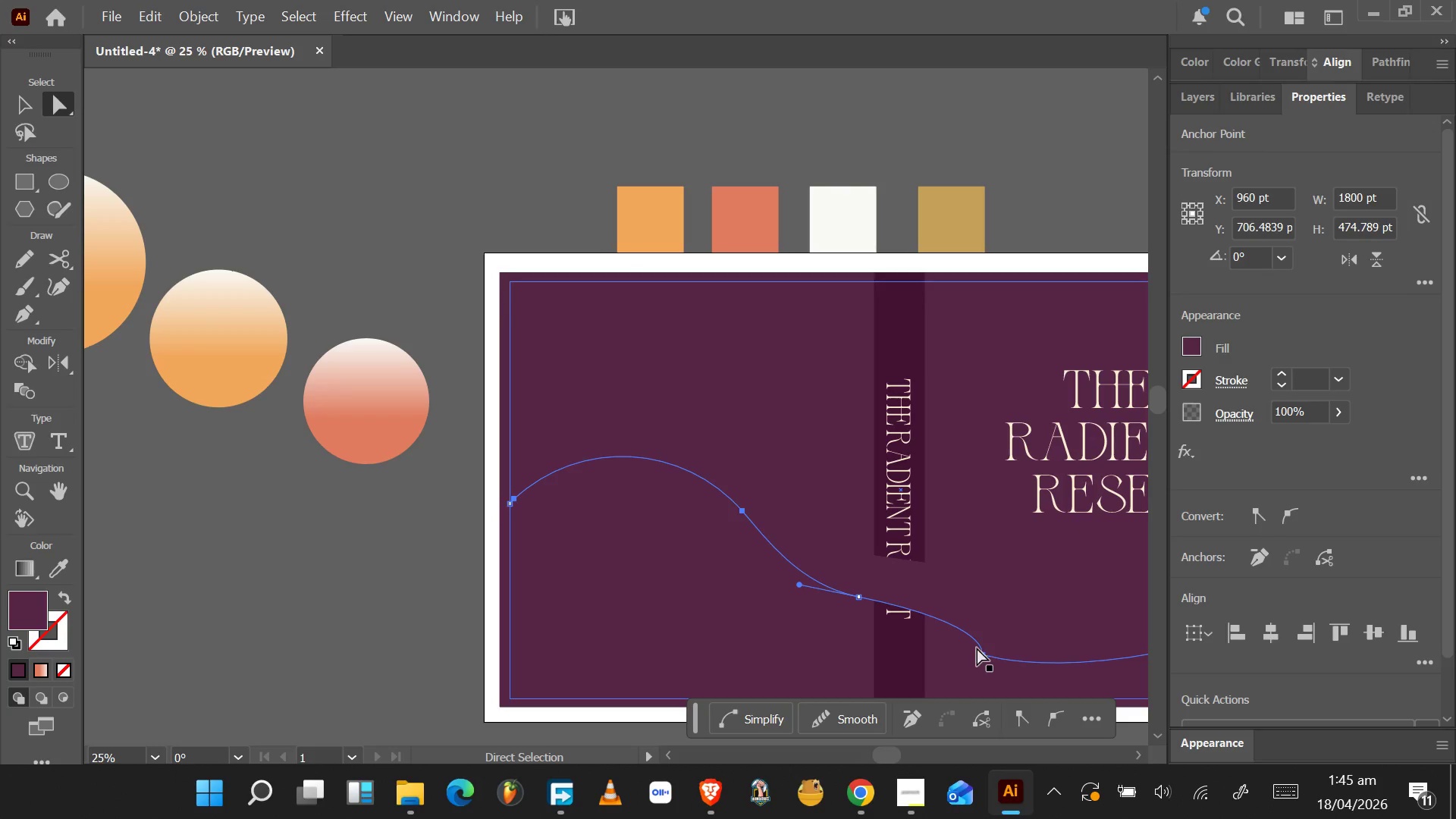 
left_click([985, 654])
 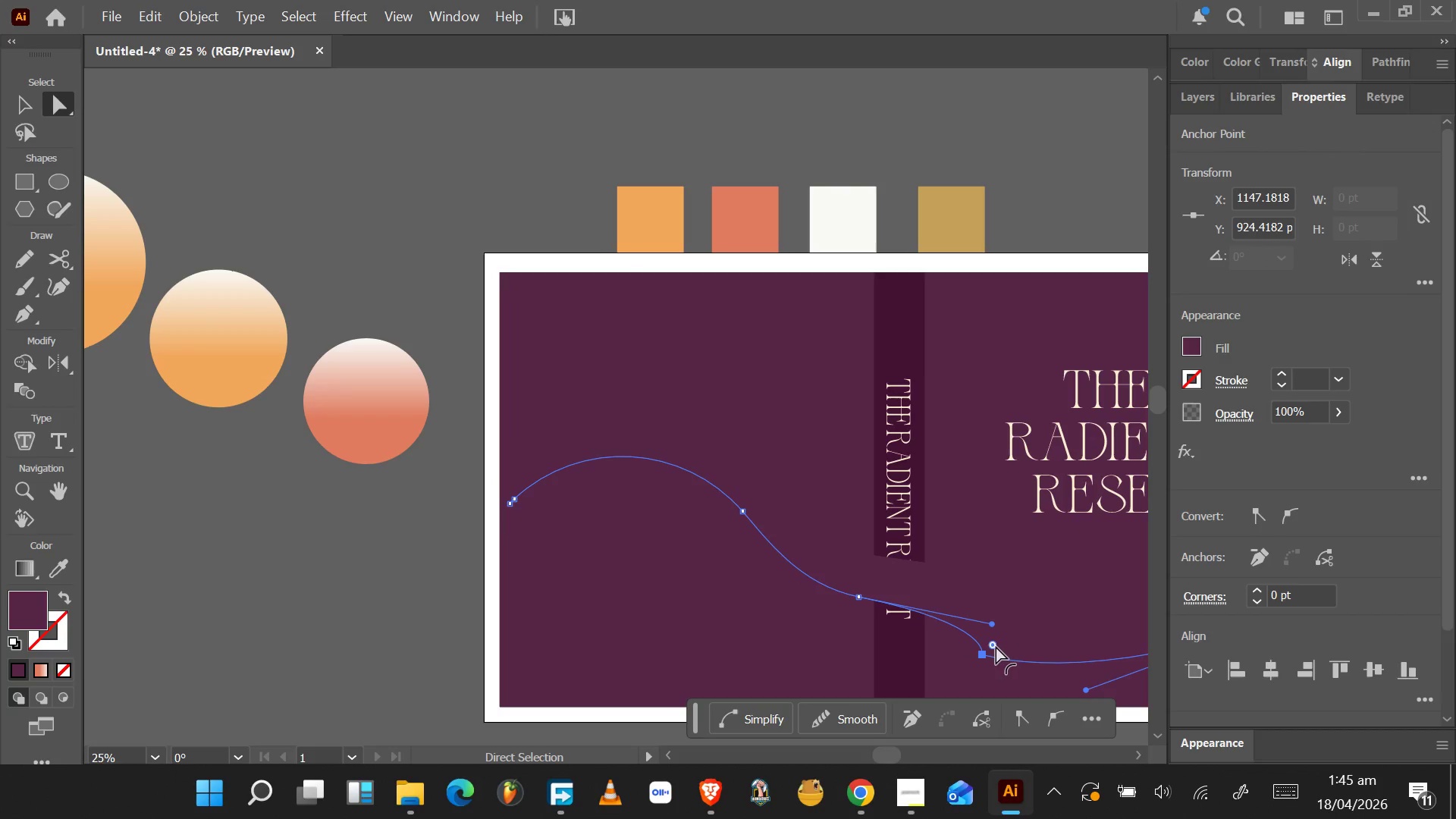 
left_click_drag(start_coordinate=[995, 645], to_coordinate=[1338, 0])
 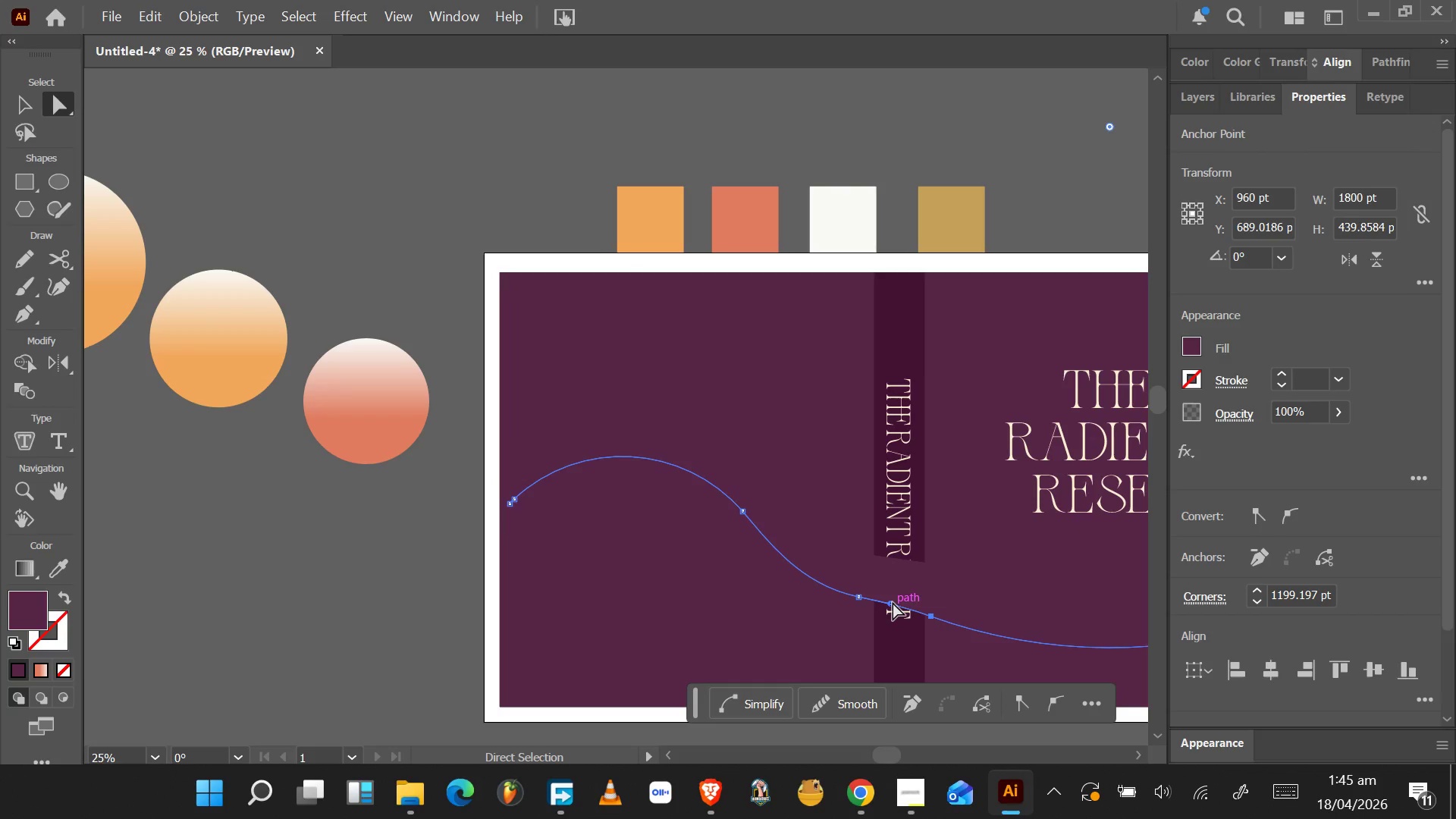 
left_click([893, 603])
 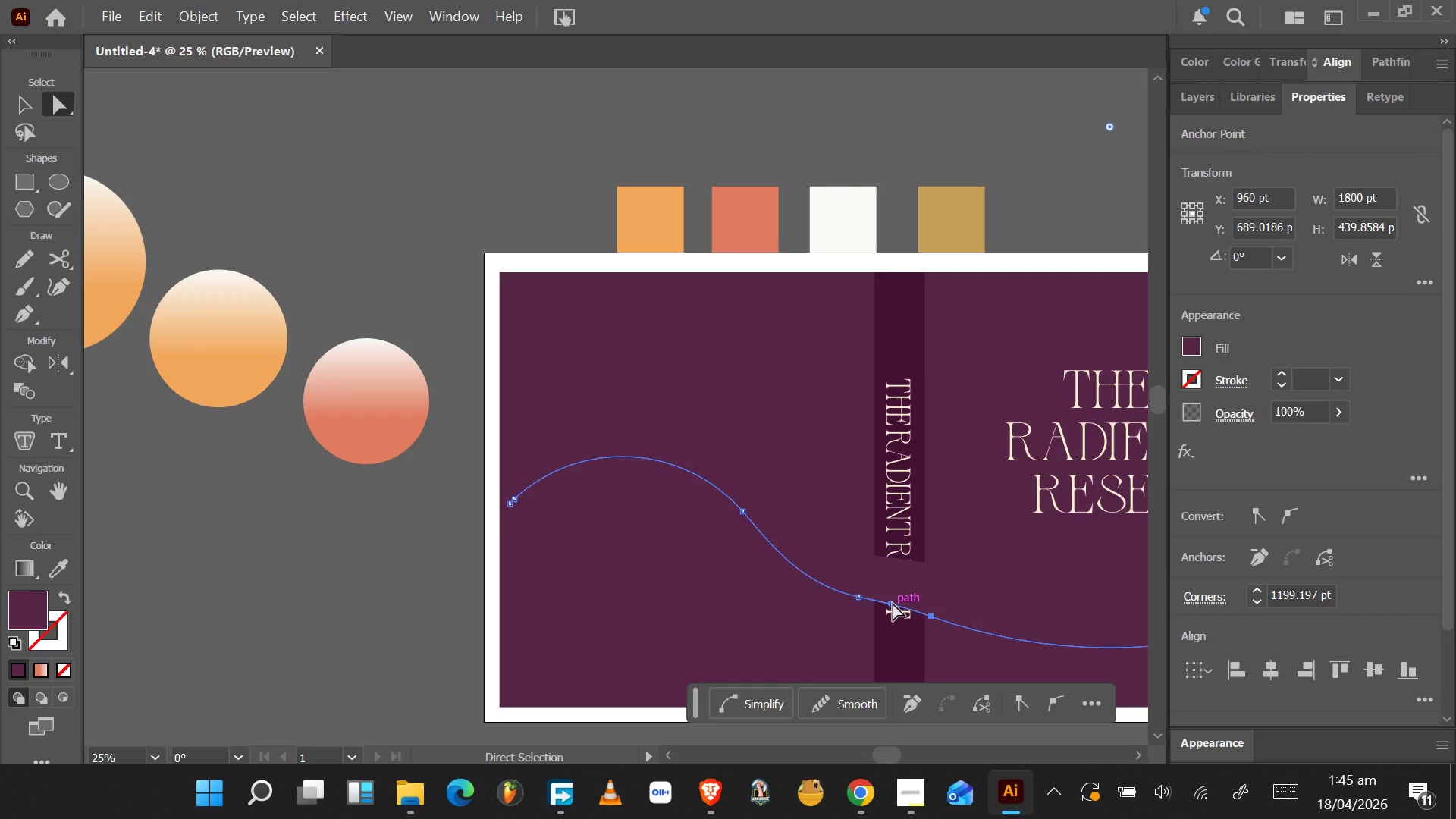 
hold_key(key=AltLeft, duration=0.48)
scroll: coordinate [893, 606], scroll_direction: up, amount: 3.0
 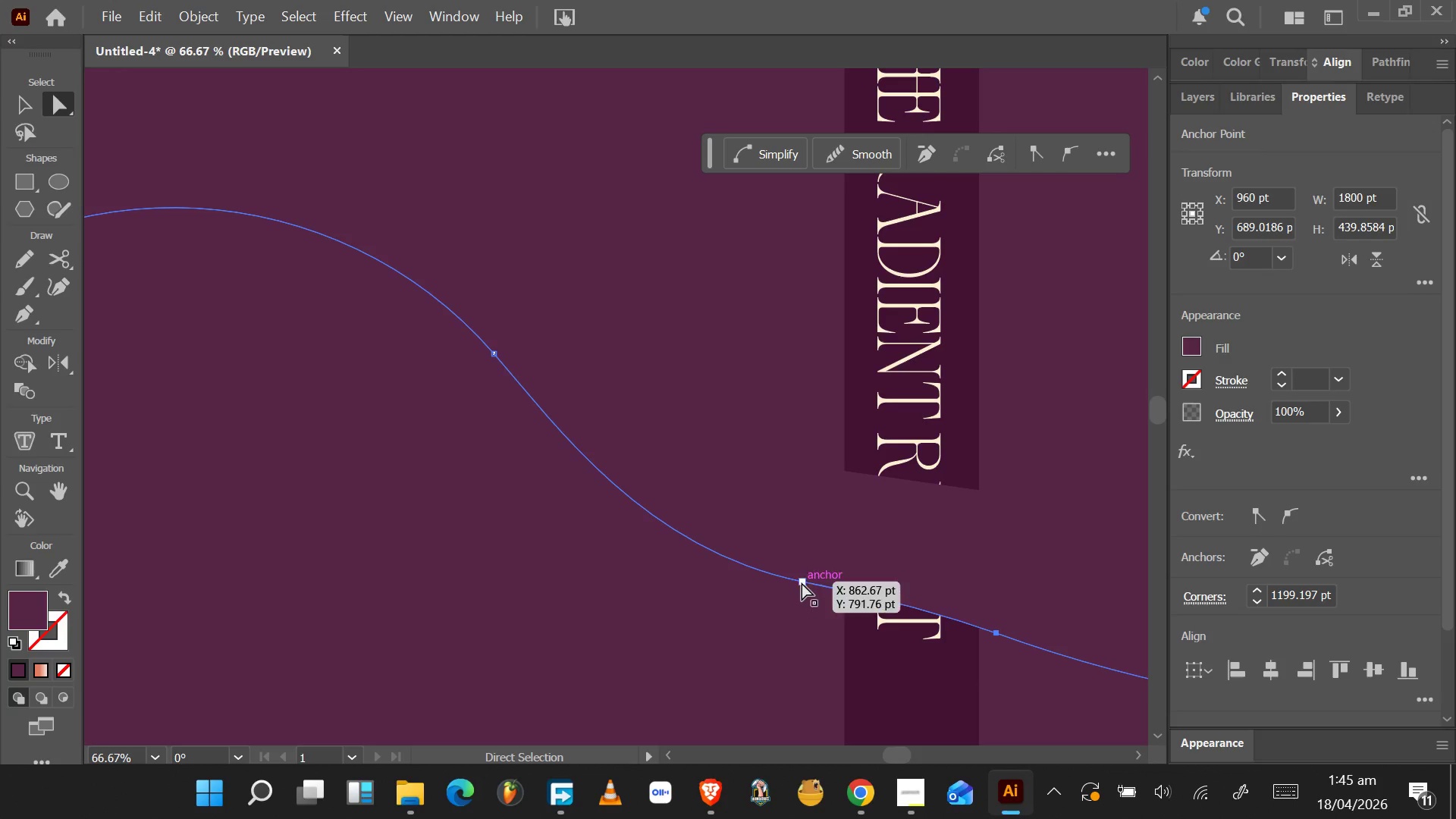 
left_click_drag(start_coordinate=[801, 582], to_coordinate=[795, 609])
 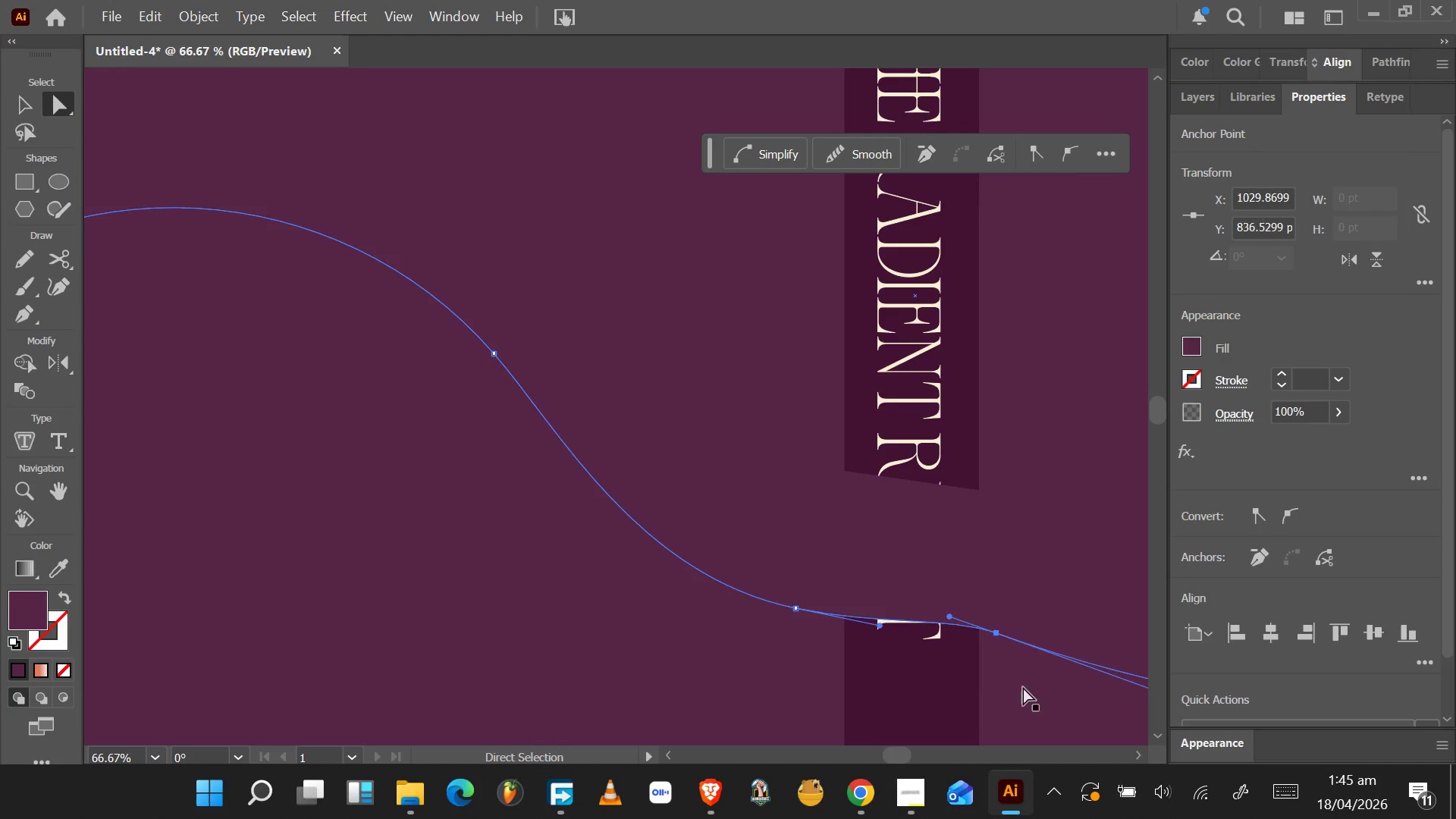 
key(Delete)
 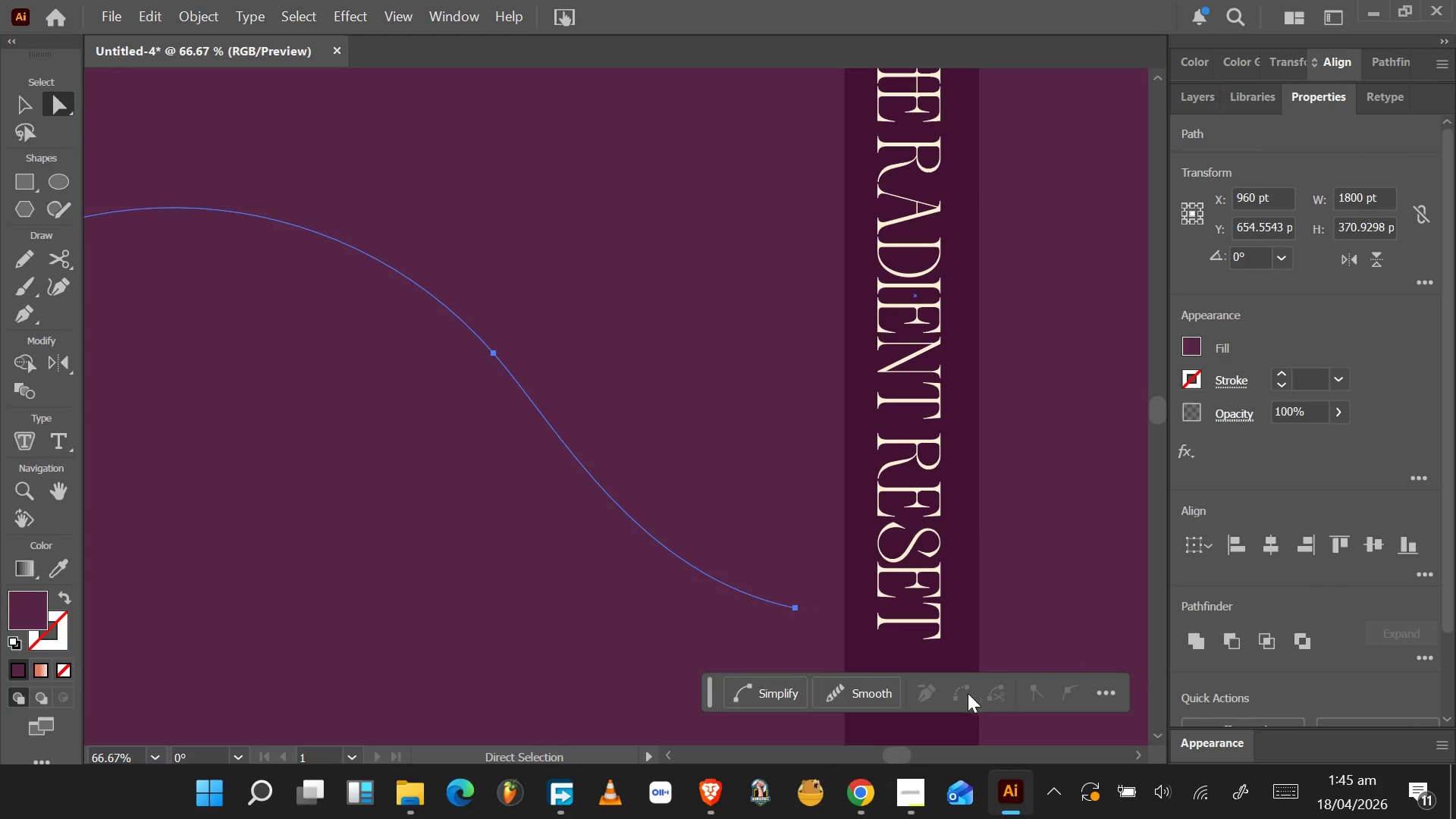 
hold_key(key=AltLeft, duration=0.42)
scroll: coordinate [1000, 657], scroll_direction: down, amount: 4.0
 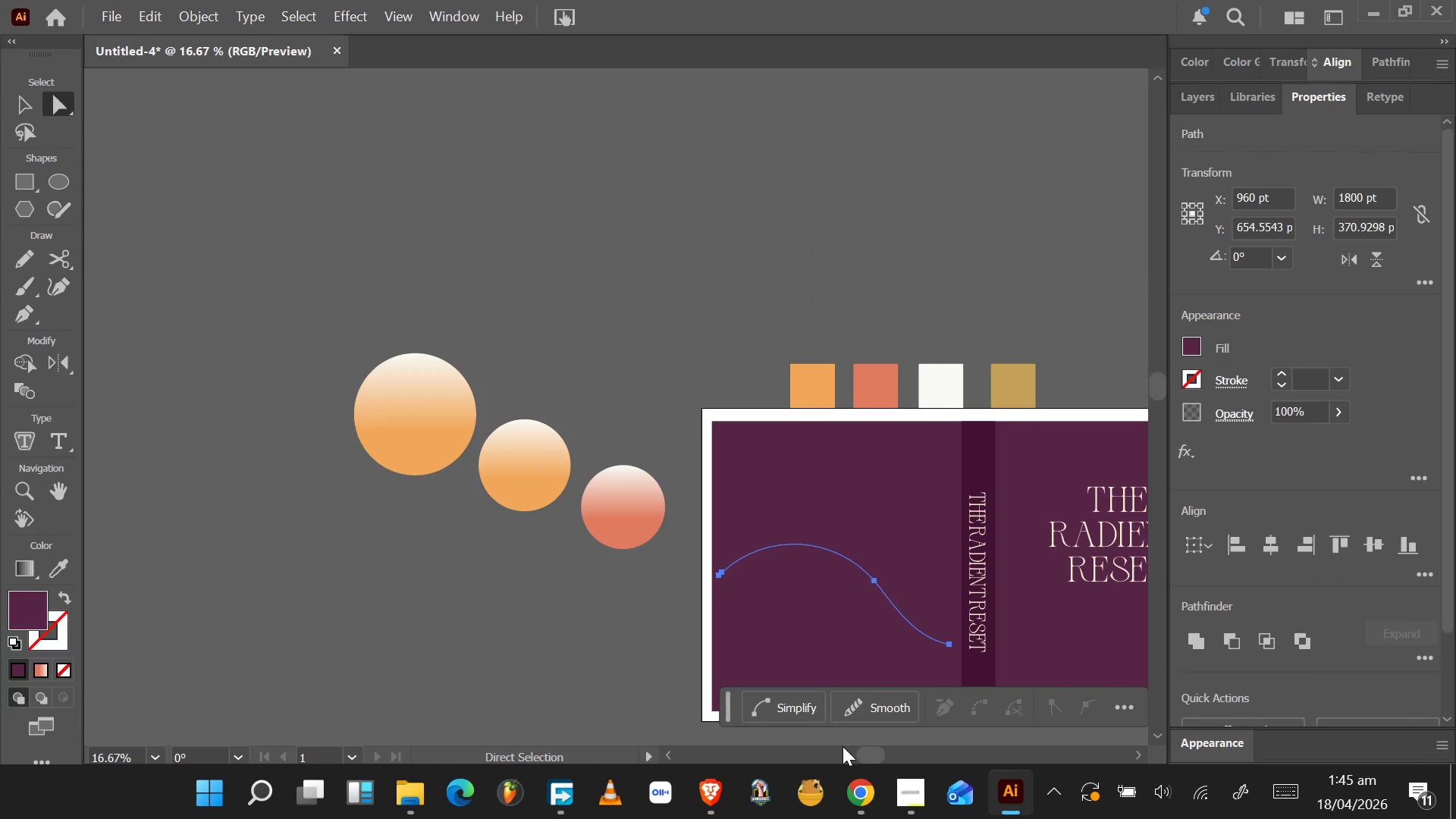 
left_click_drag(start_coordinate=[864, 751], to_coordinate=[880, 752])
 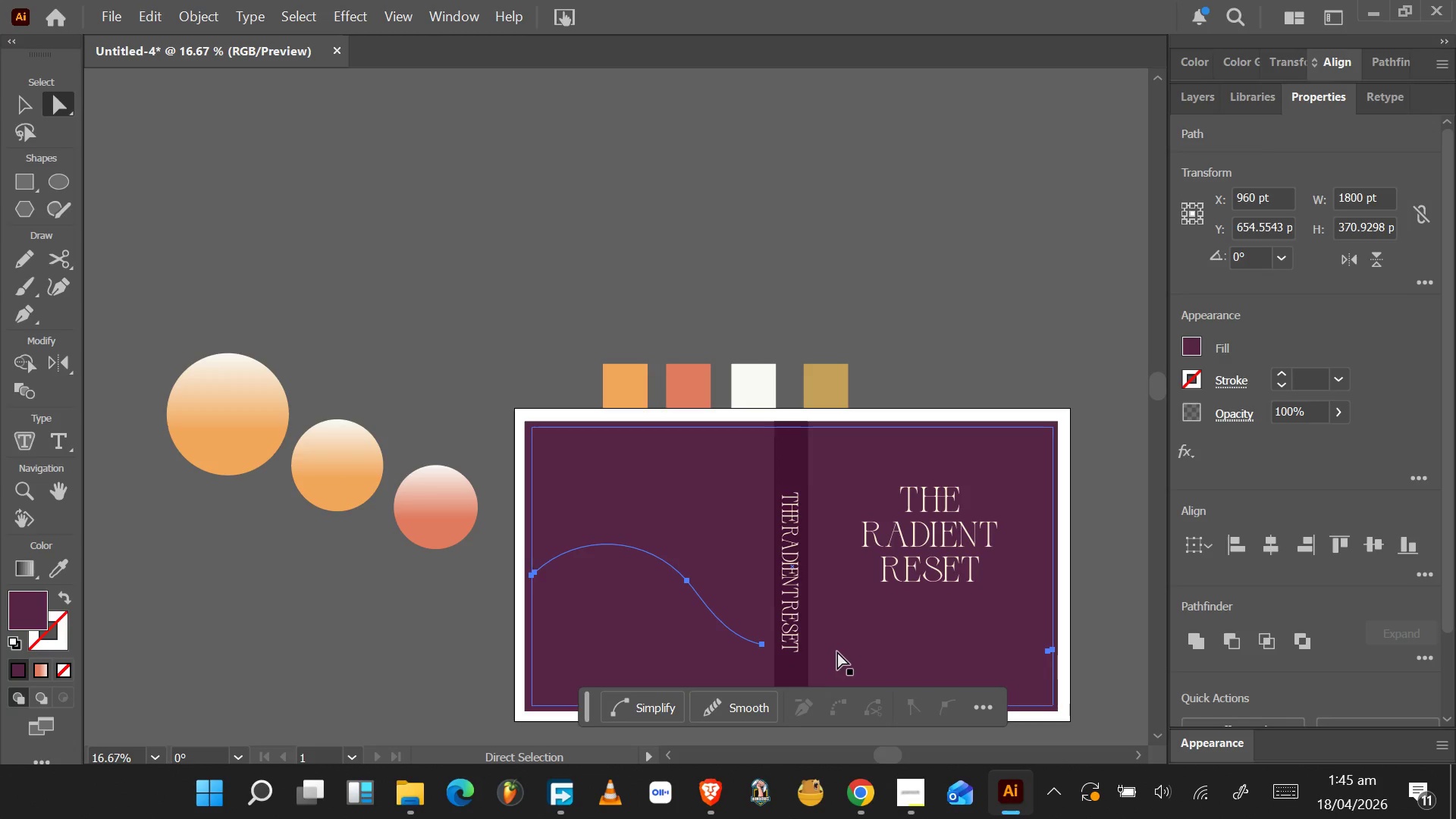 
wait(10.73)
 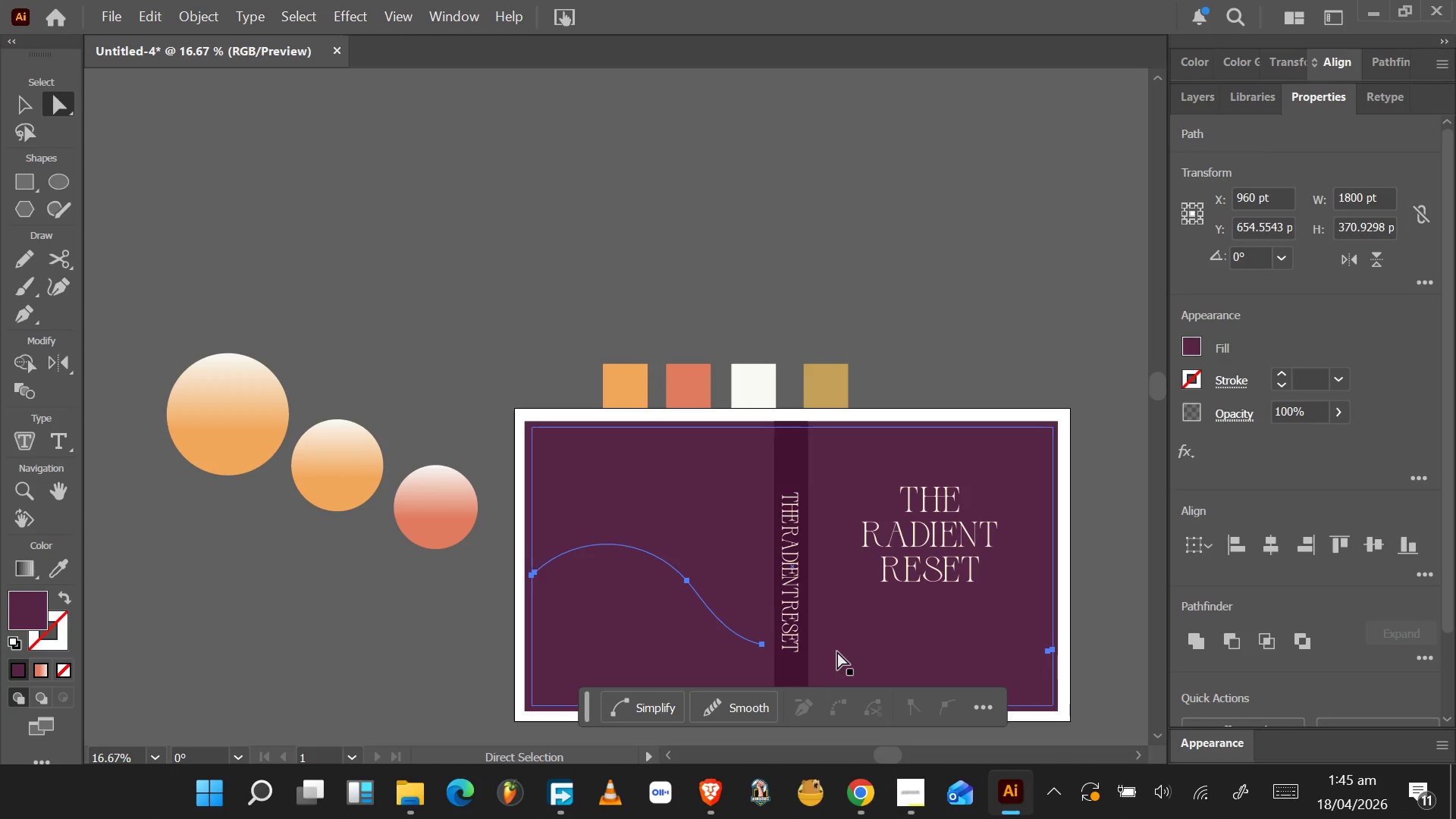 
left_click([535, 573])
 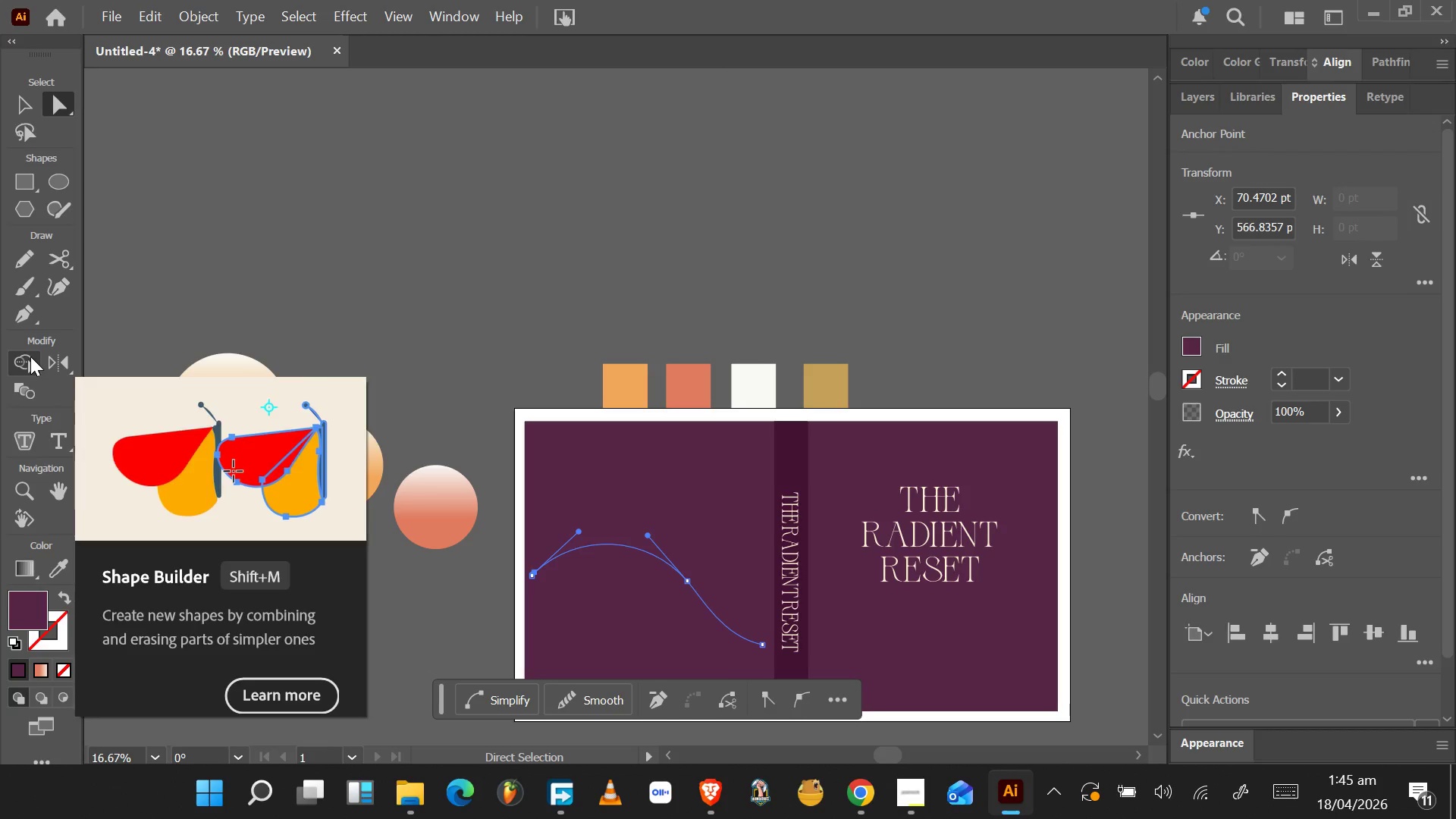 
wait(7.44)
 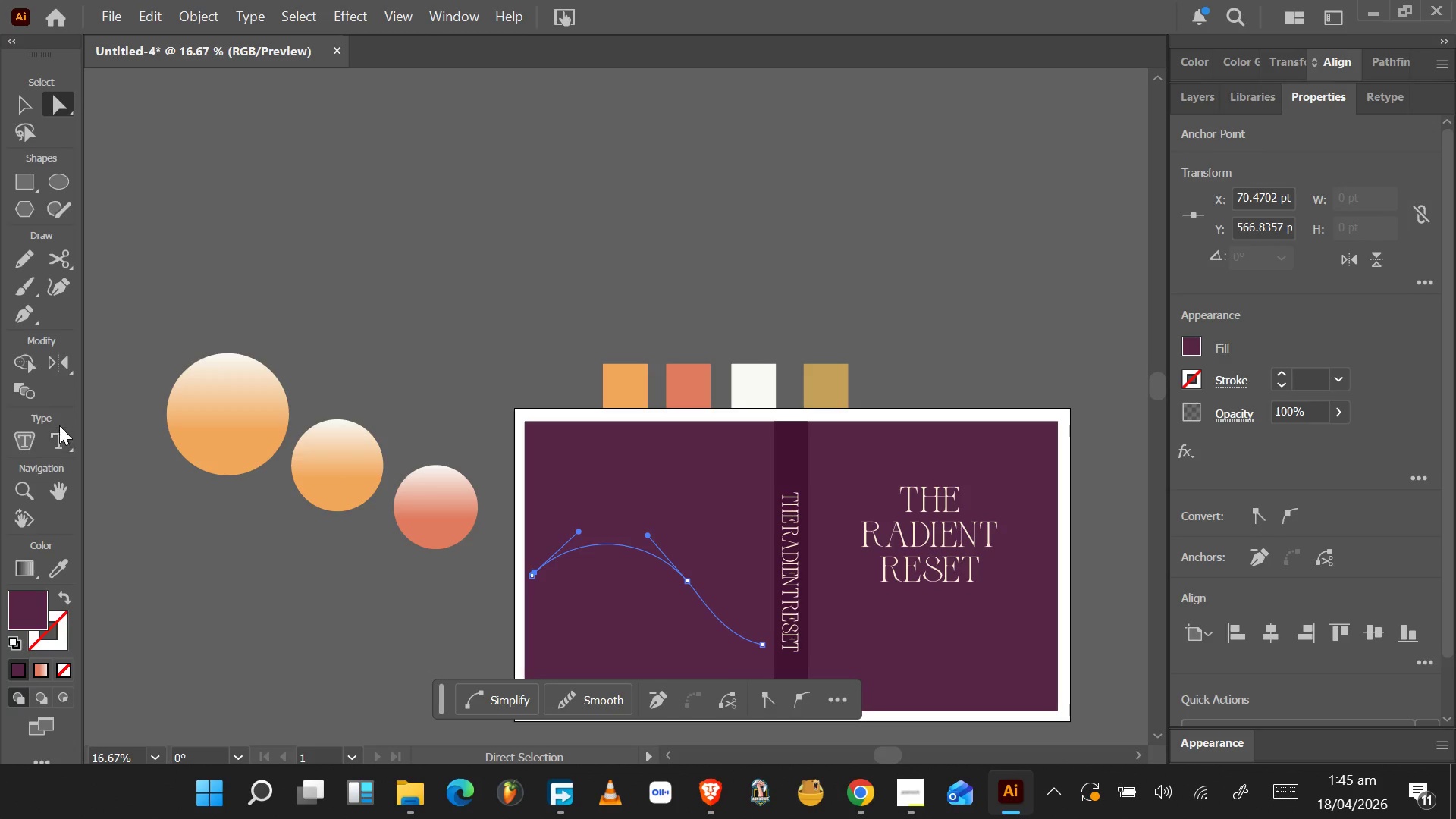 
right_click([23, 569])
 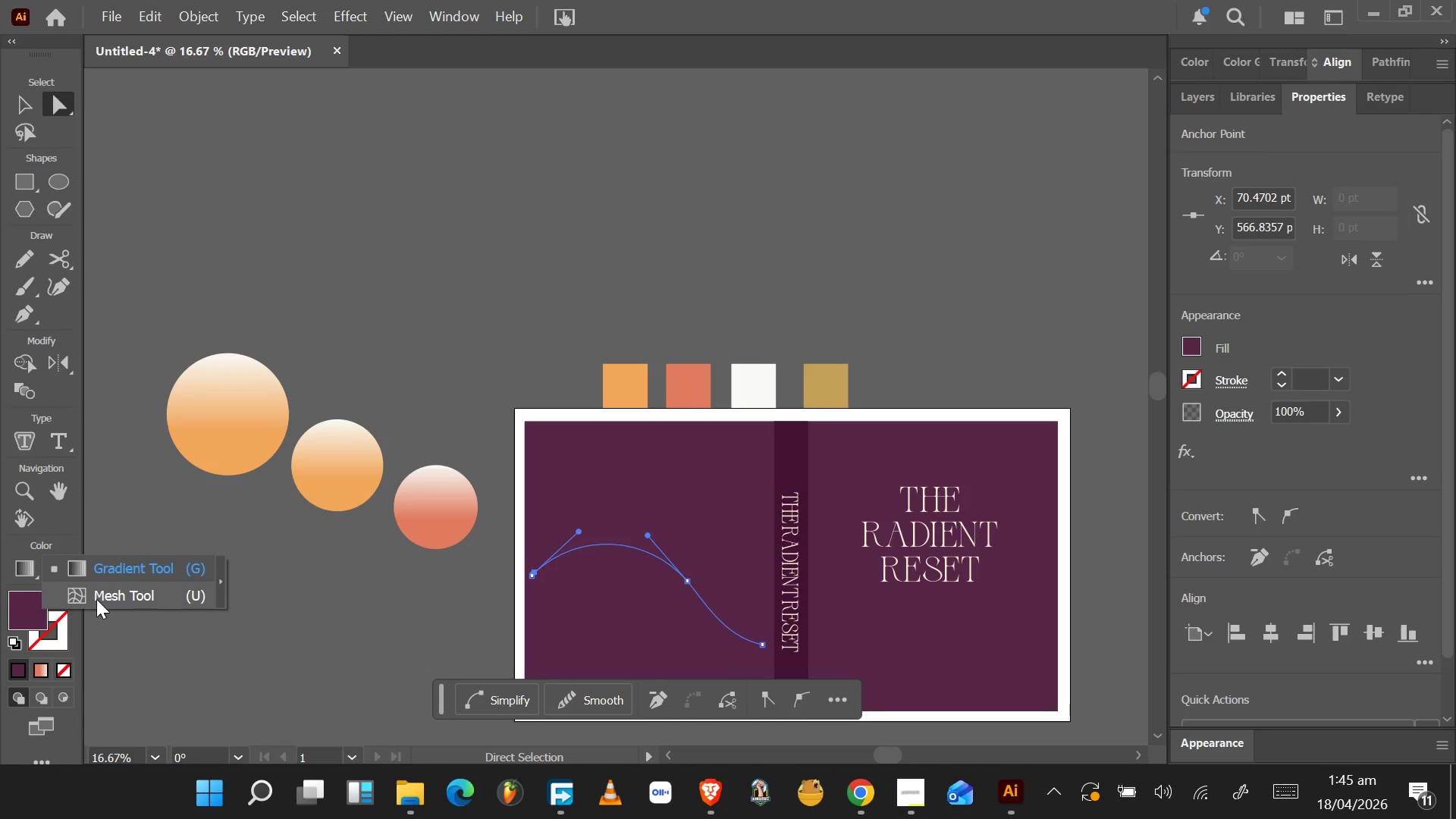 
left_click([83, 593])
 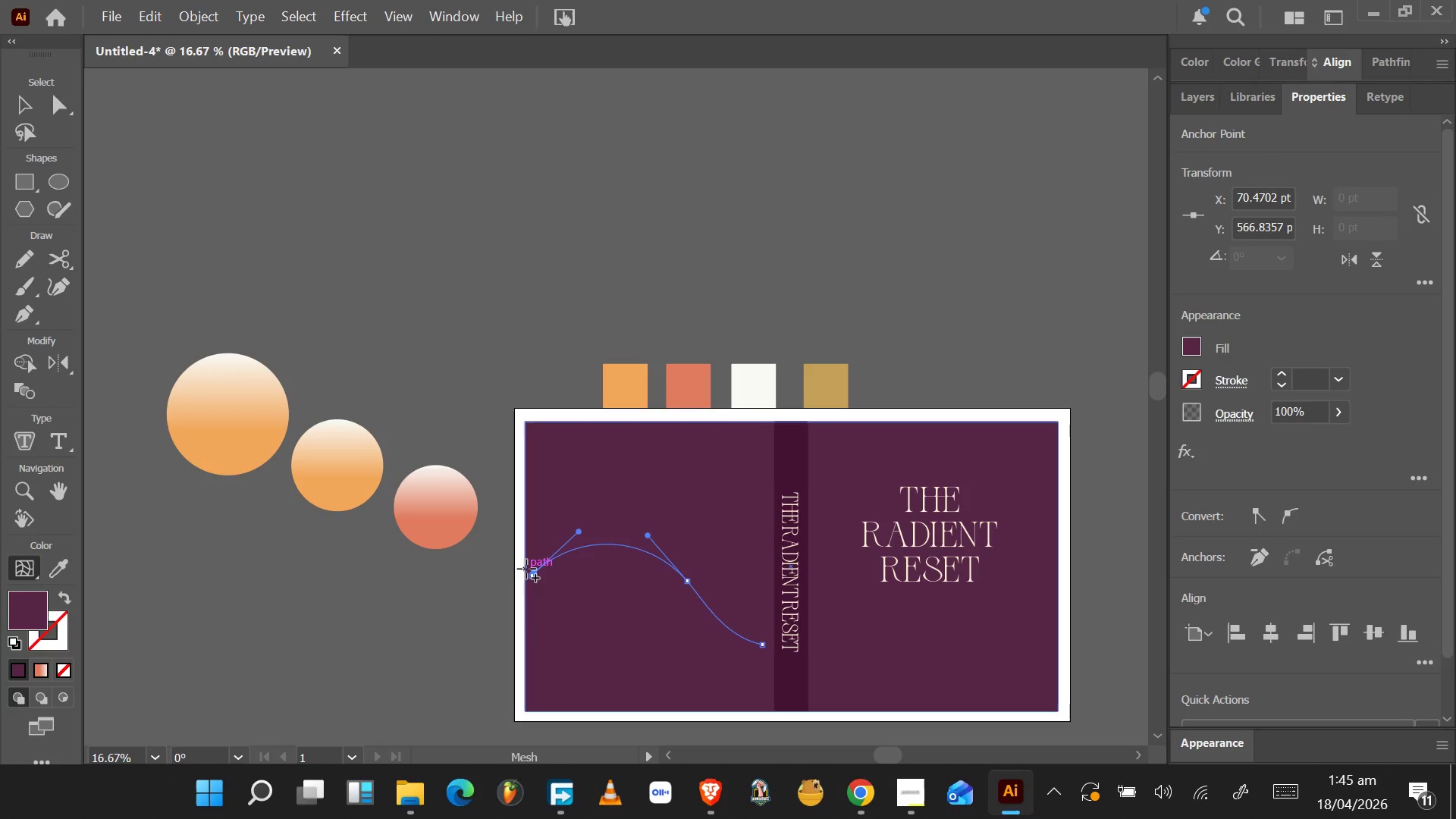 
hold_key(key=AltLeft, duration=0.52)
scroll: coordinate [524, 565], scroll_direction: up, amount: 4.0
 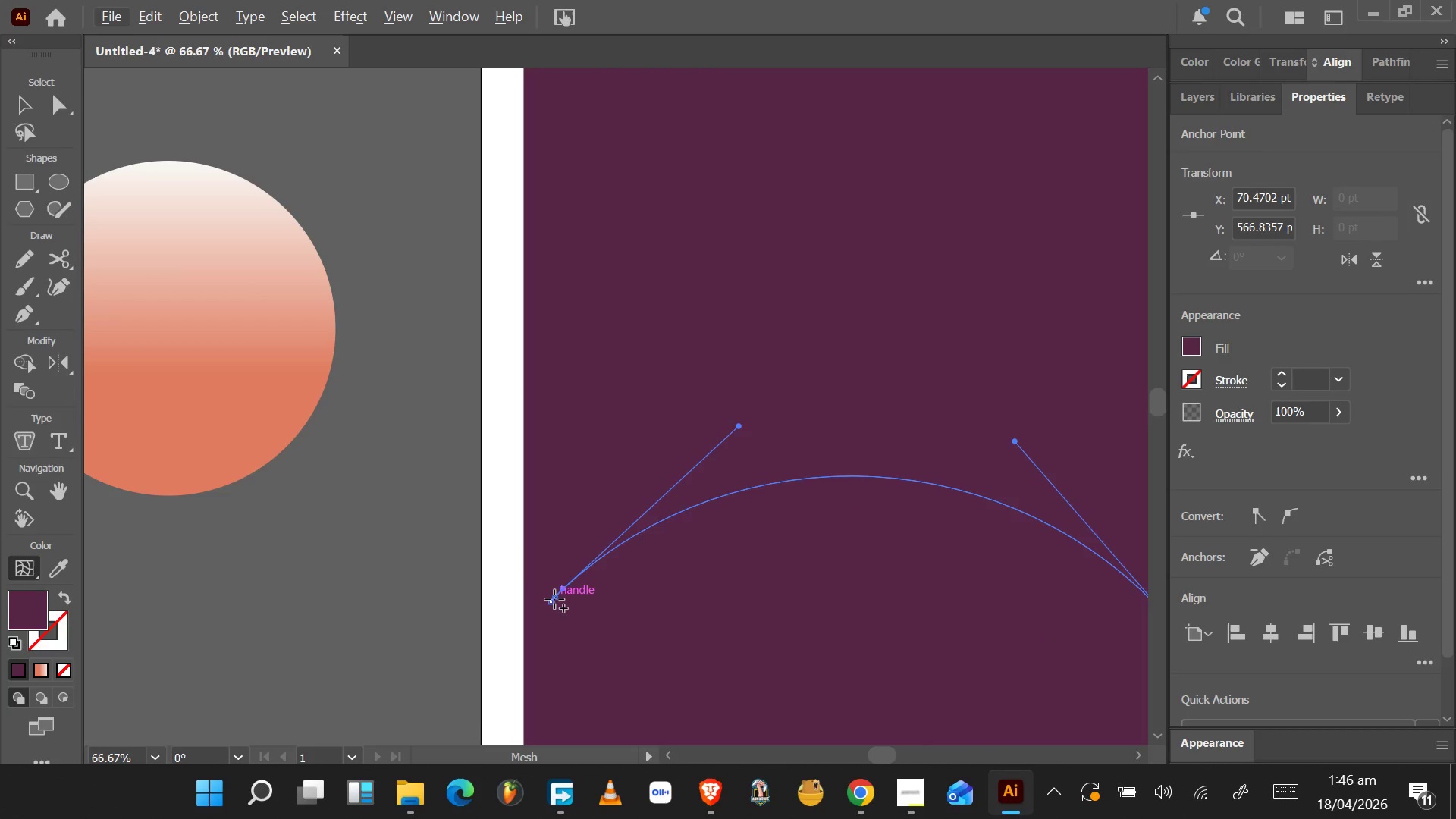 
left_click([555, 596])
 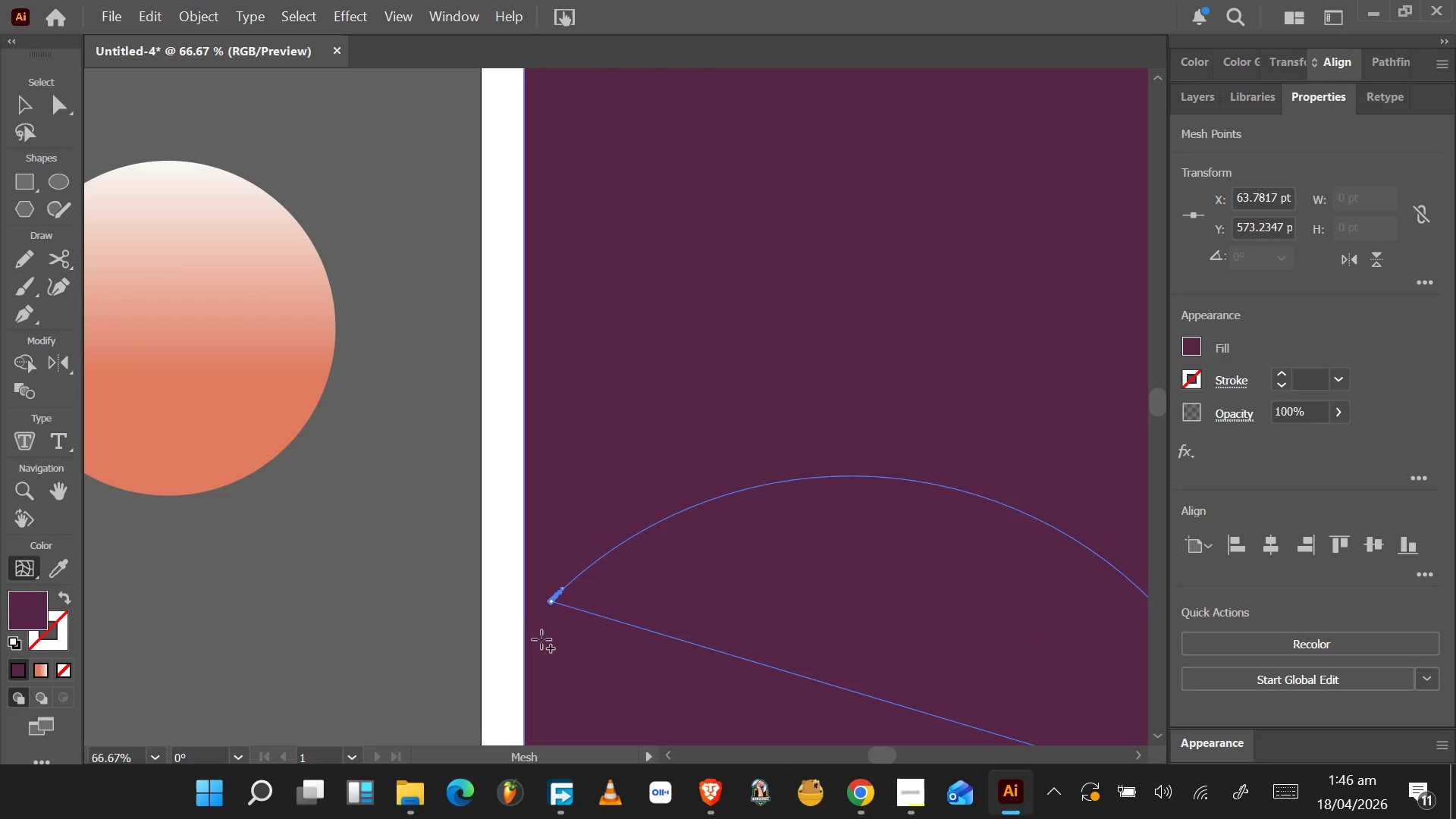 
hold_key(key=AltLeft, duration=1.06)
scroll: coordinate [598, 595], scroll_direction: down, amount: 5.0
 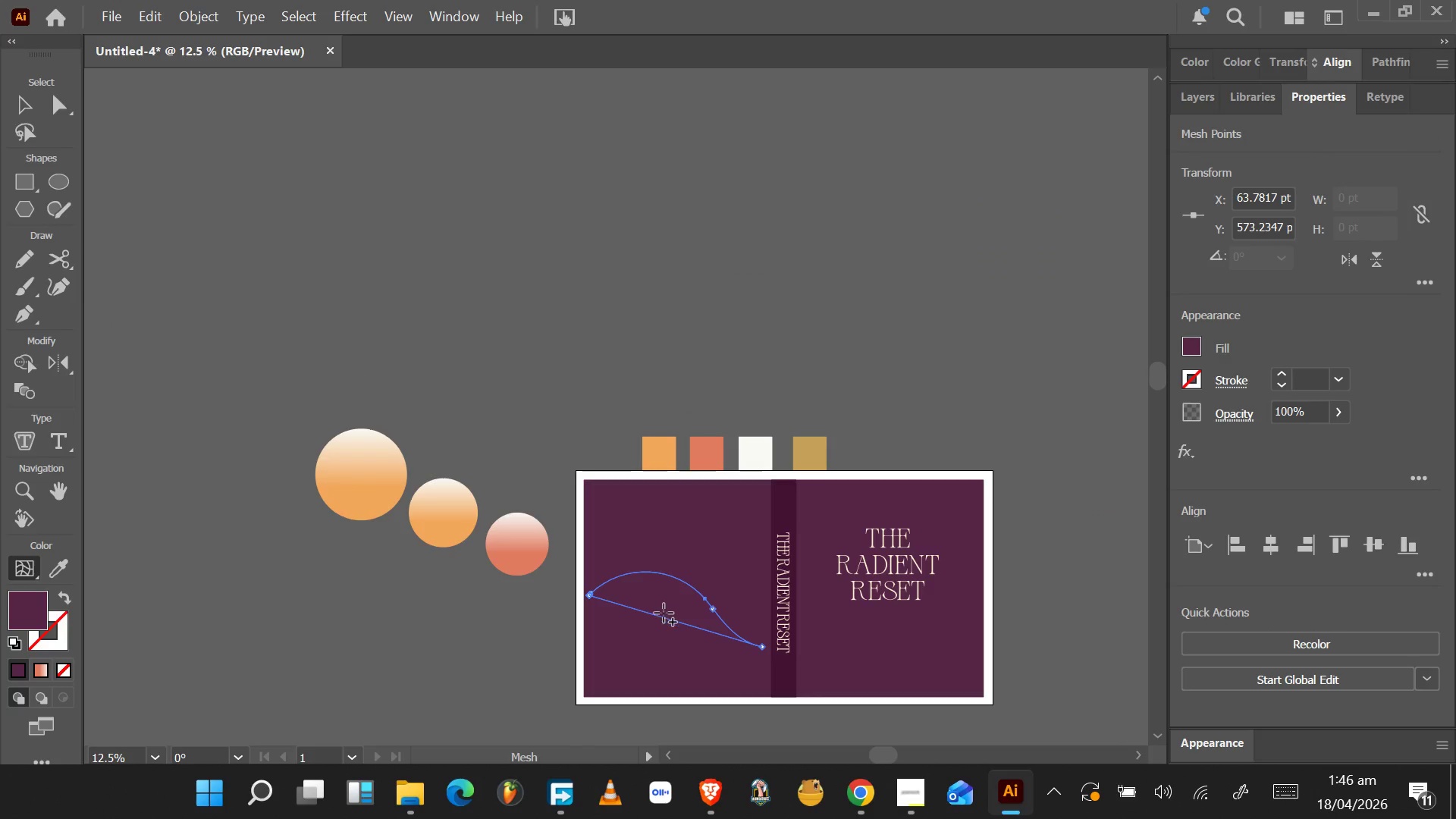 
key(Control+Z)
 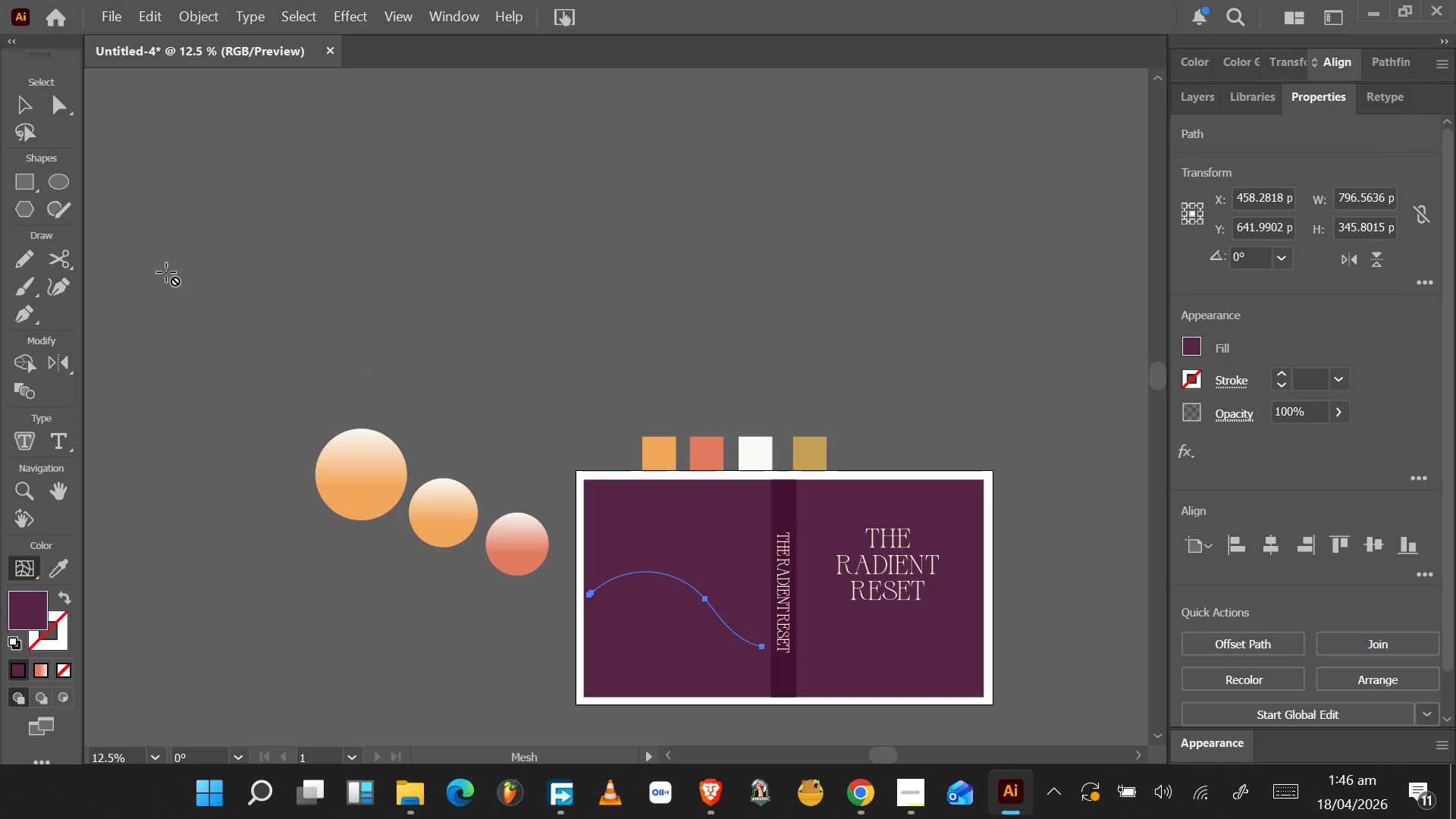 
left_click([58, 107])
 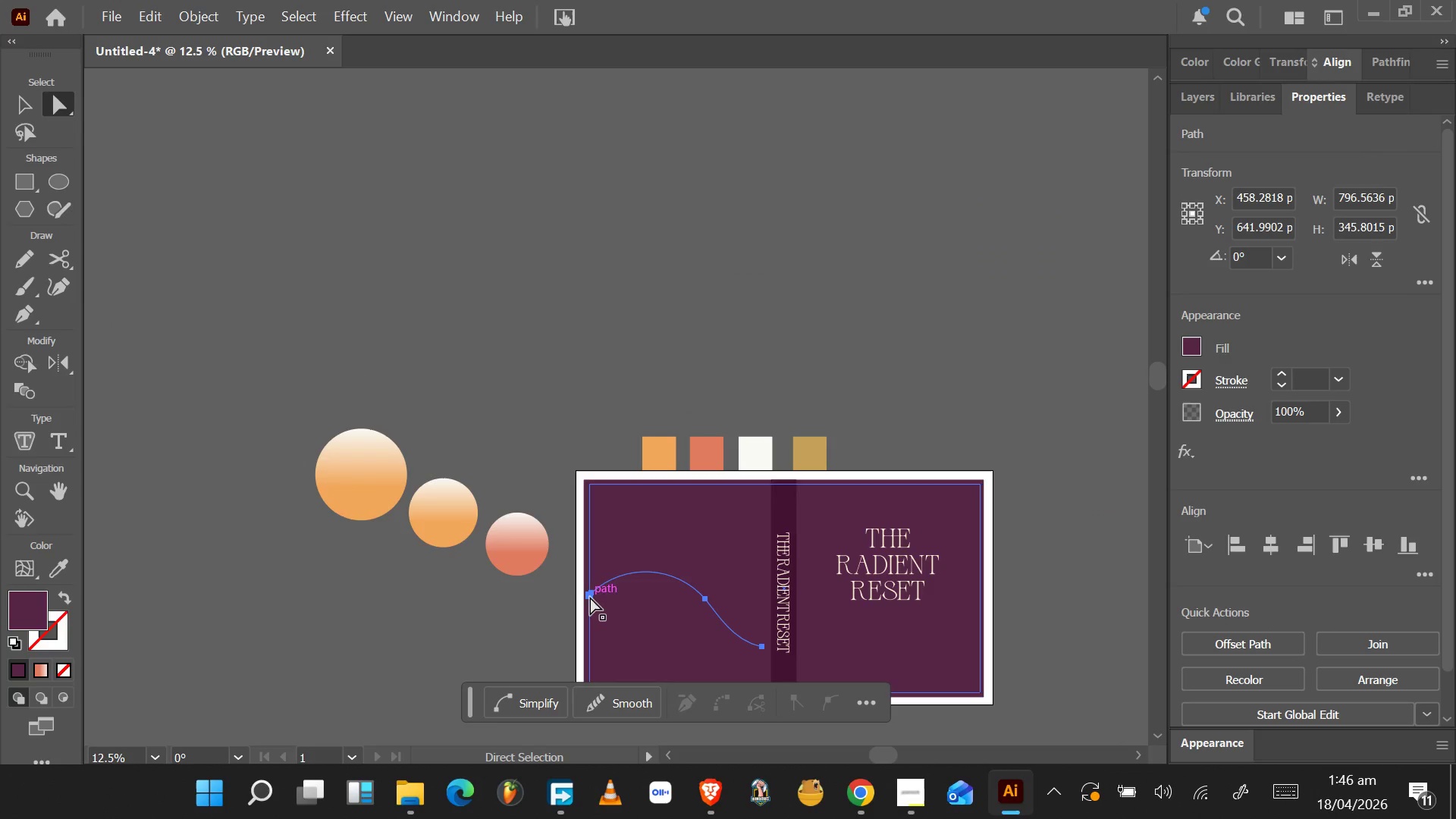 
left_click([592, 594])
 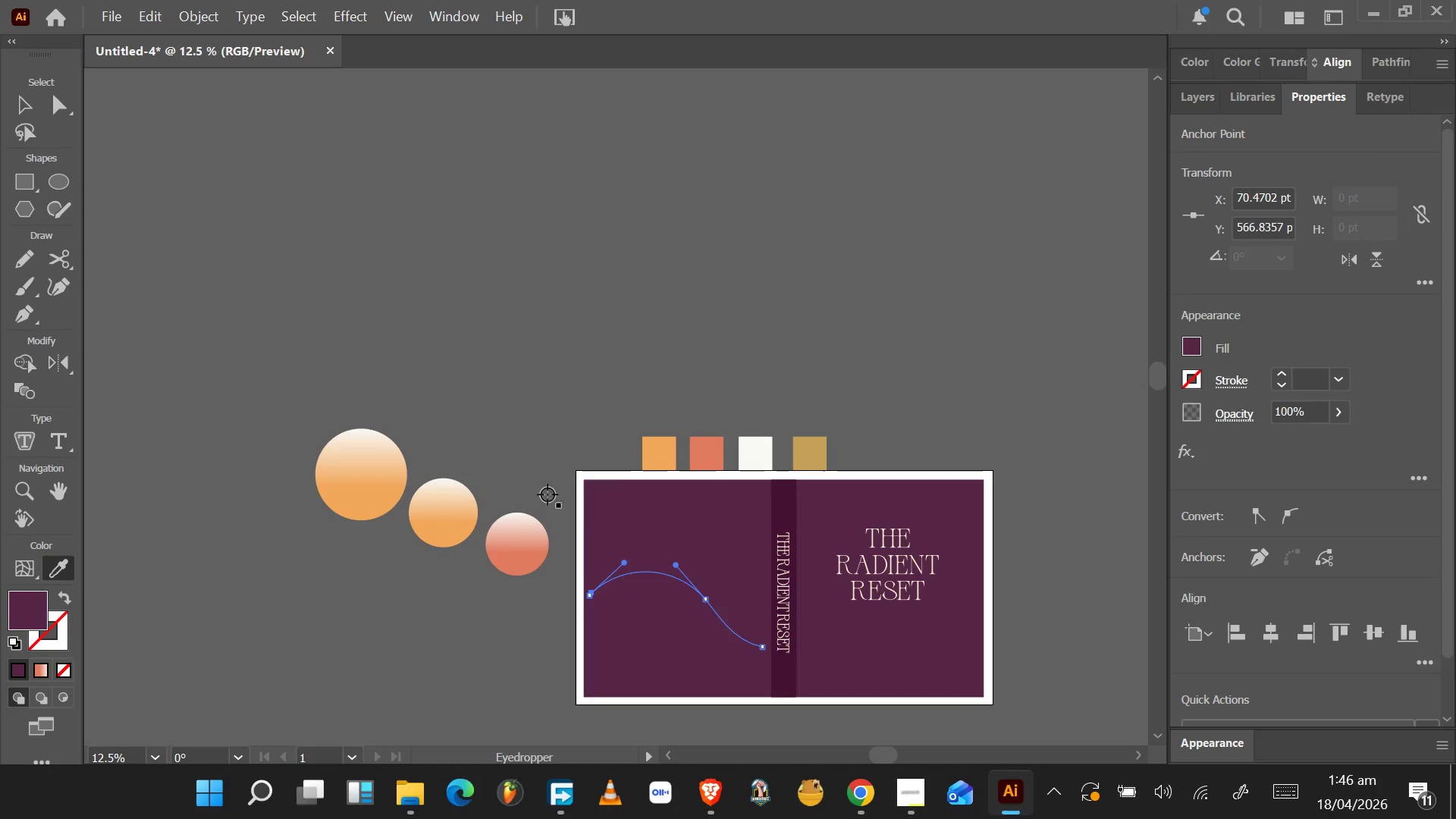 
left_click([748, 461])
 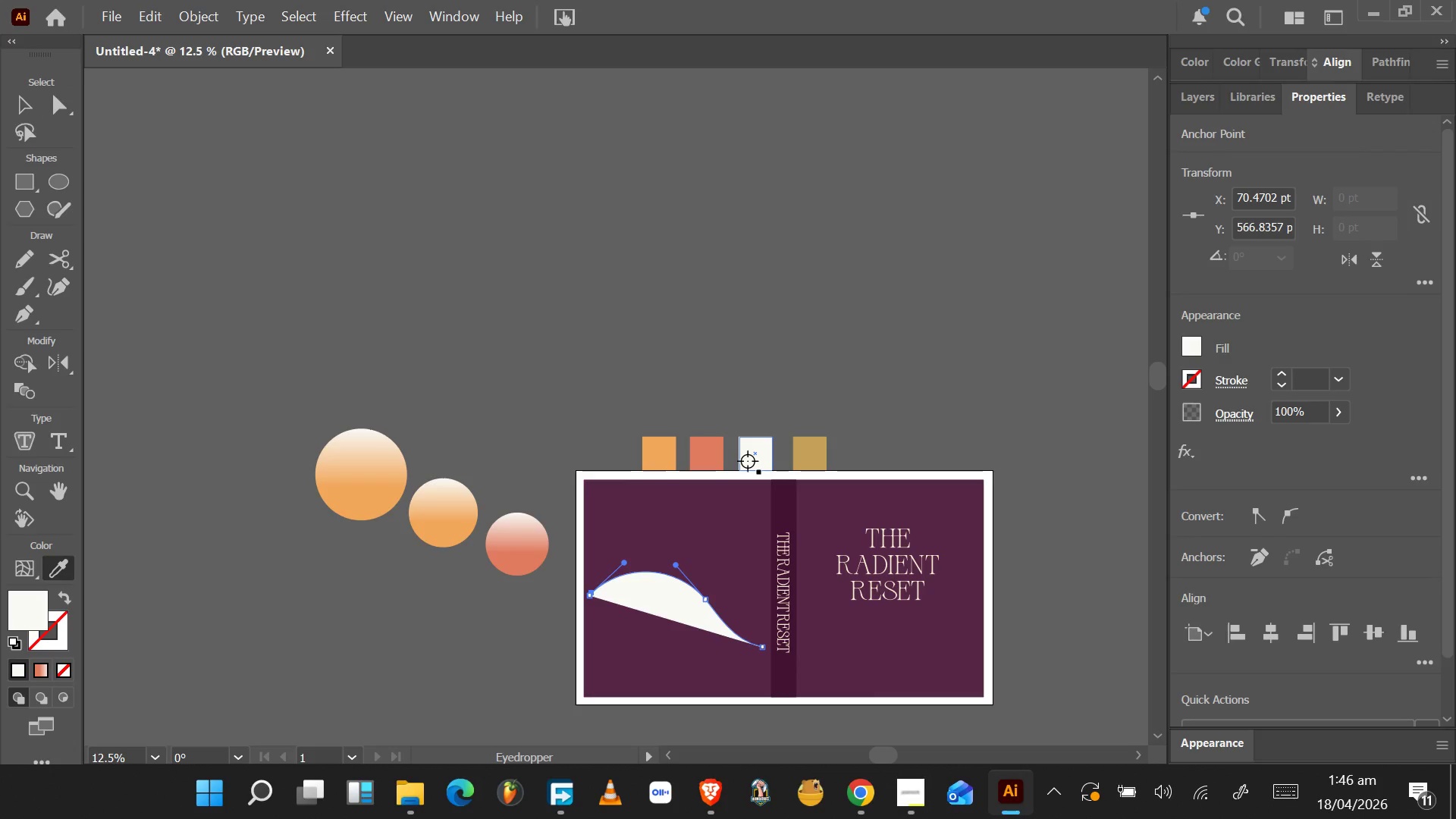 
key(Control+Z)
 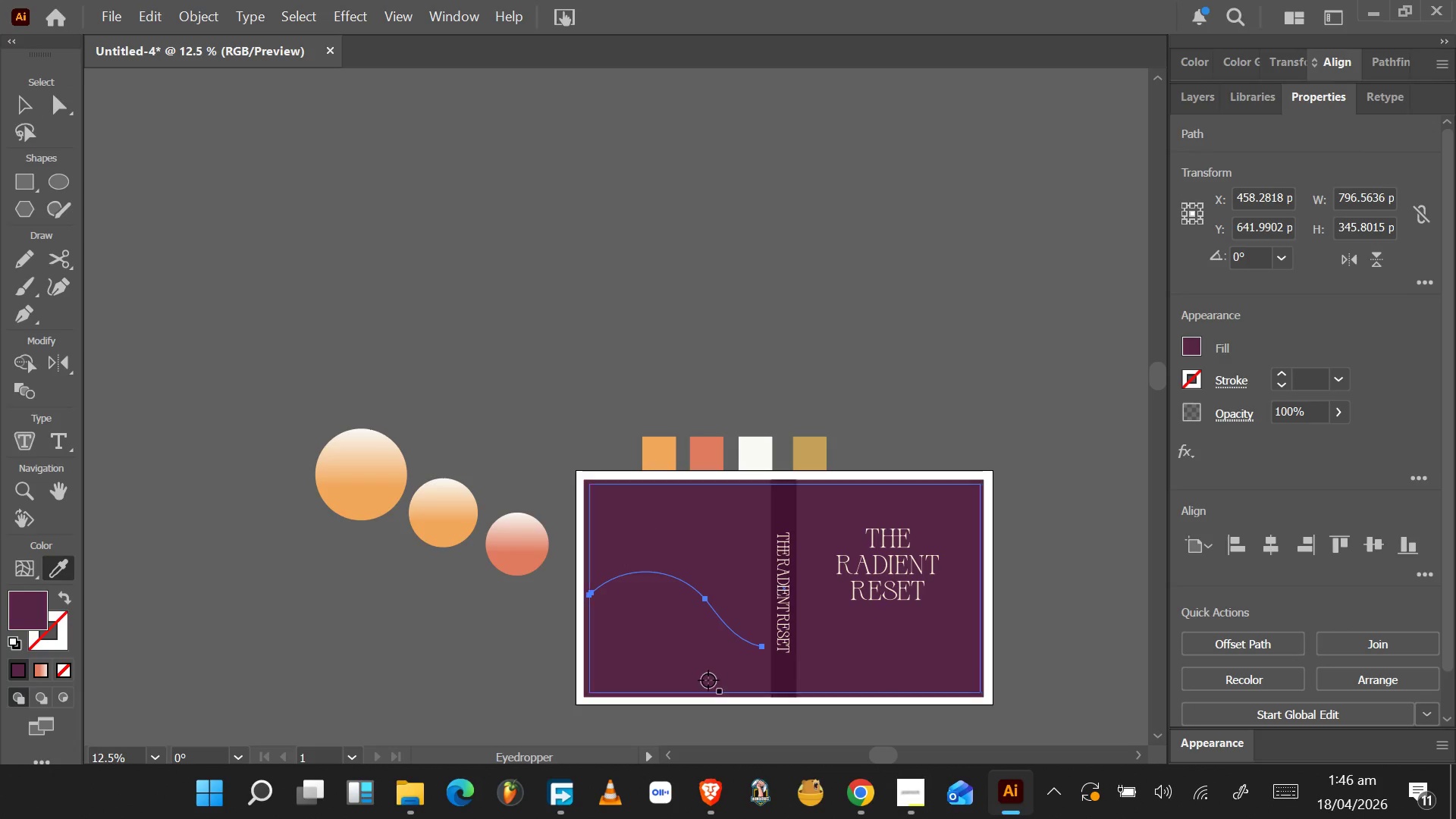 
wait(5.31)
 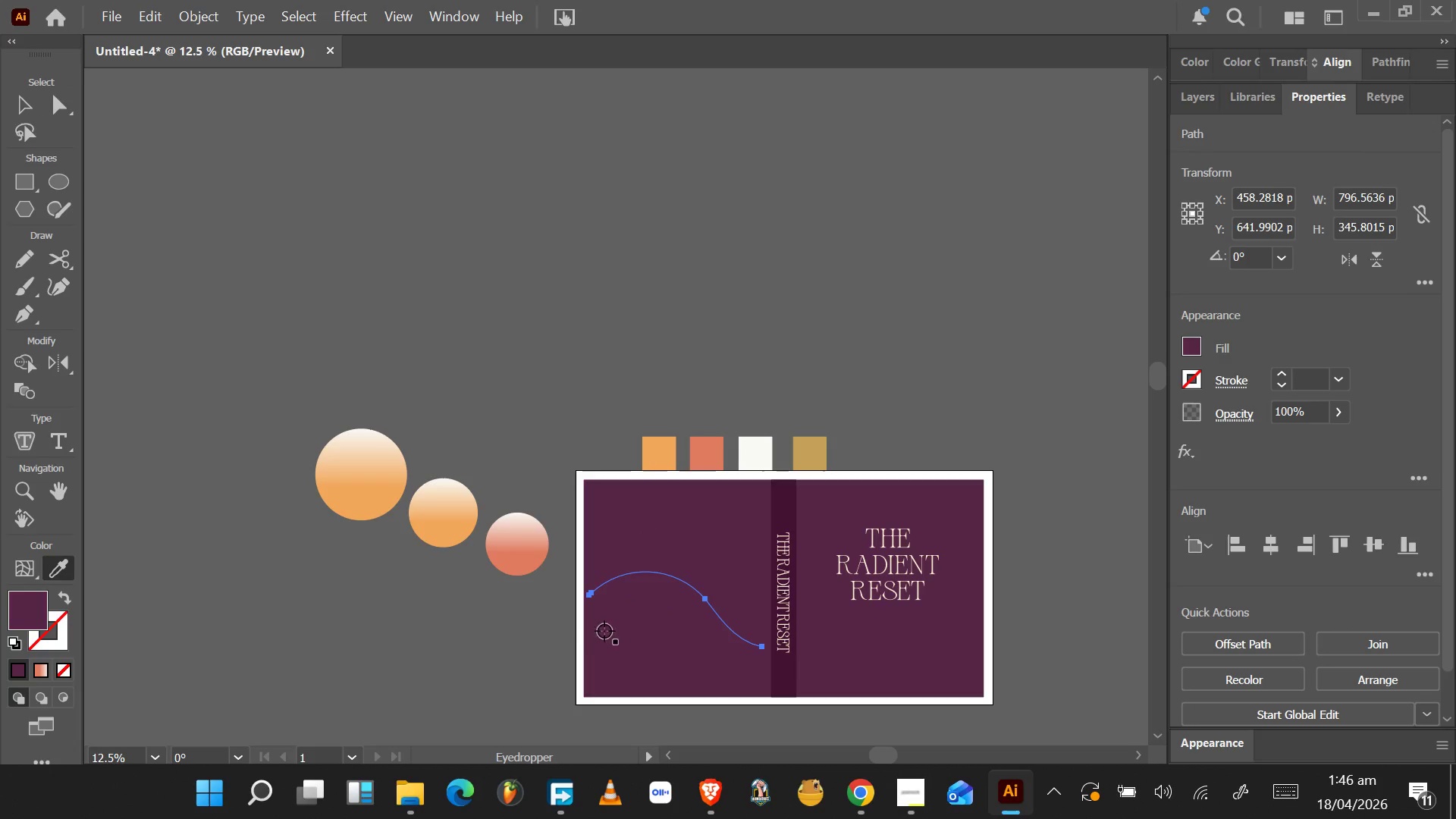 
key(P)
 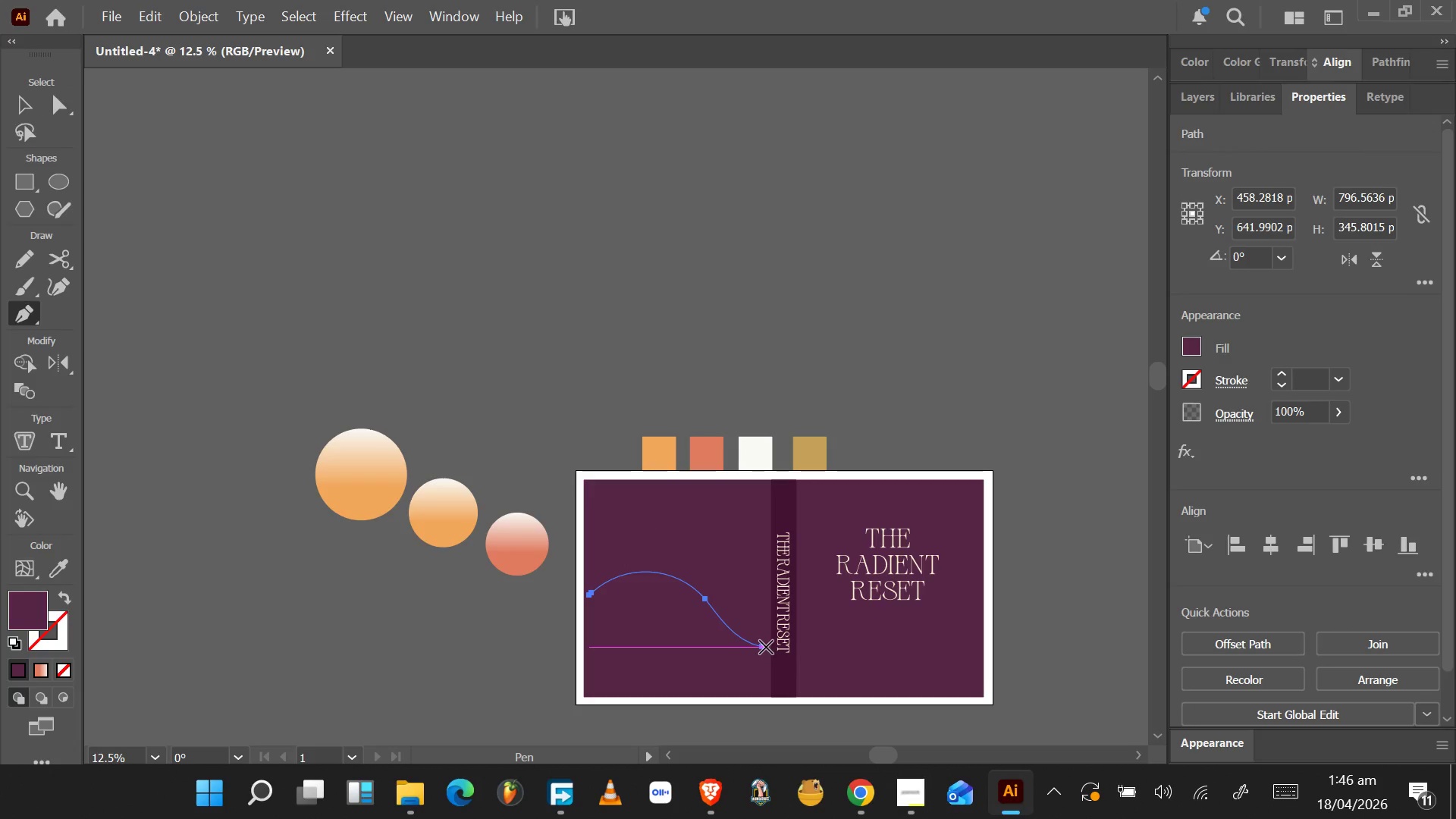 
hold_key(key=AltLeft, duration=0.45)
scroll: coordinate [766, 652], scroll_direction: up, amount: 5.0
 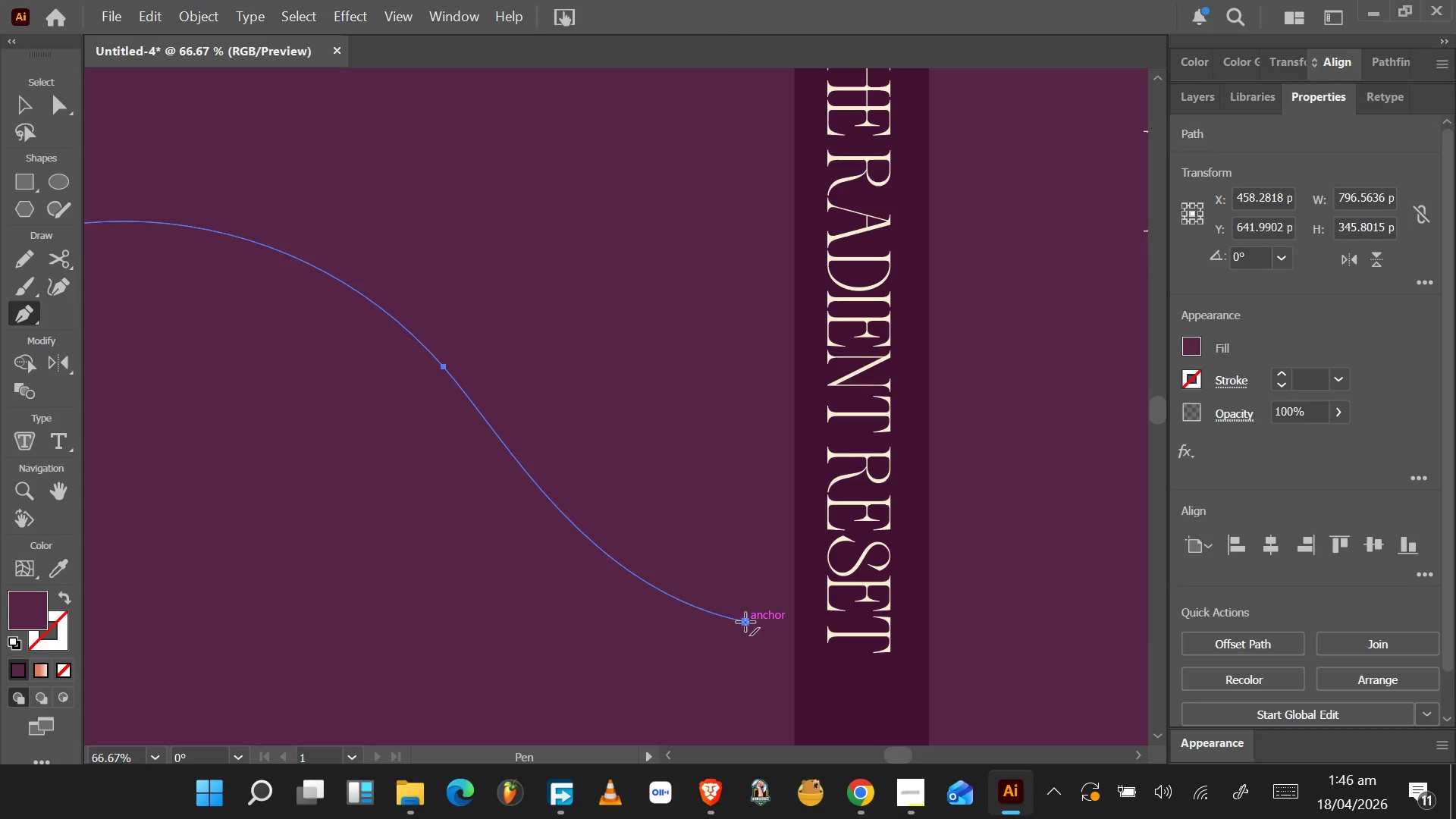 
left_click([745, 621])
 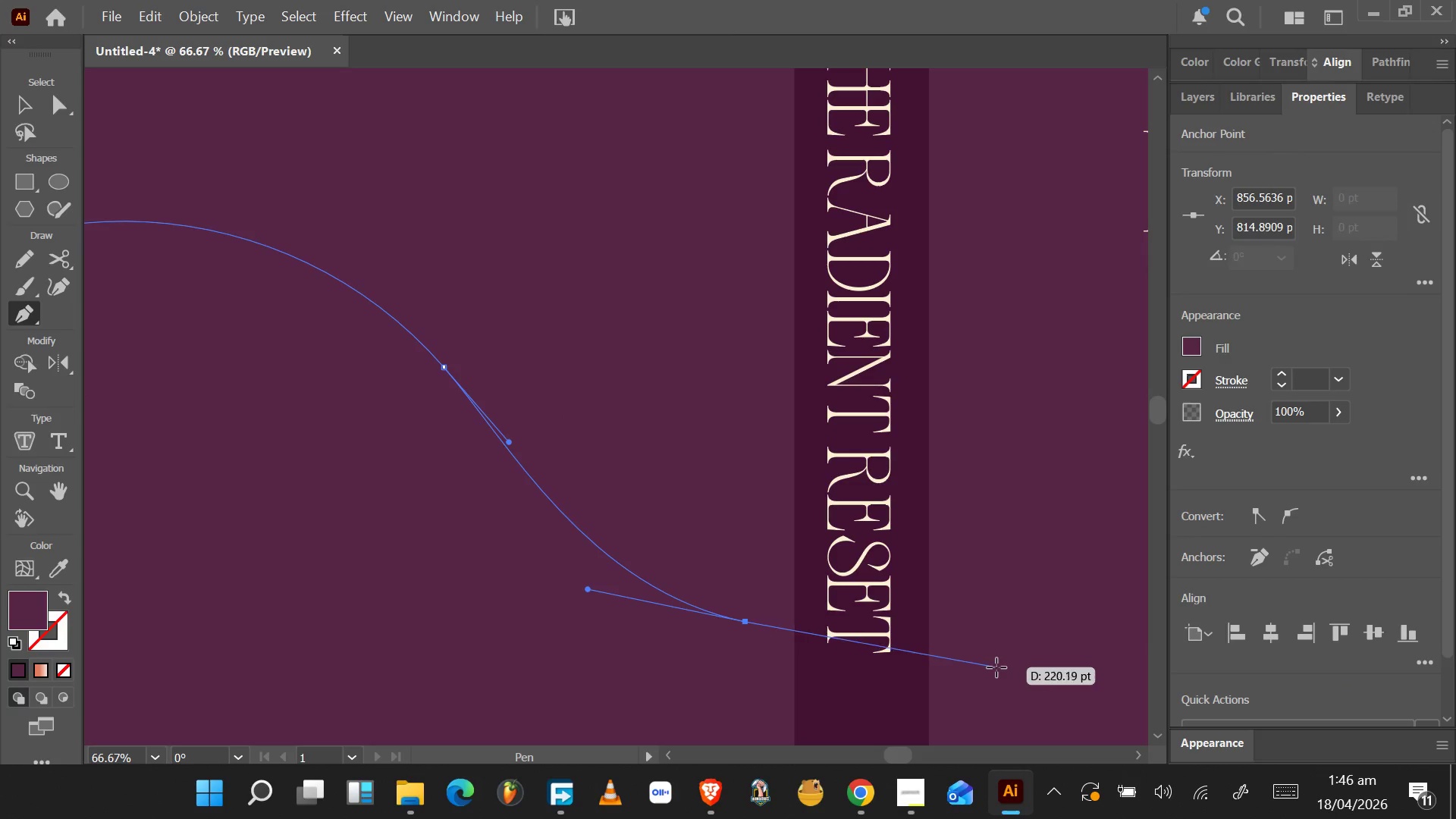 
hold_key(key=AltLeft, duration=0.78)
scroll: coordinate [1000, 664], scroll_direction: down, amount: 6.0
 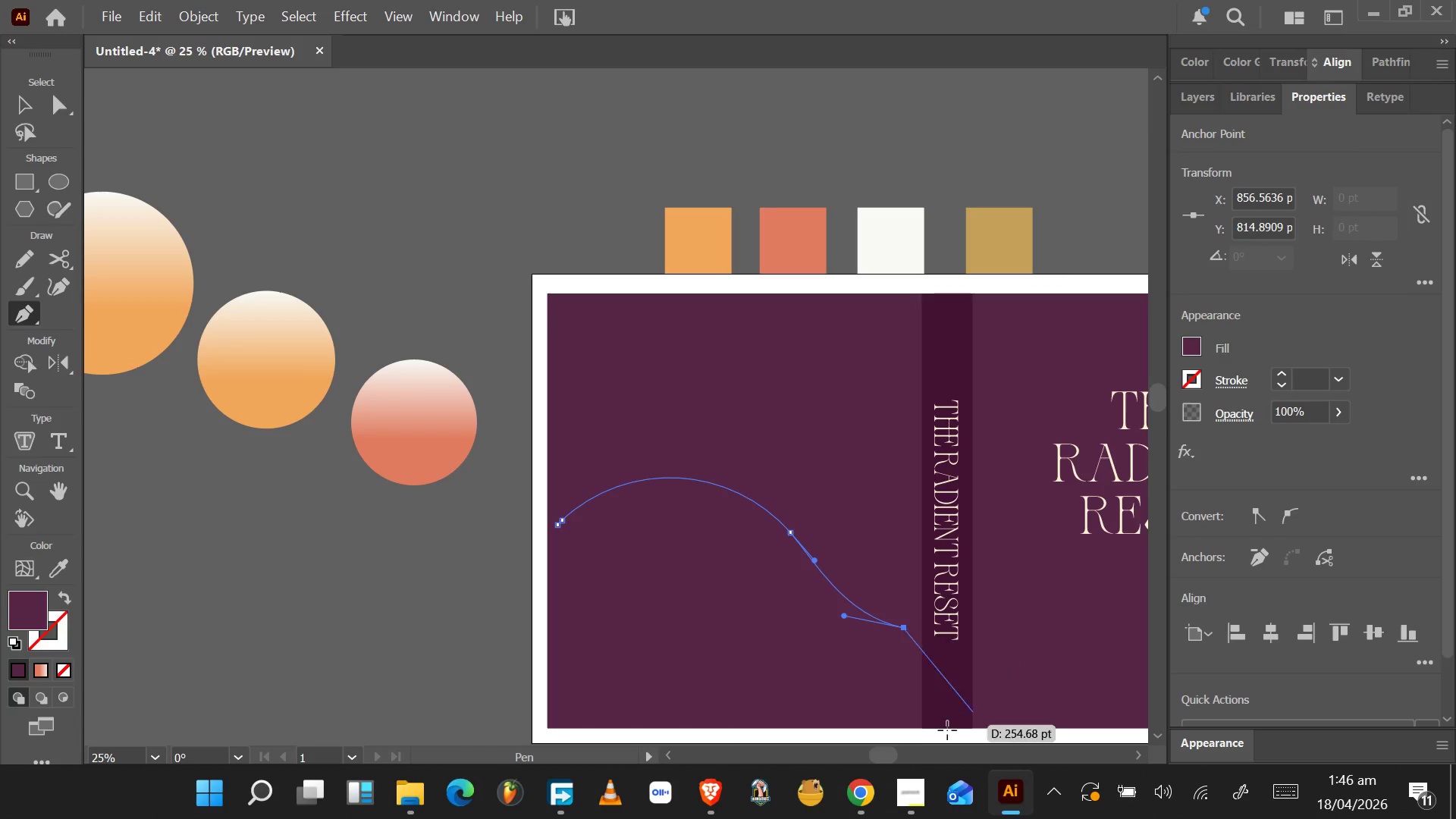 
left_click_drag(start_coordinate=[879, 750], to_coordinate=[900, 745])
 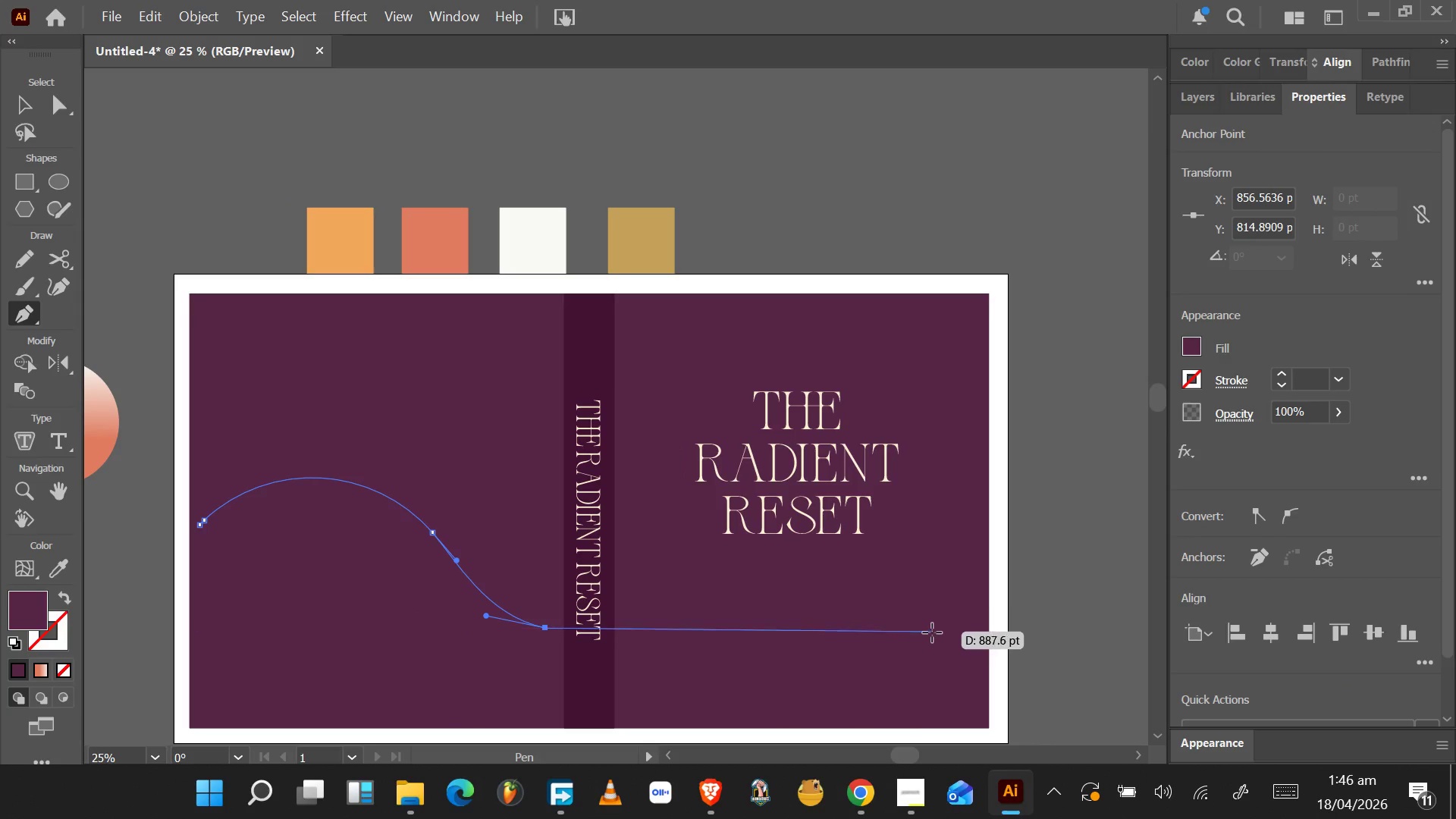 
left_click_drag(start_coordinate=[937, 632], to_coordinate=[1012, 549])
 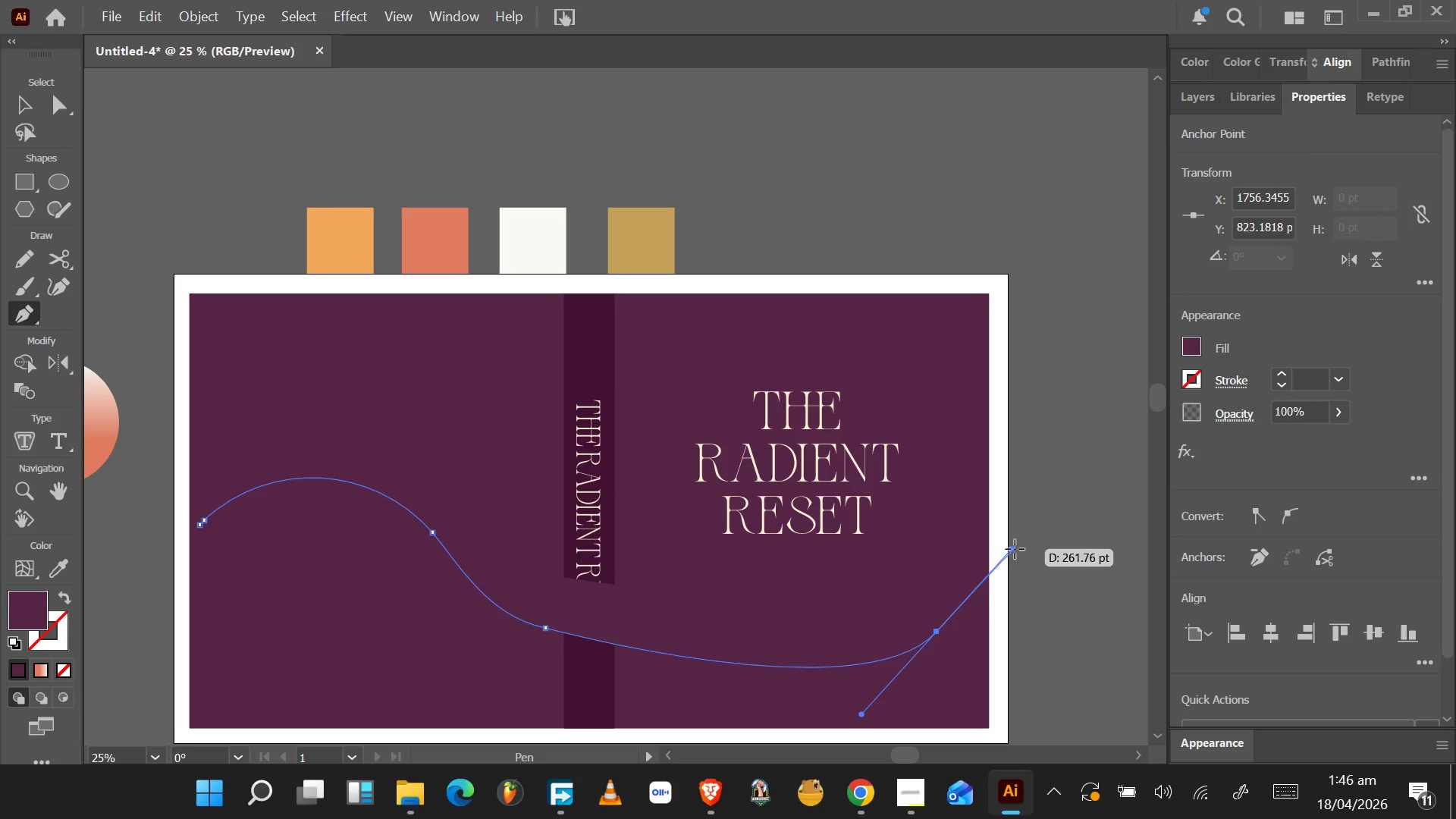 
hold_key(key=AltLeft, duration=1.5)
left_click_drag(start_coordinate=[1014, 548], to_coordinate=[939, 632])
 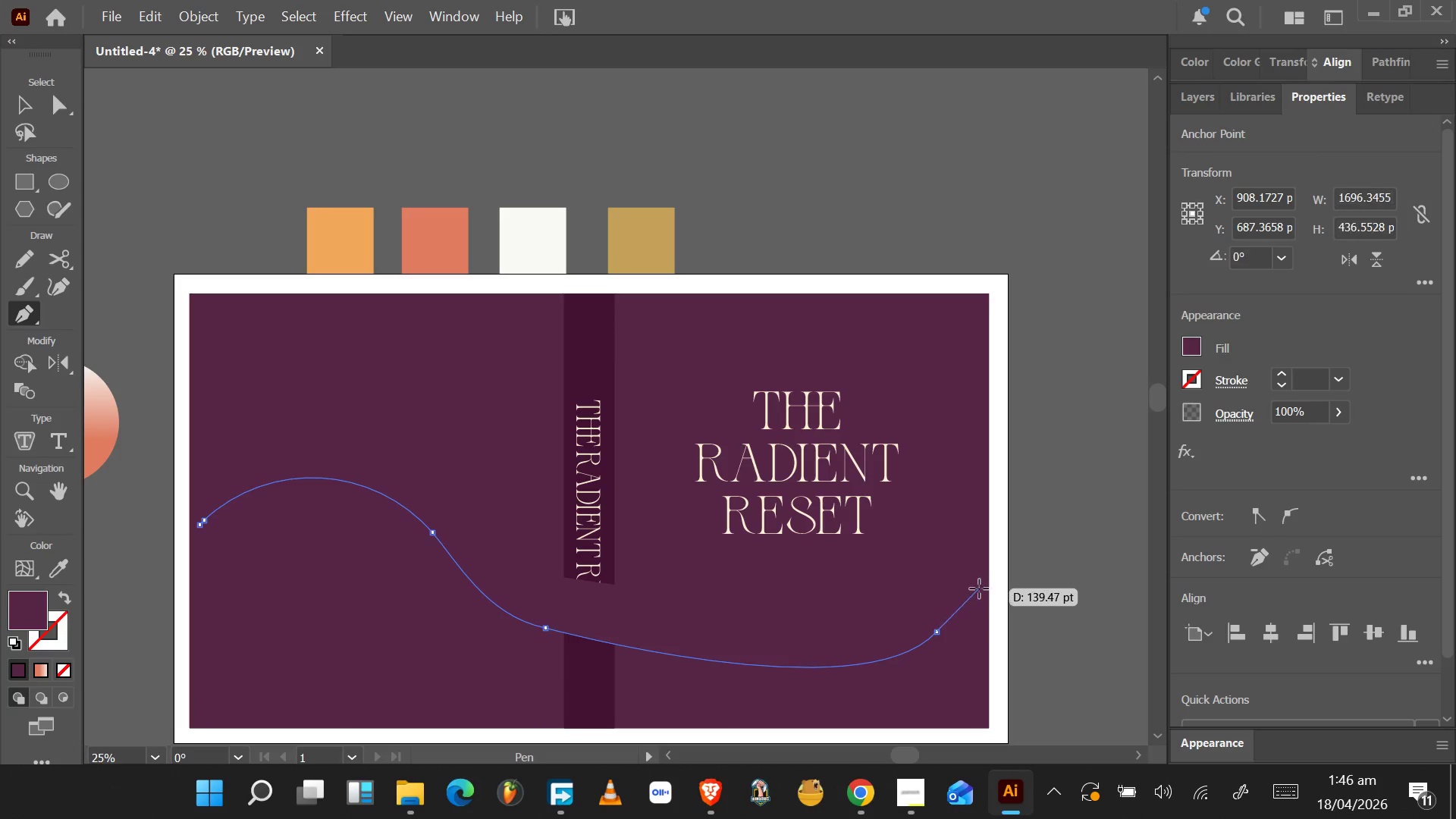 
hold_key(key=AltLeft, duration=0.45)
 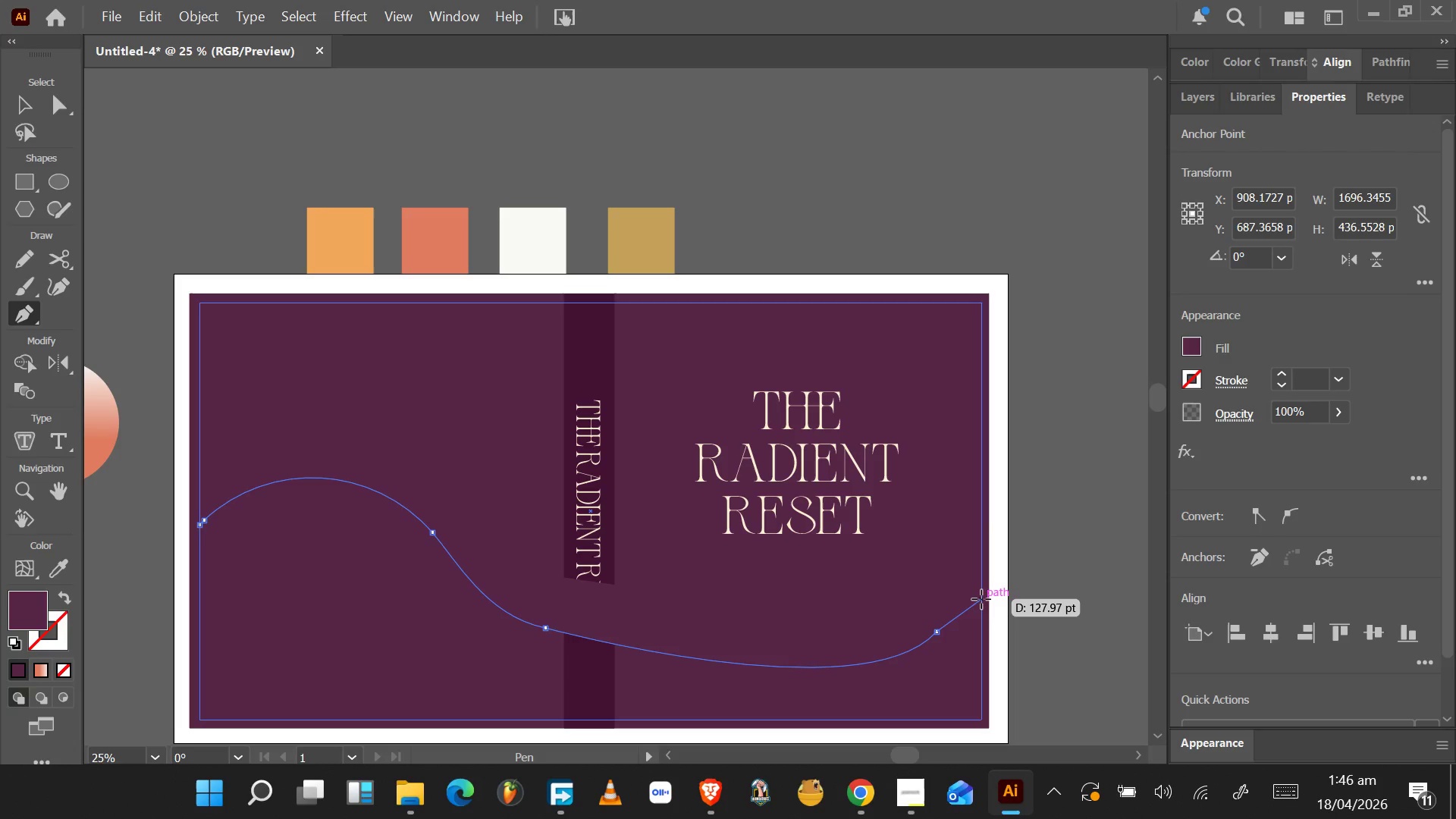 
key(Control+Z)
 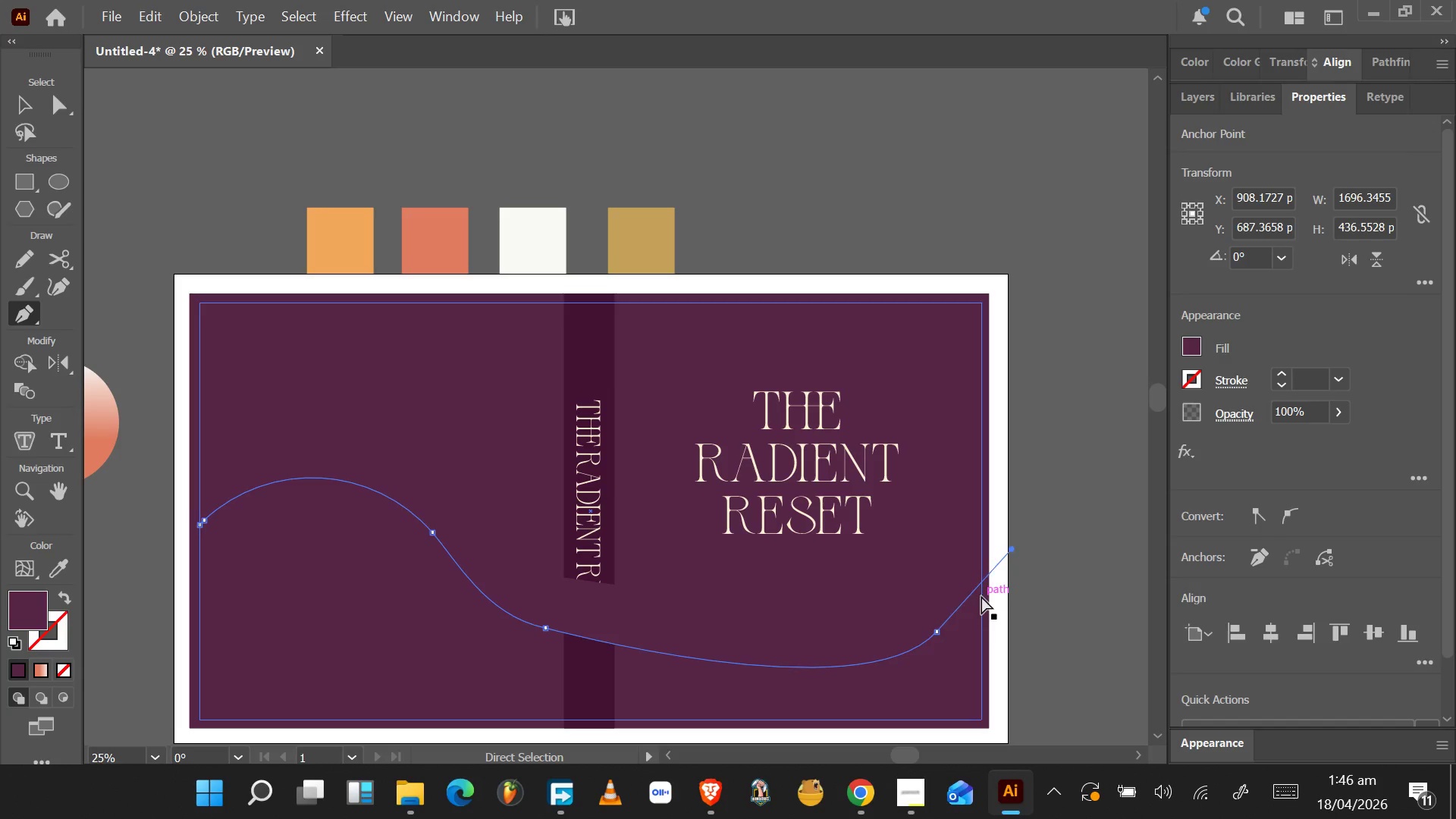 
key(Control+Z)
 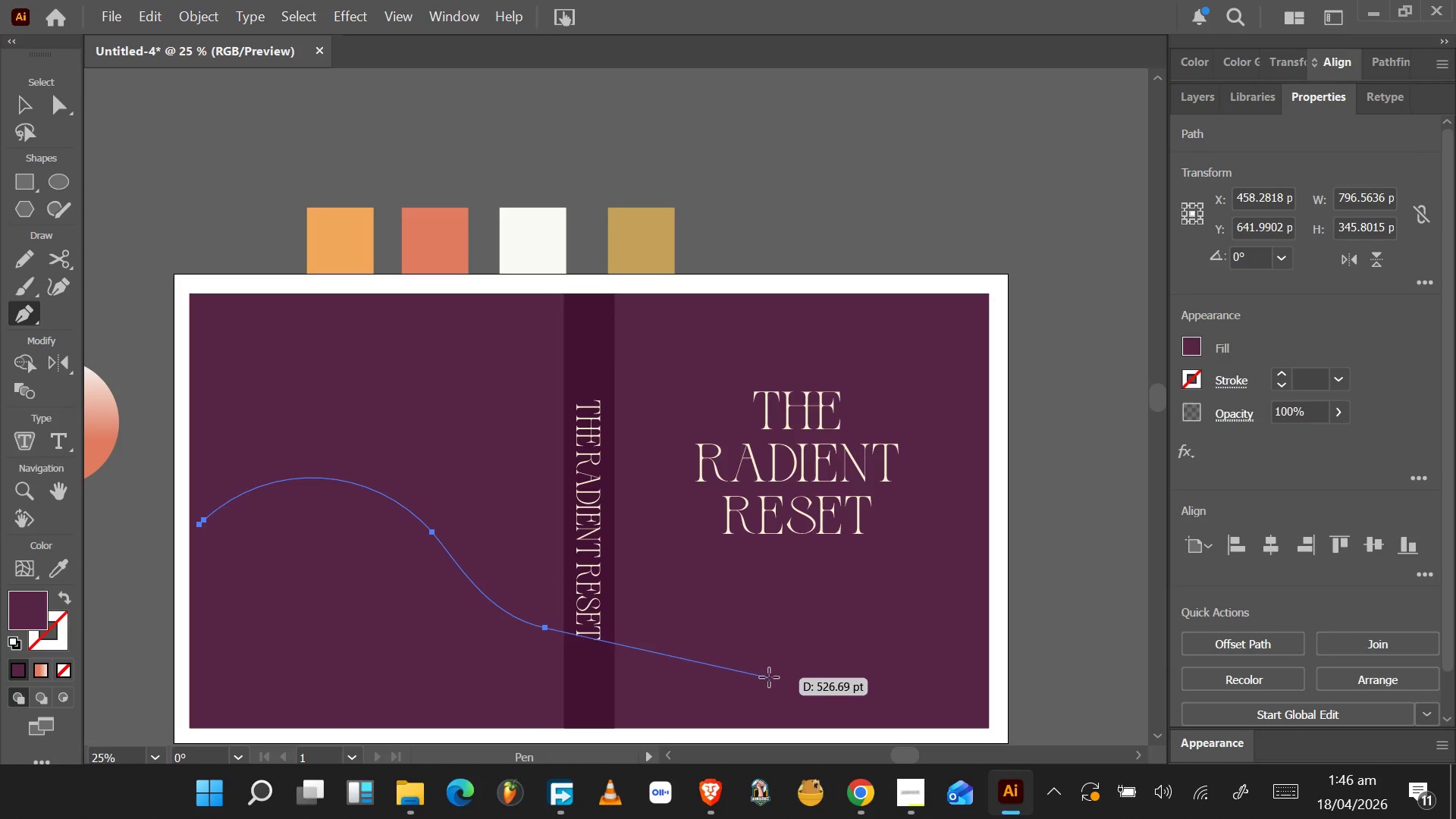 
left_click_drag(start_coordinate=[768, 679], to_coordinate=[934, 687])
 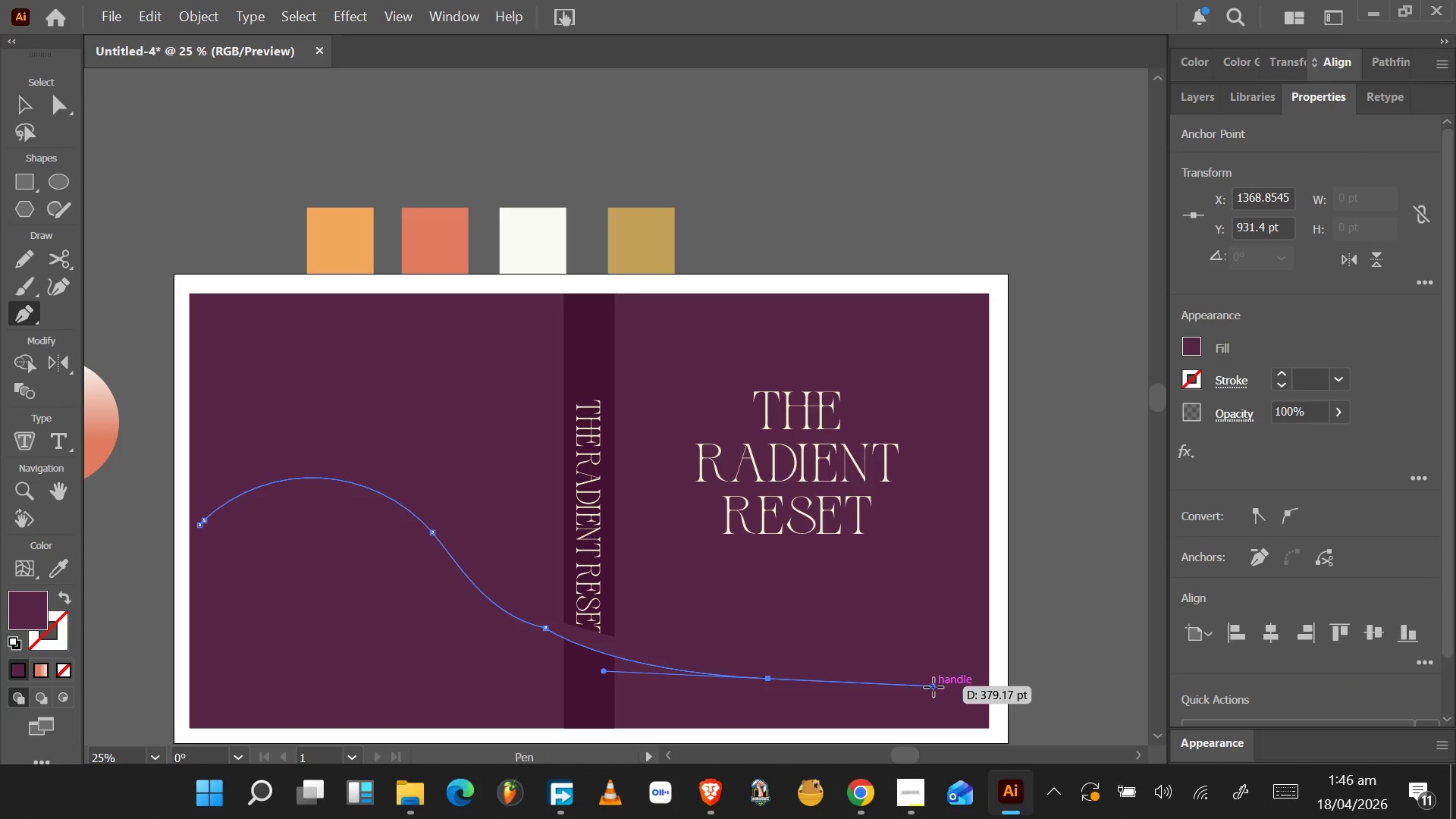 
hold_key(key=AltLeft, duration=1.5)
left_click_drag(start_coordinate=[934, 687], to_coordinate=[767, 679])
 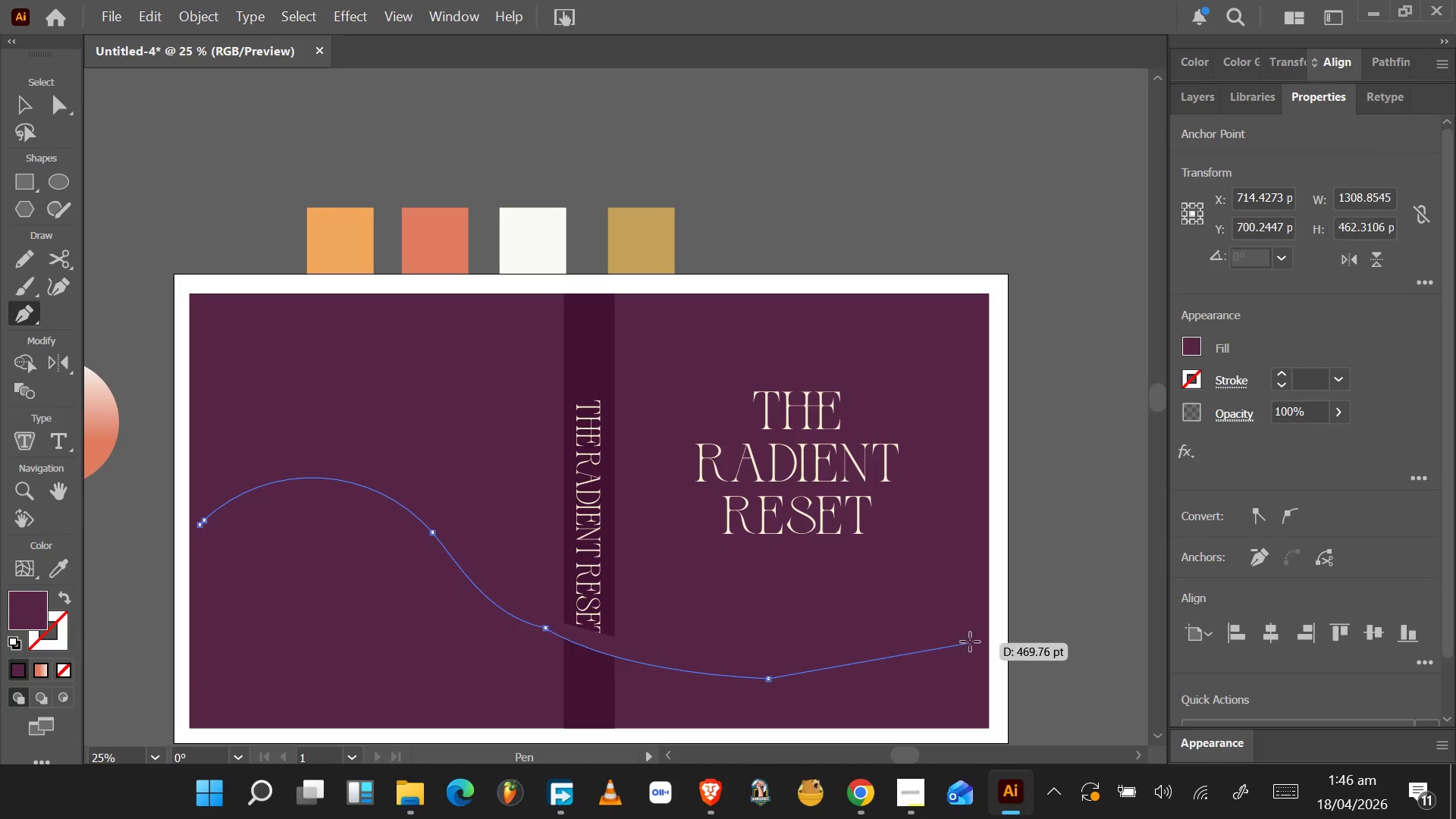 
hold_key(key=AltLeft, duration=0.38)
 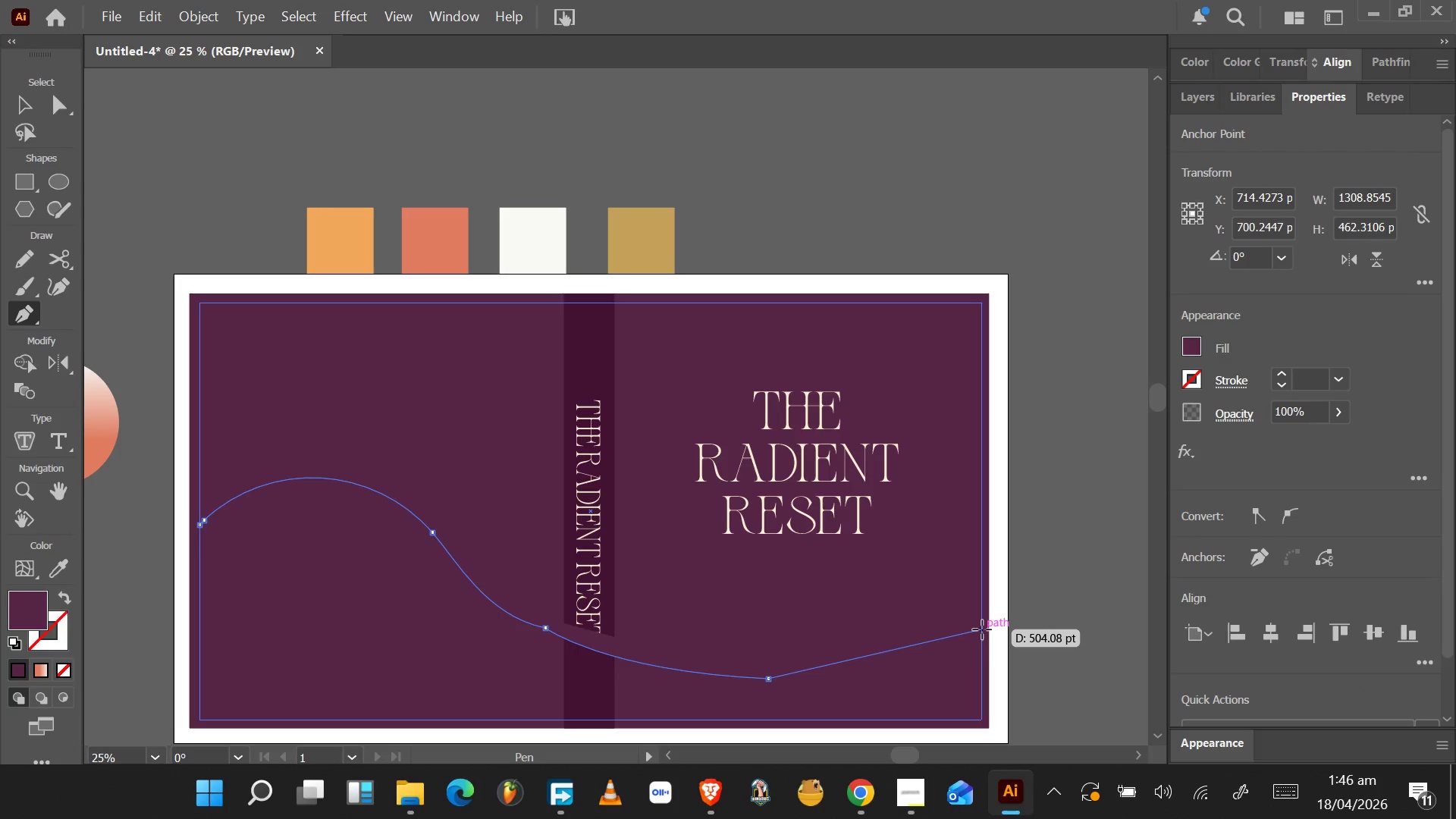 
left_click_drag(start_coordinate=[982, 629], to_coordinate=[1068, 564])
 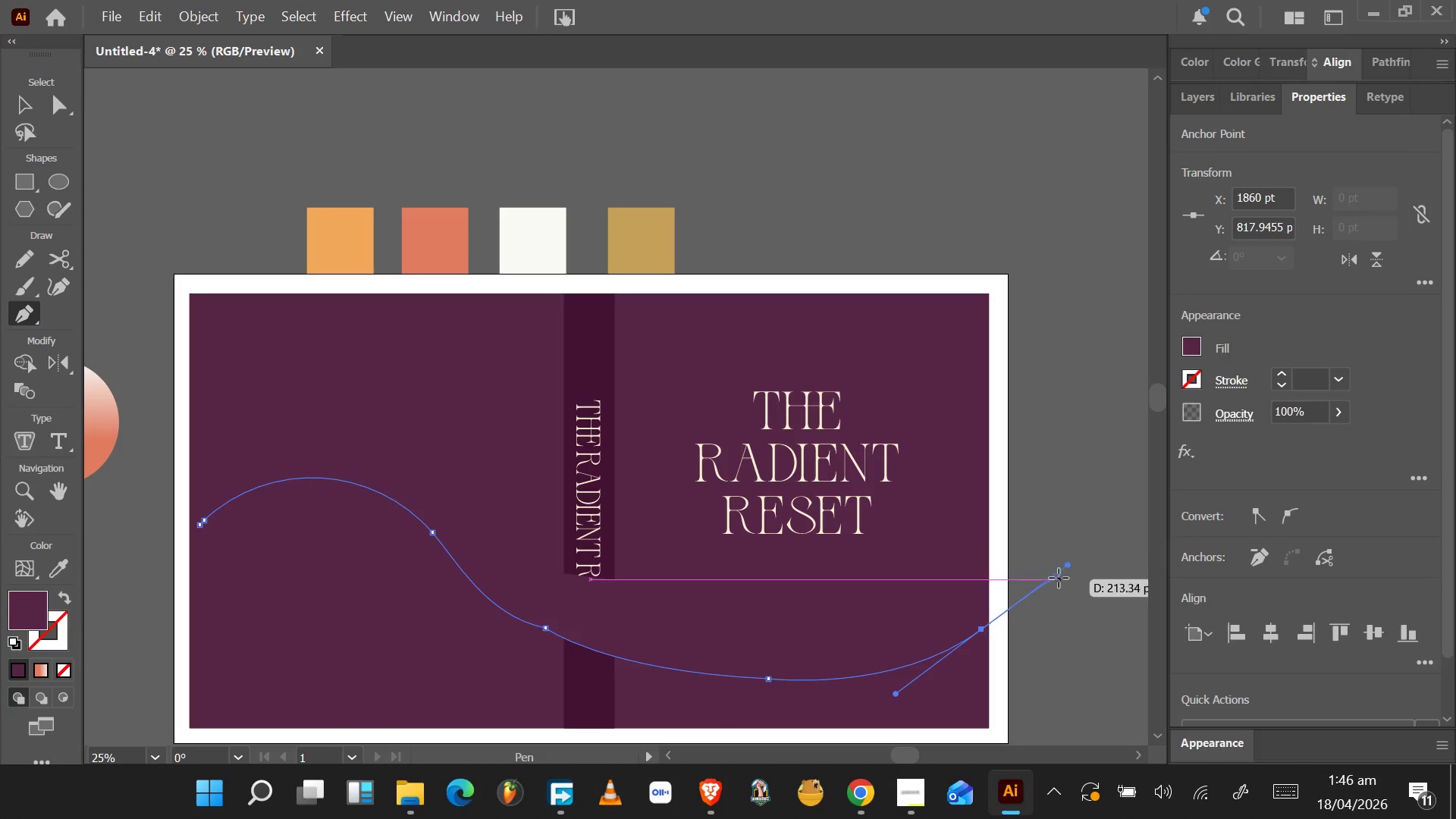 
key(Alt+AltLeft)
 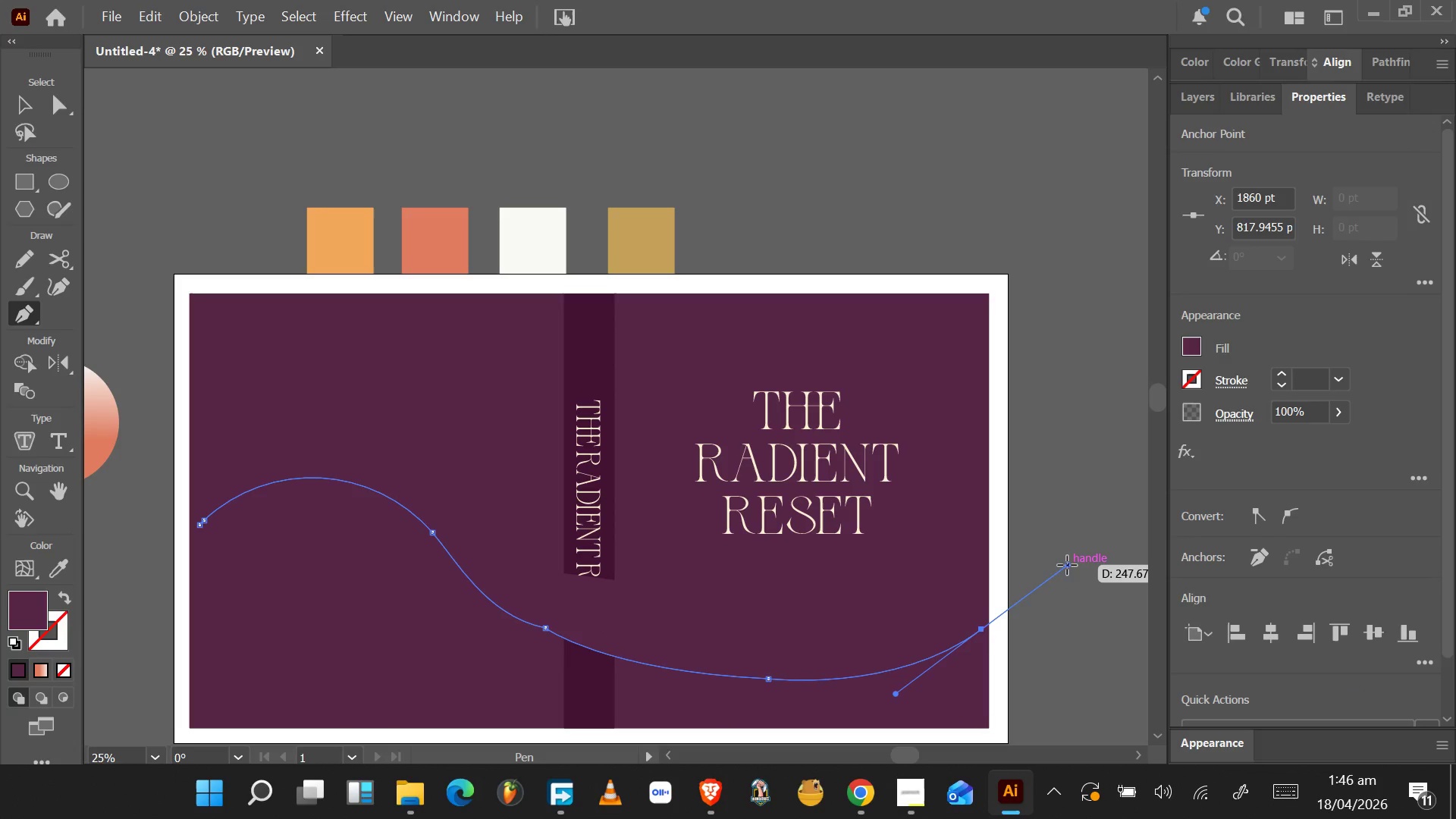 
hold_key(key=AltLeft, duration=1.47)
left_click_drag(start_coordinate=[1070, 565], to_coordinate=[981, 628])
 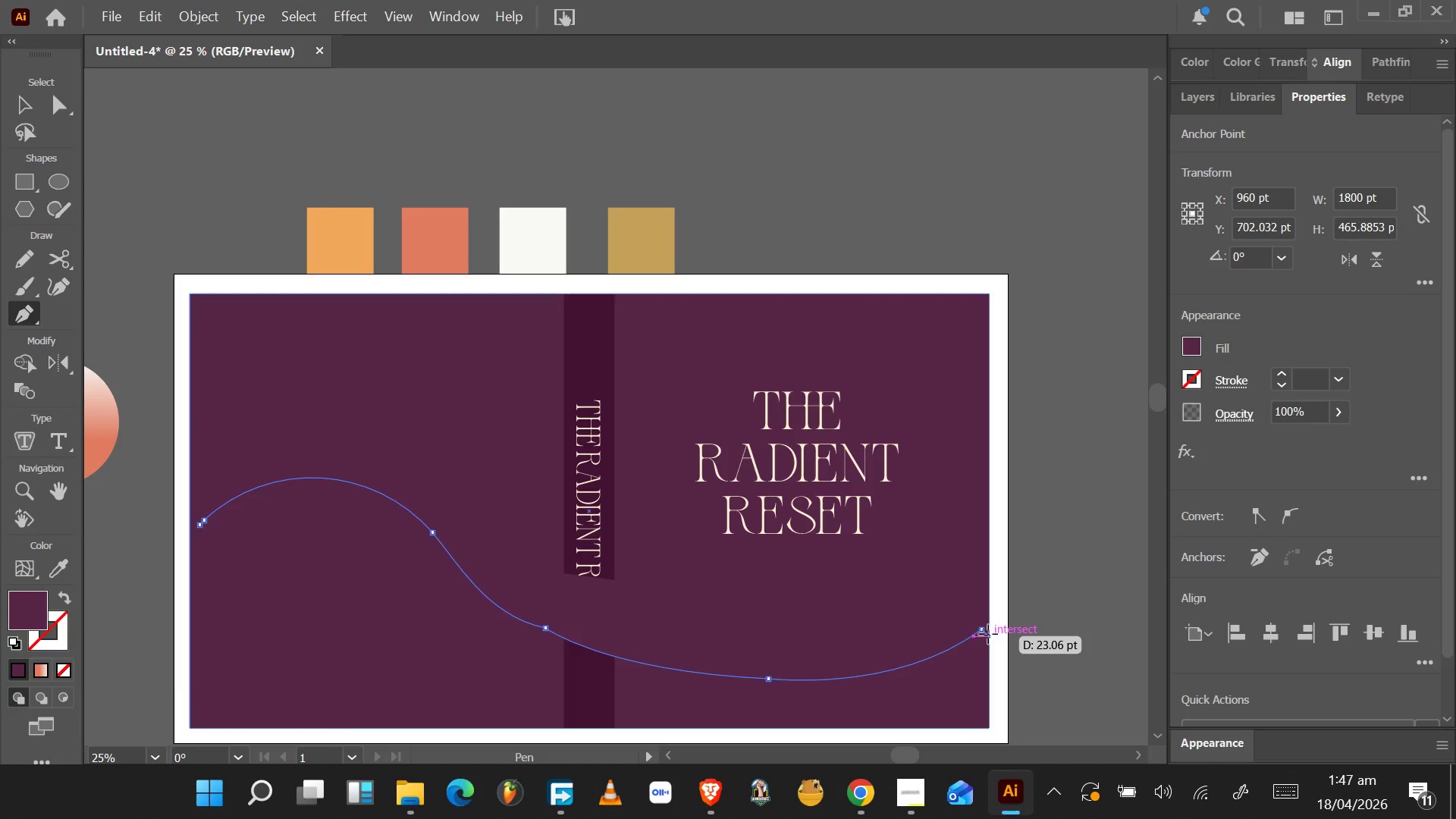 
wait(13.53)
 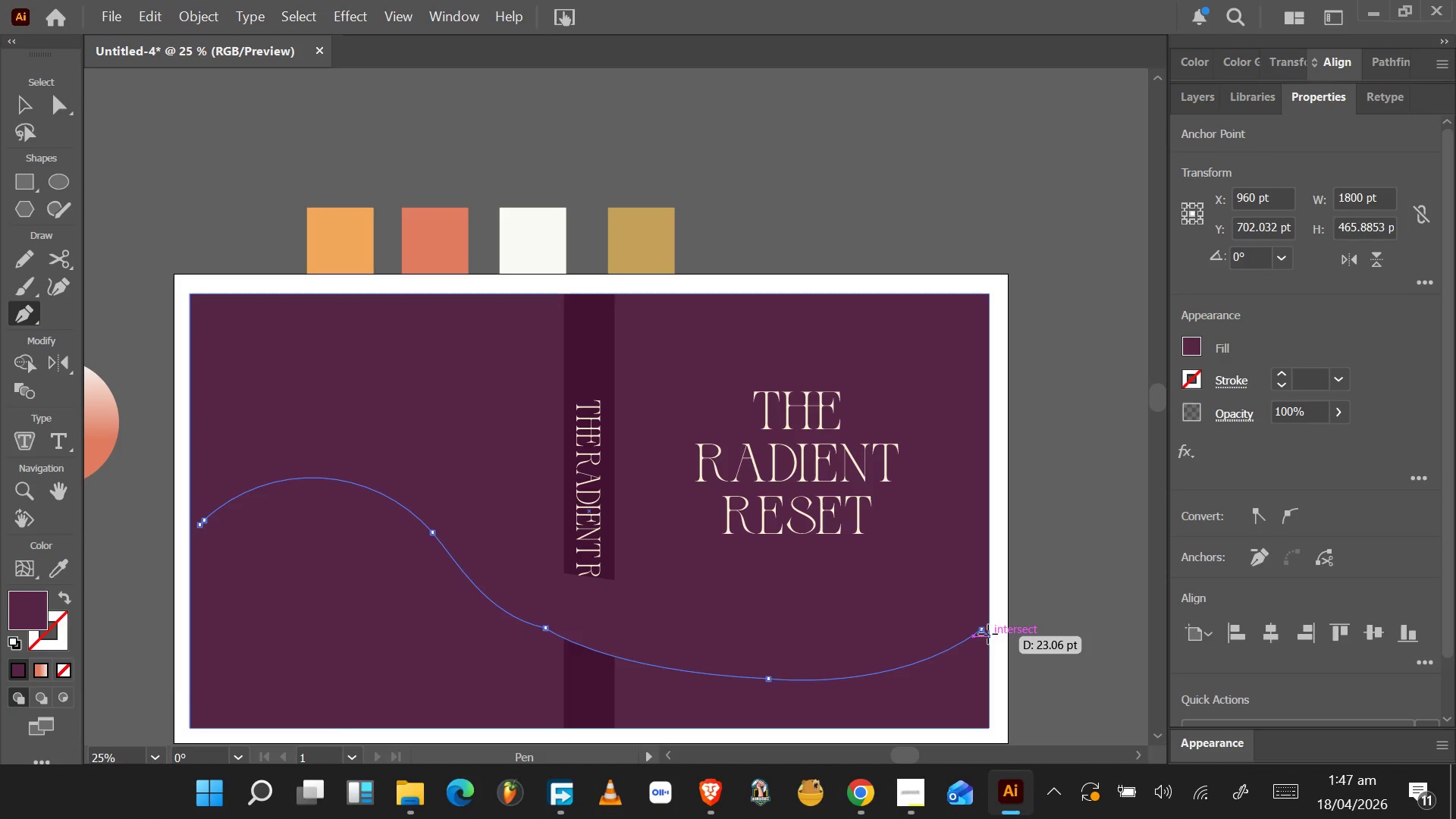 
hold_key(key=ControlLeft, duration=0.52)
 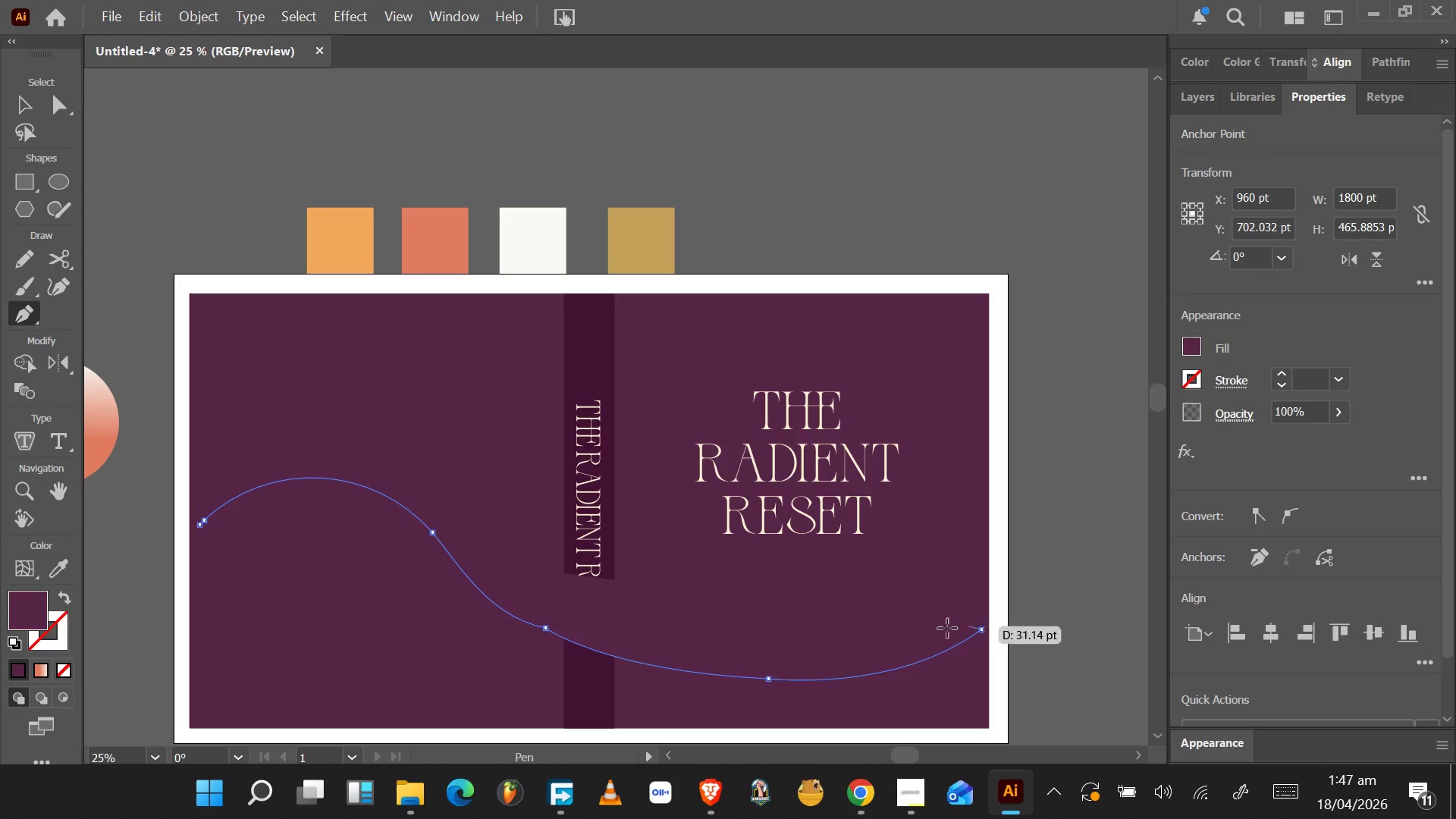 
wait(16.77)
 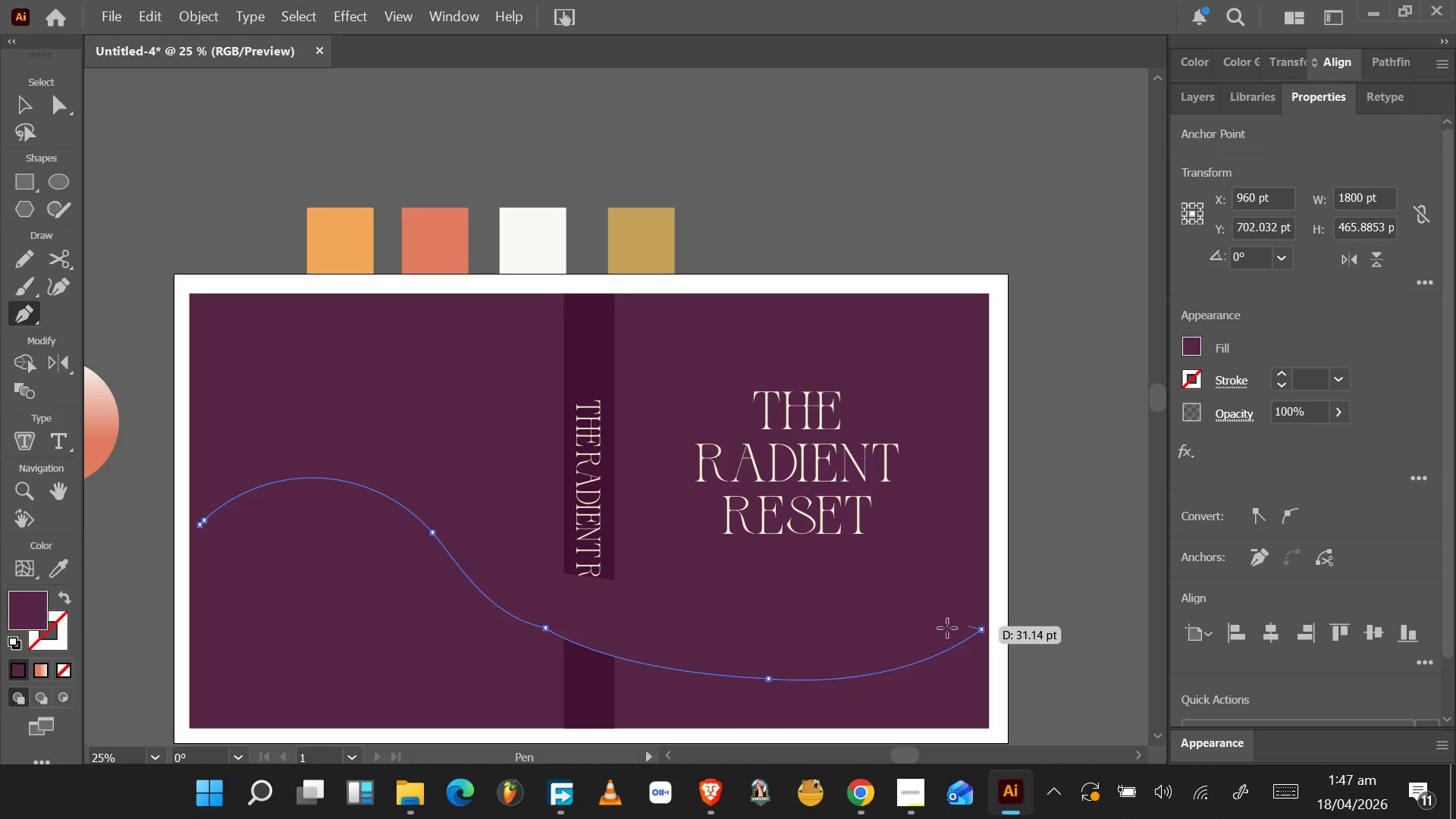 
left_click_drag(start_coordinate=[766, 650], to_coordinate=[719, 642])
 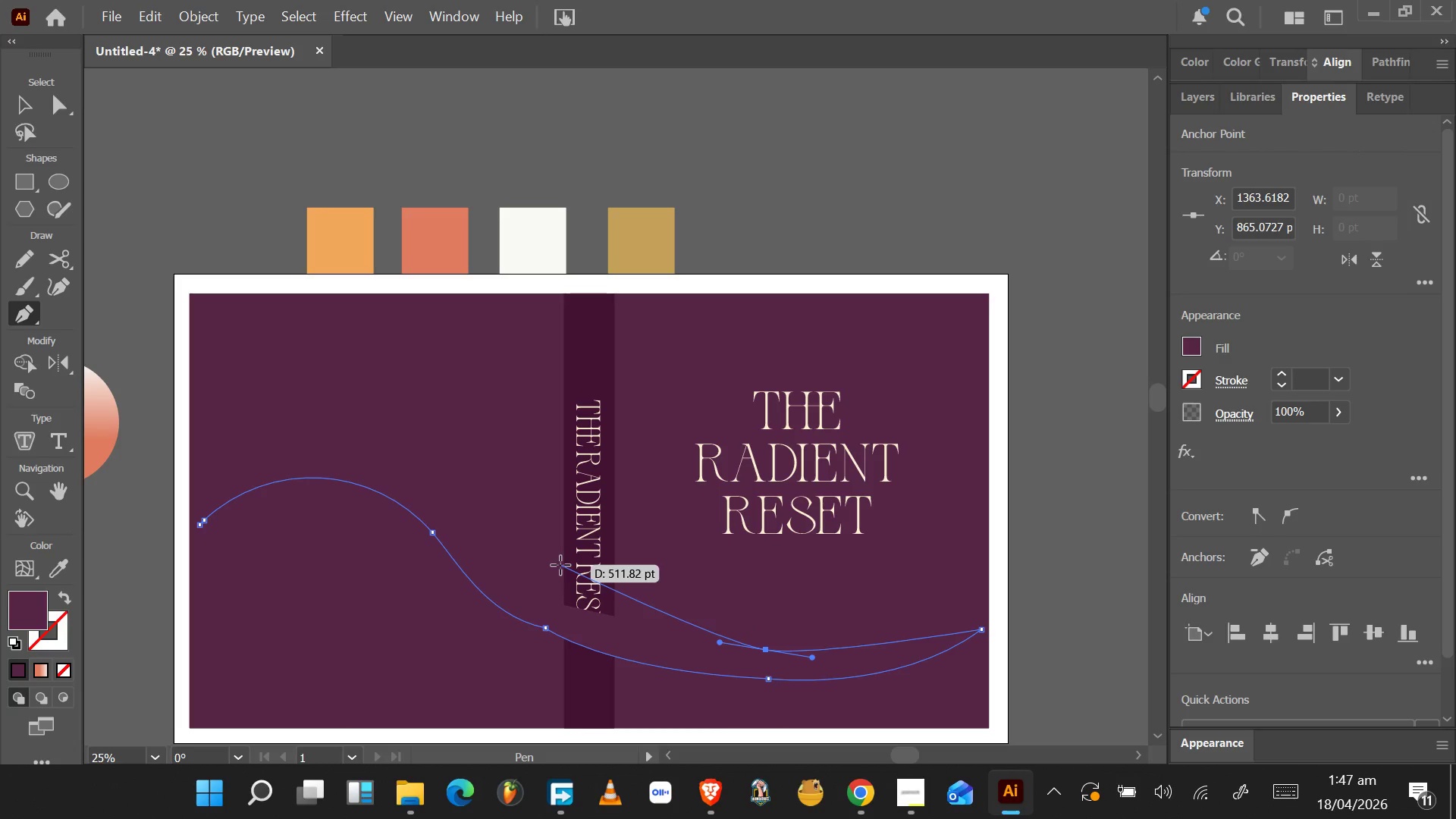 
wait(6.72)
 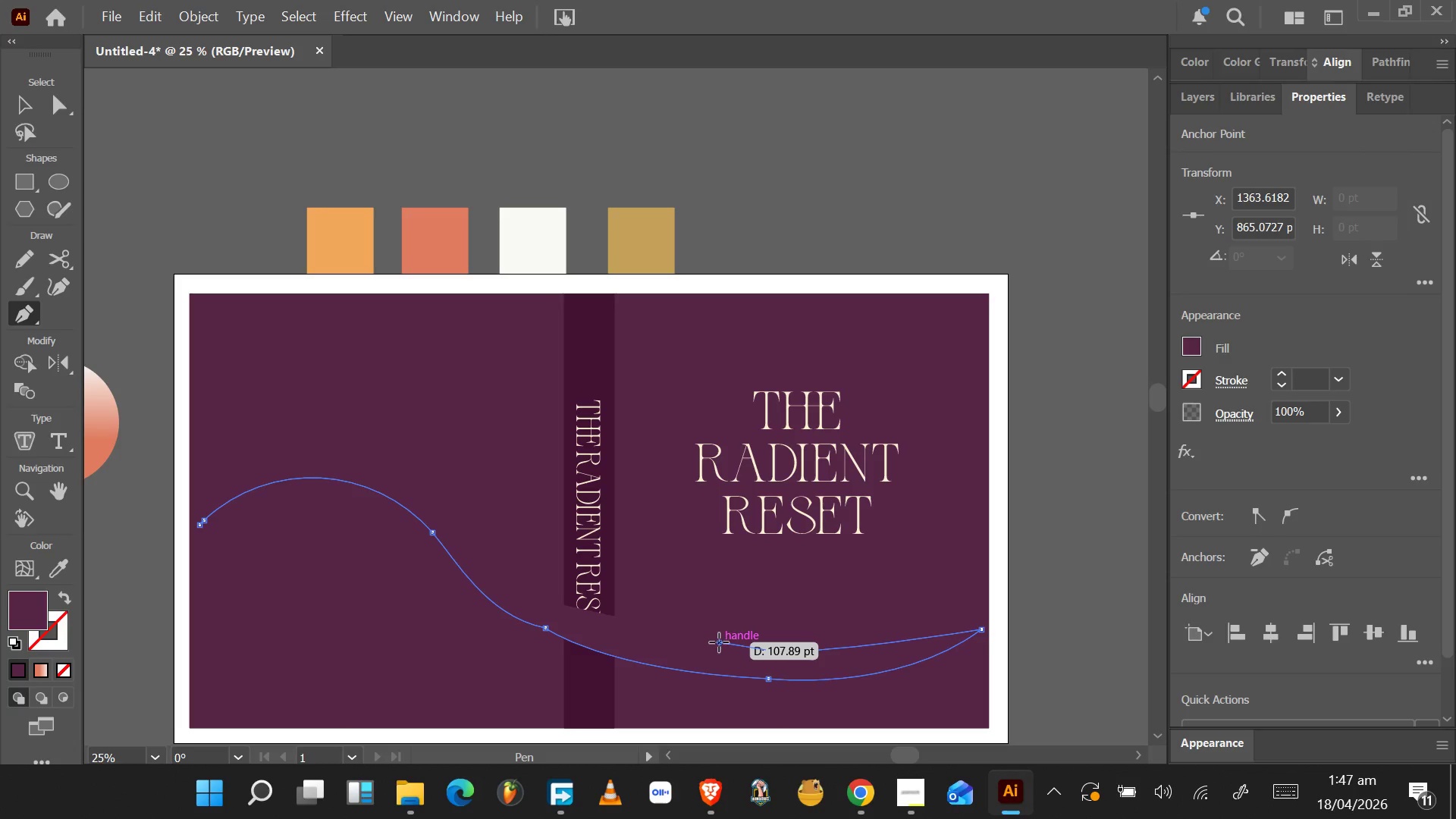 
left_click_drag(start_coordinate=[476, 497], to_coordinate=[371, 378])
 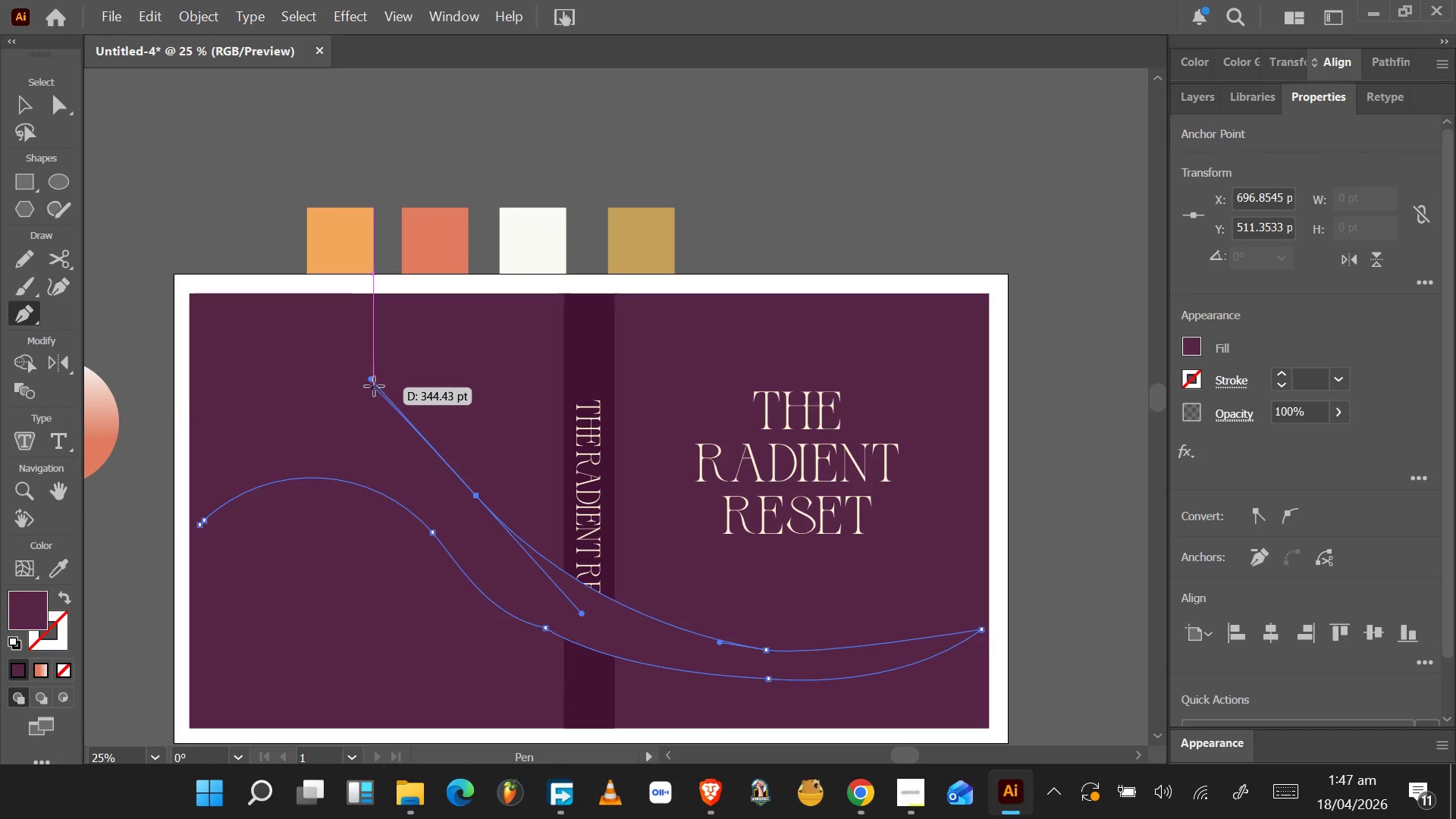 
hold_key(key=AltLeft, duration=1.5)
left_click_drag(start_coordinate=[371, 379], to_coordinate=[481, 494])
 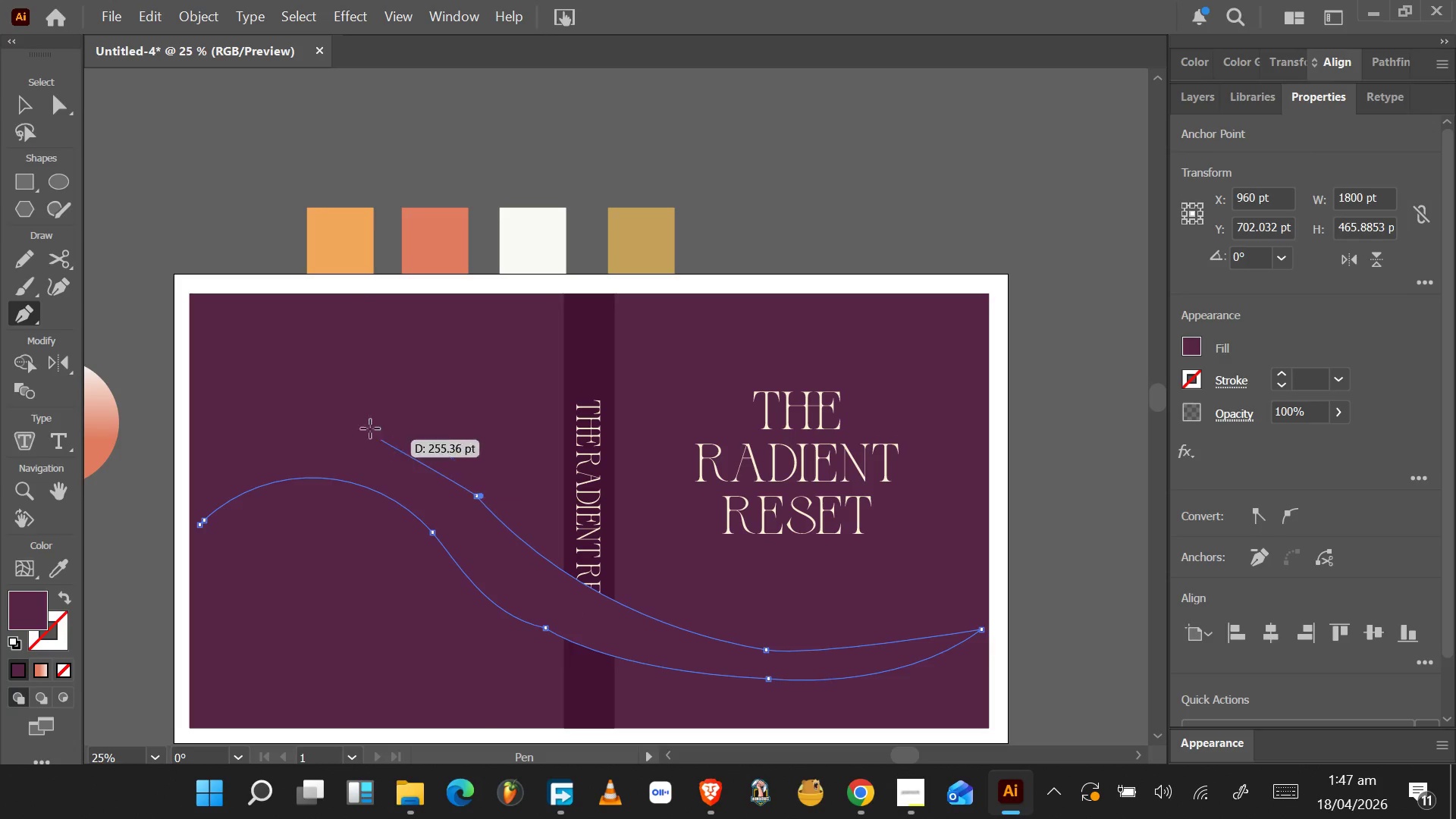 
hold_key(key=AltLeft, duration=0.36)
 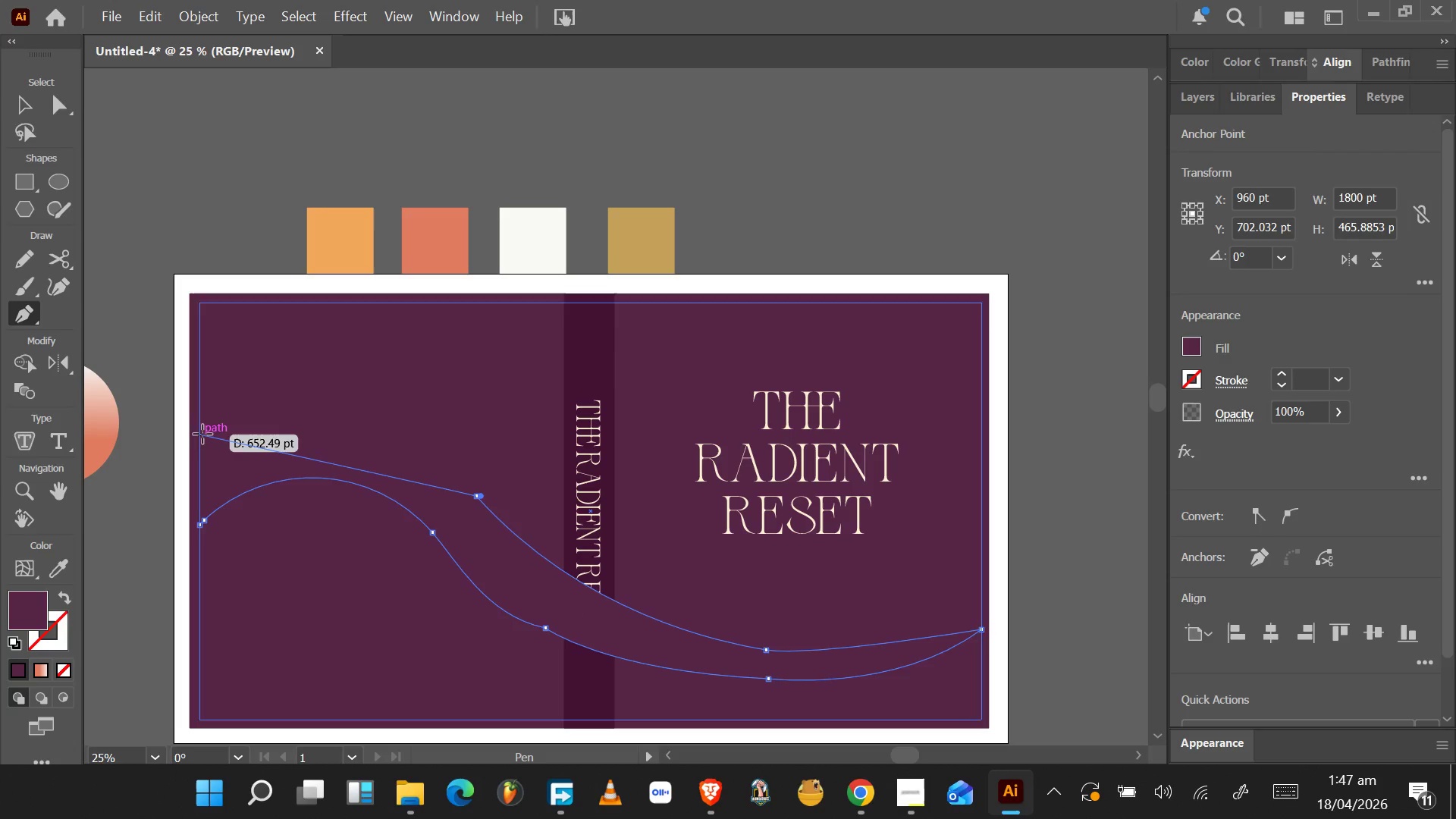 
left_click_drag(start_coordinate=[200, 434], to_coordinate=[513, 482])
 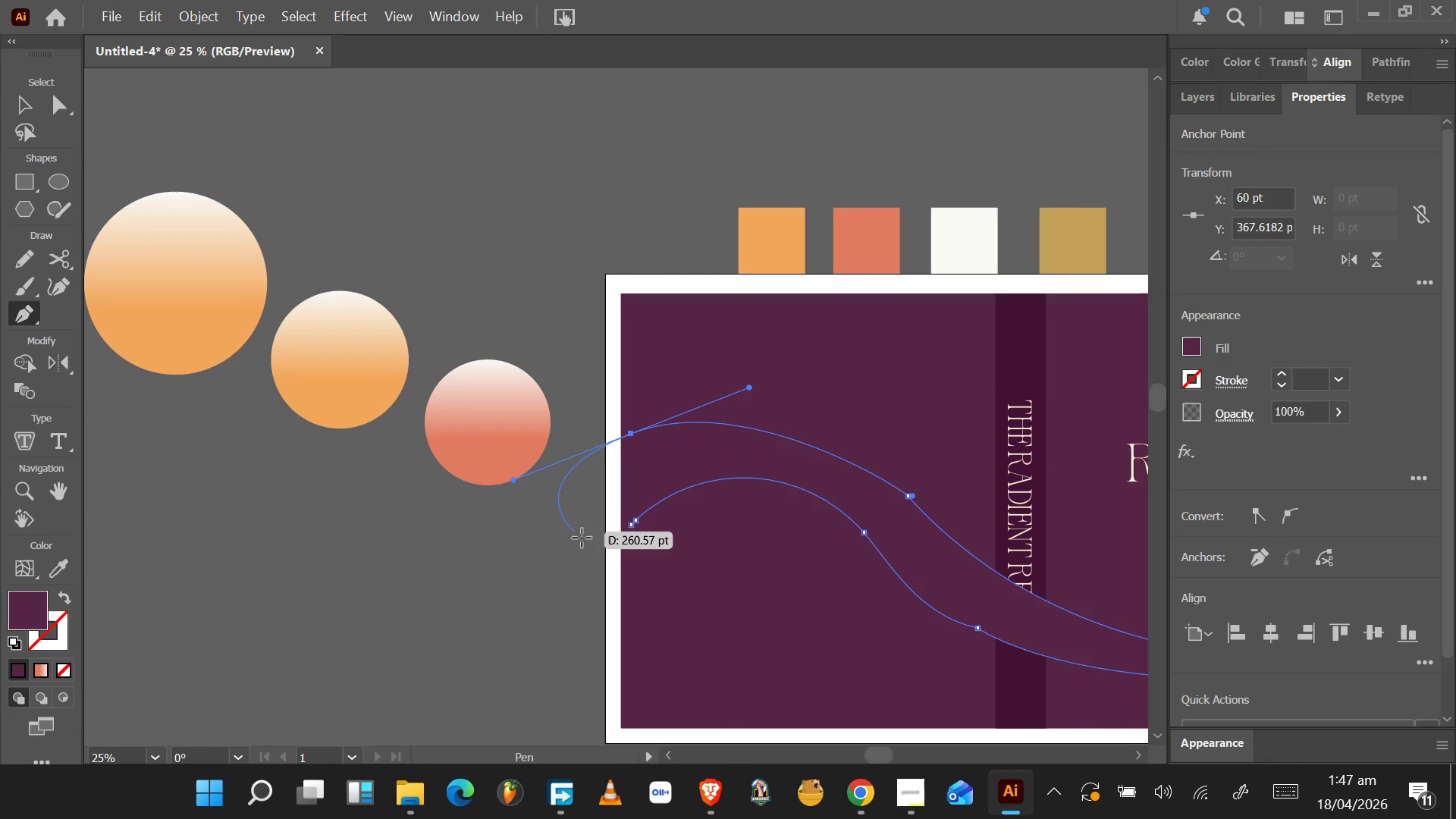 
hold_key(key=AltLeft, duration=0.52)
 